 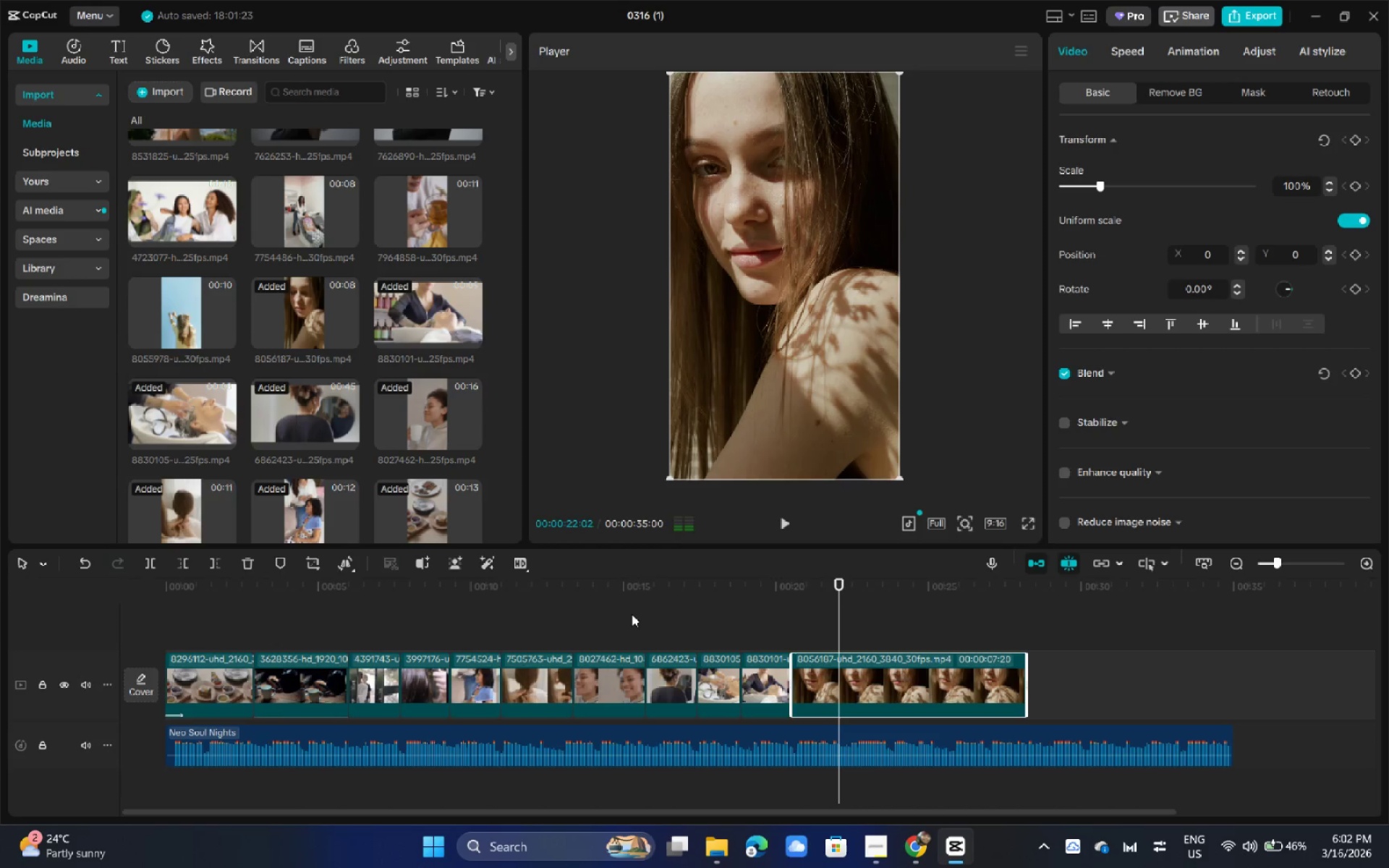 
key(Control+B)
 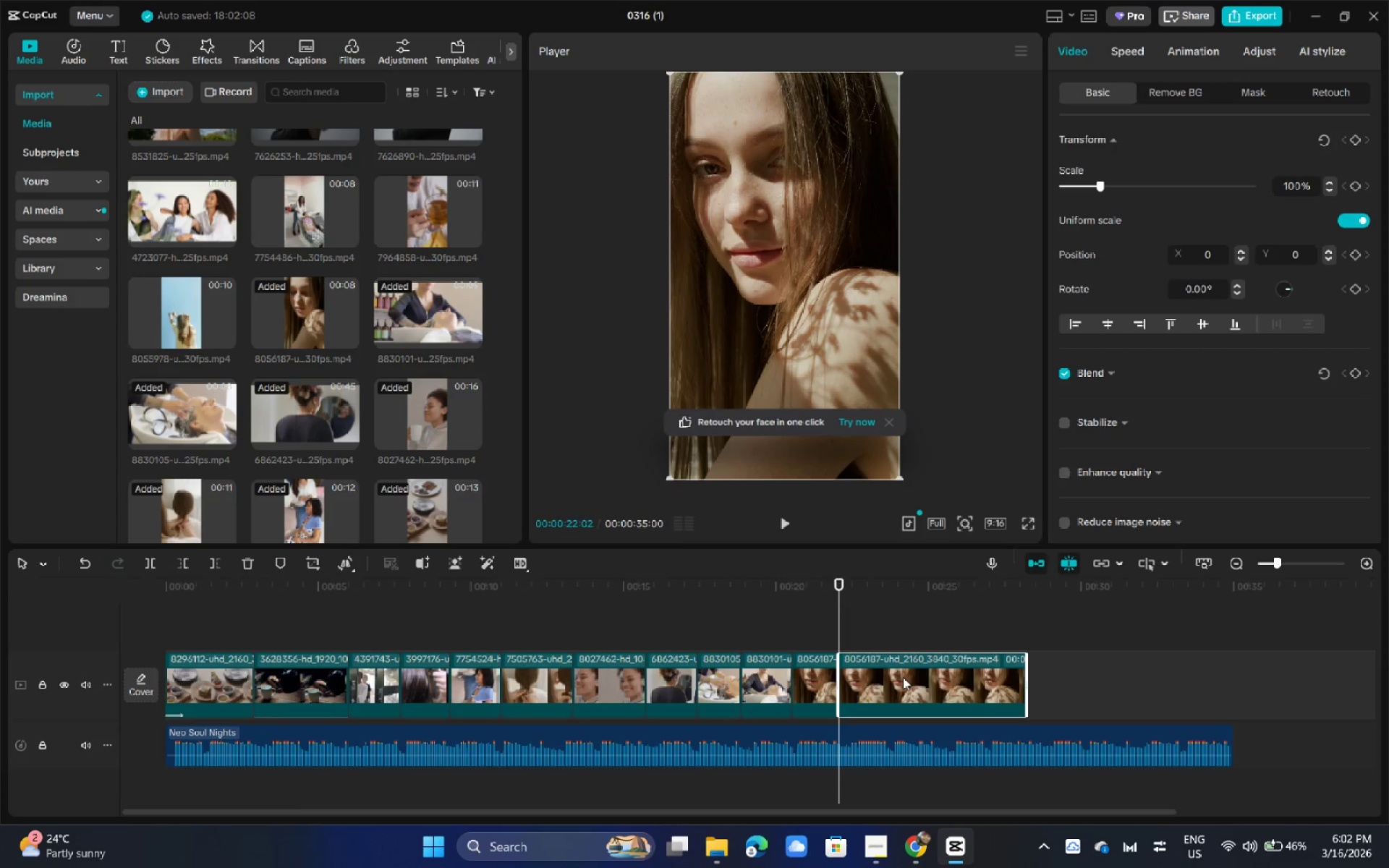 
left_click([903, 678])
 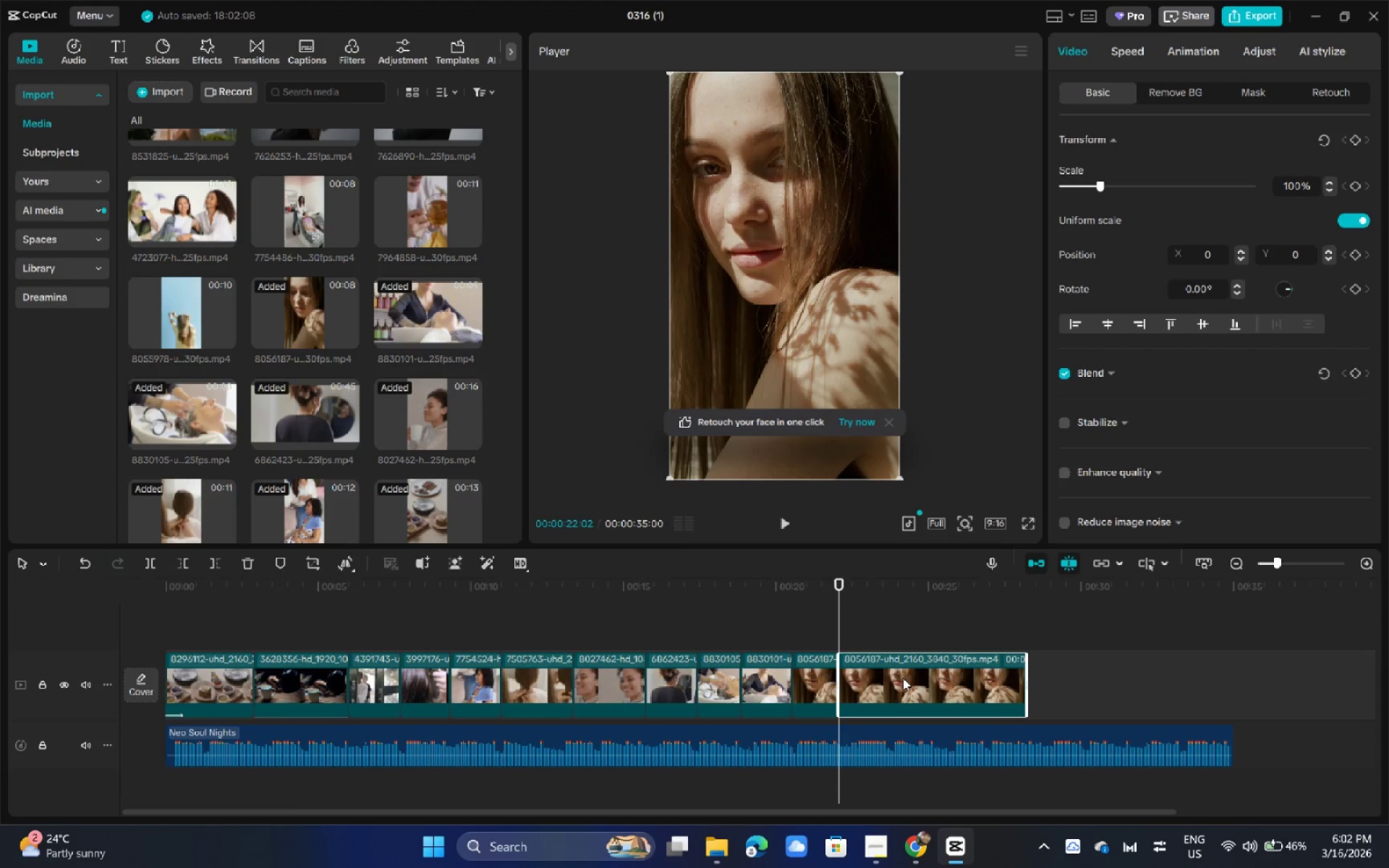 
key(Delete)
 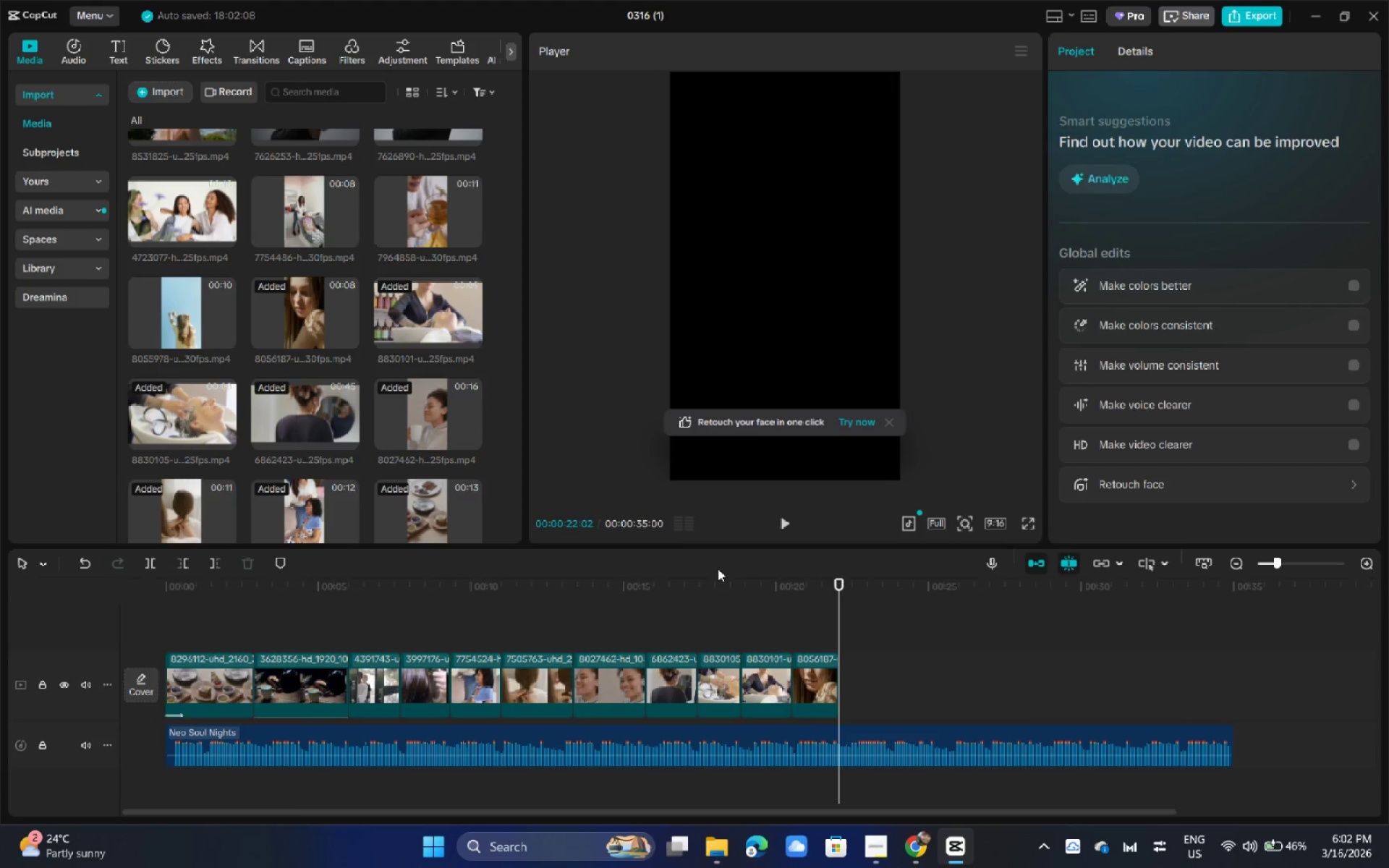 
left_click_drag(start_coordinate=[148, 307], to_coordinate=[837, 666])
 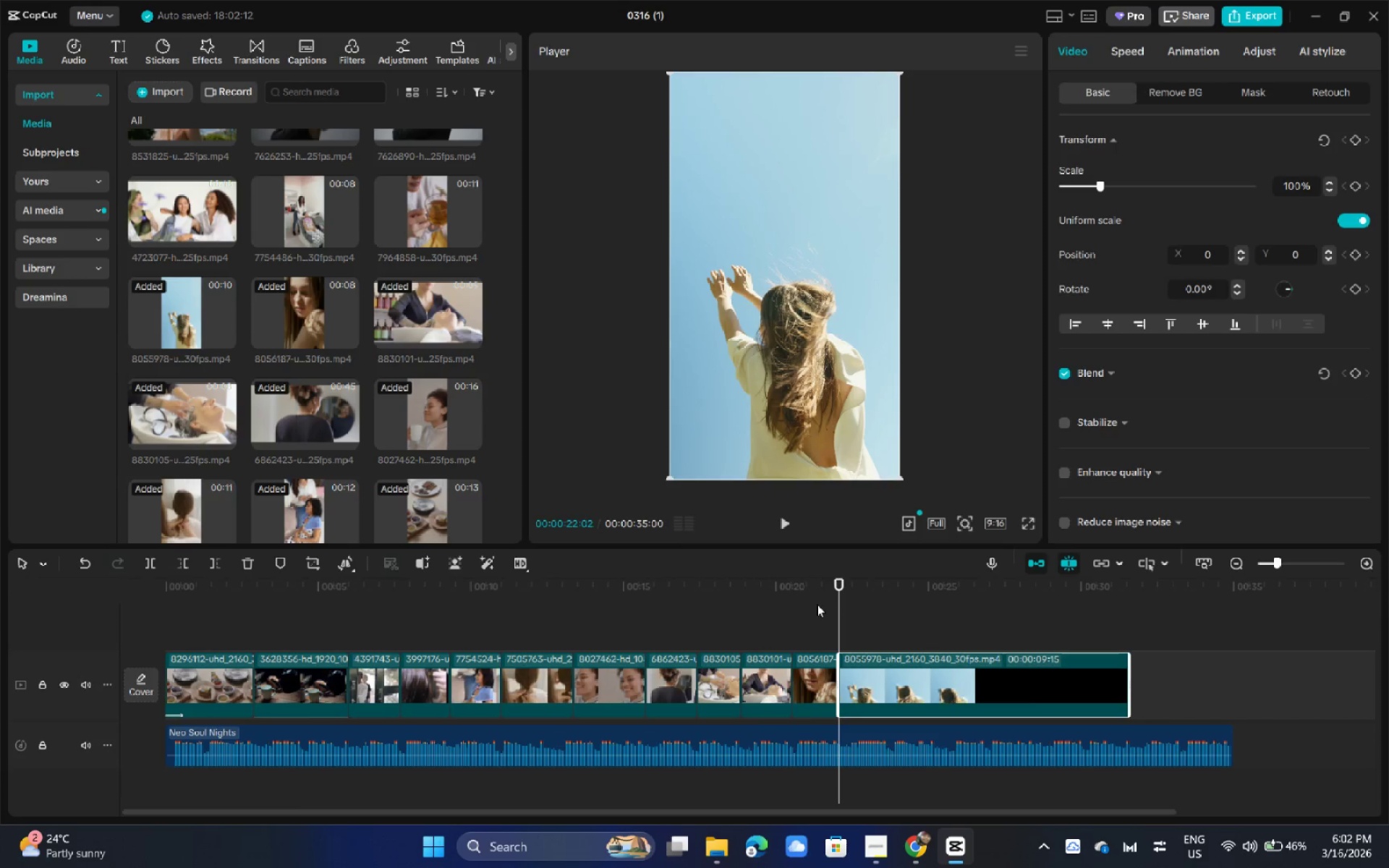 
left_click_drag(start_coordinate=[802, 595], to_coordinate=[792, 592])
 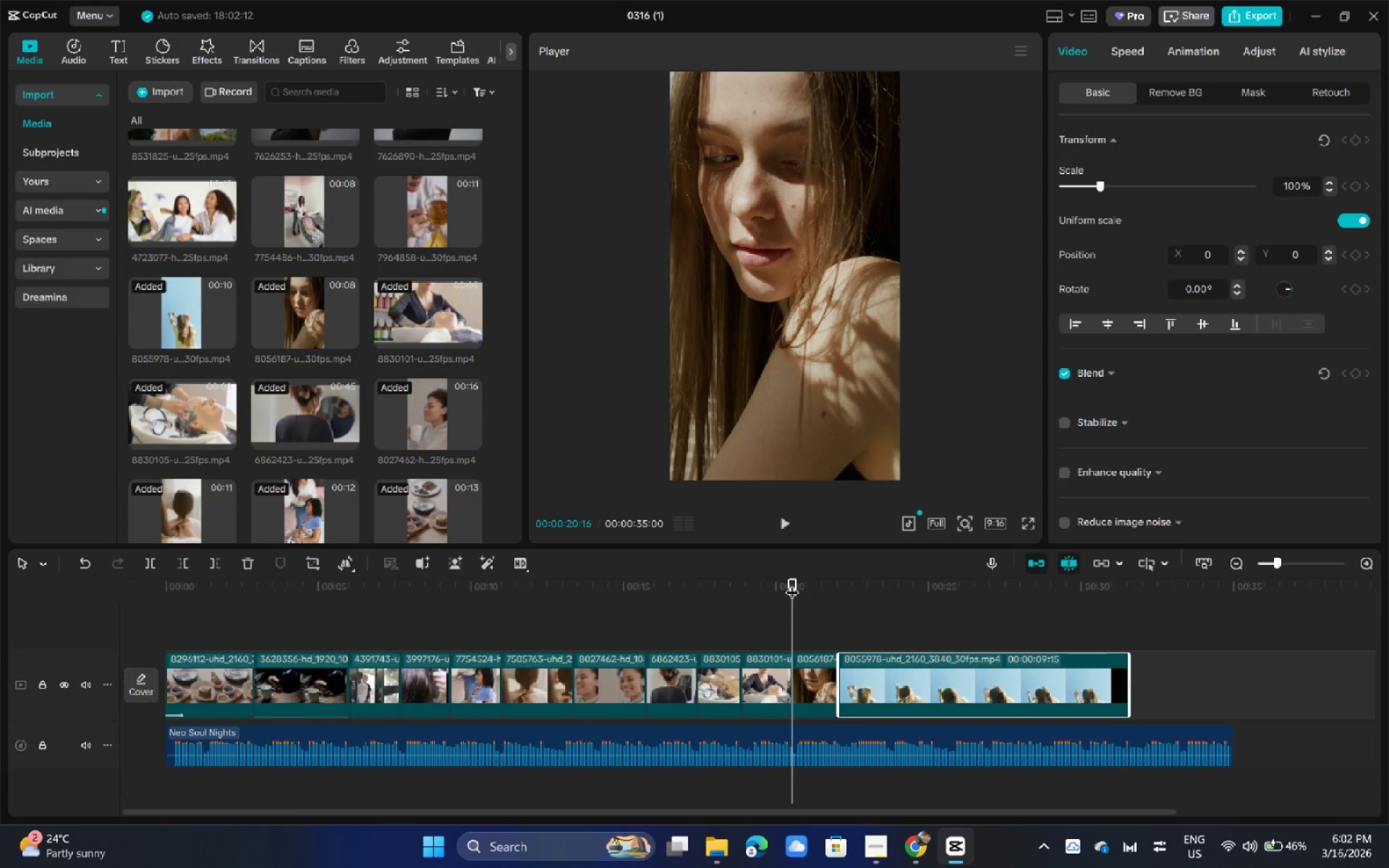 
key(Space)
 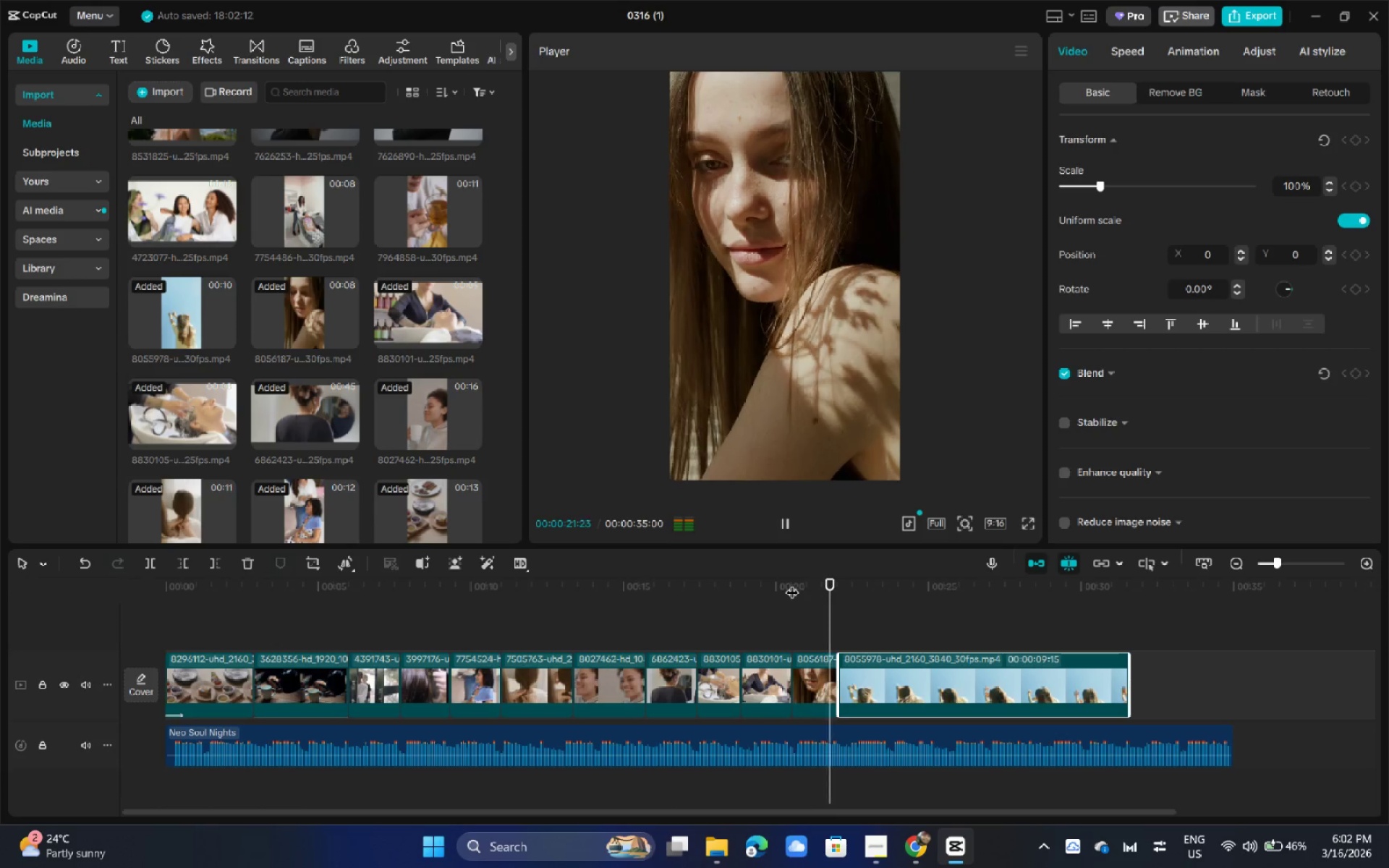 
key(Space)
 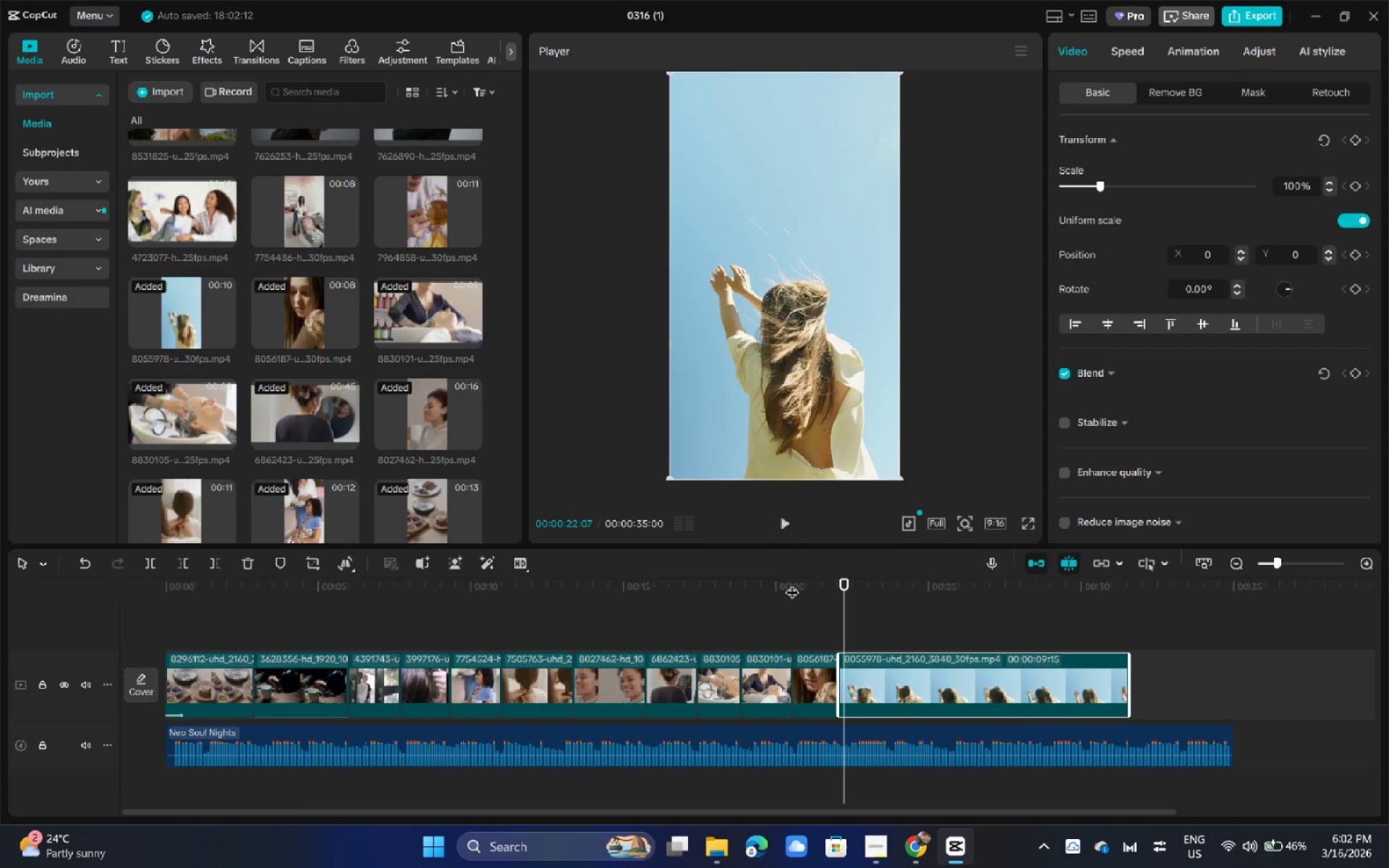 
key(Space)
 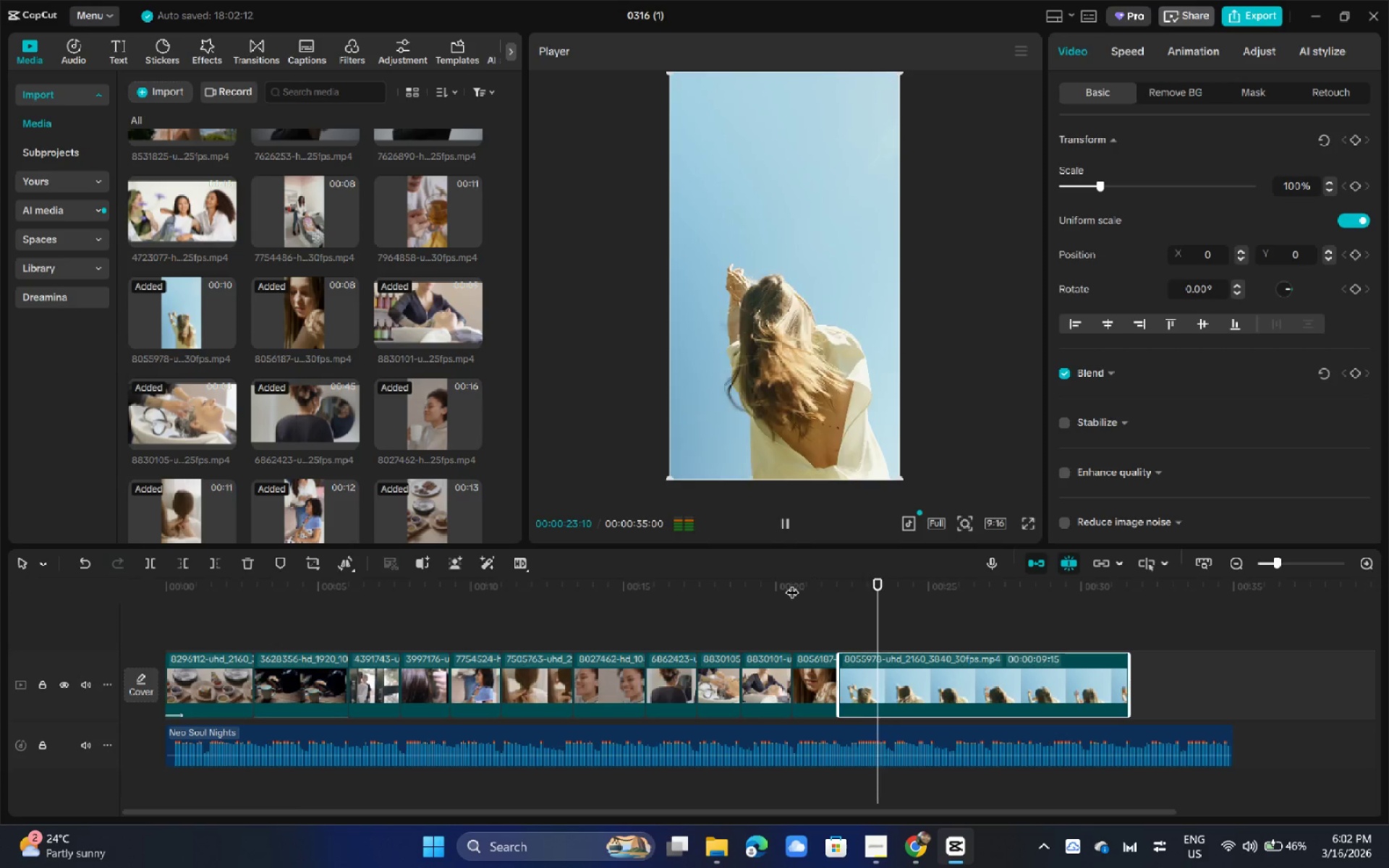 
key(Space)
 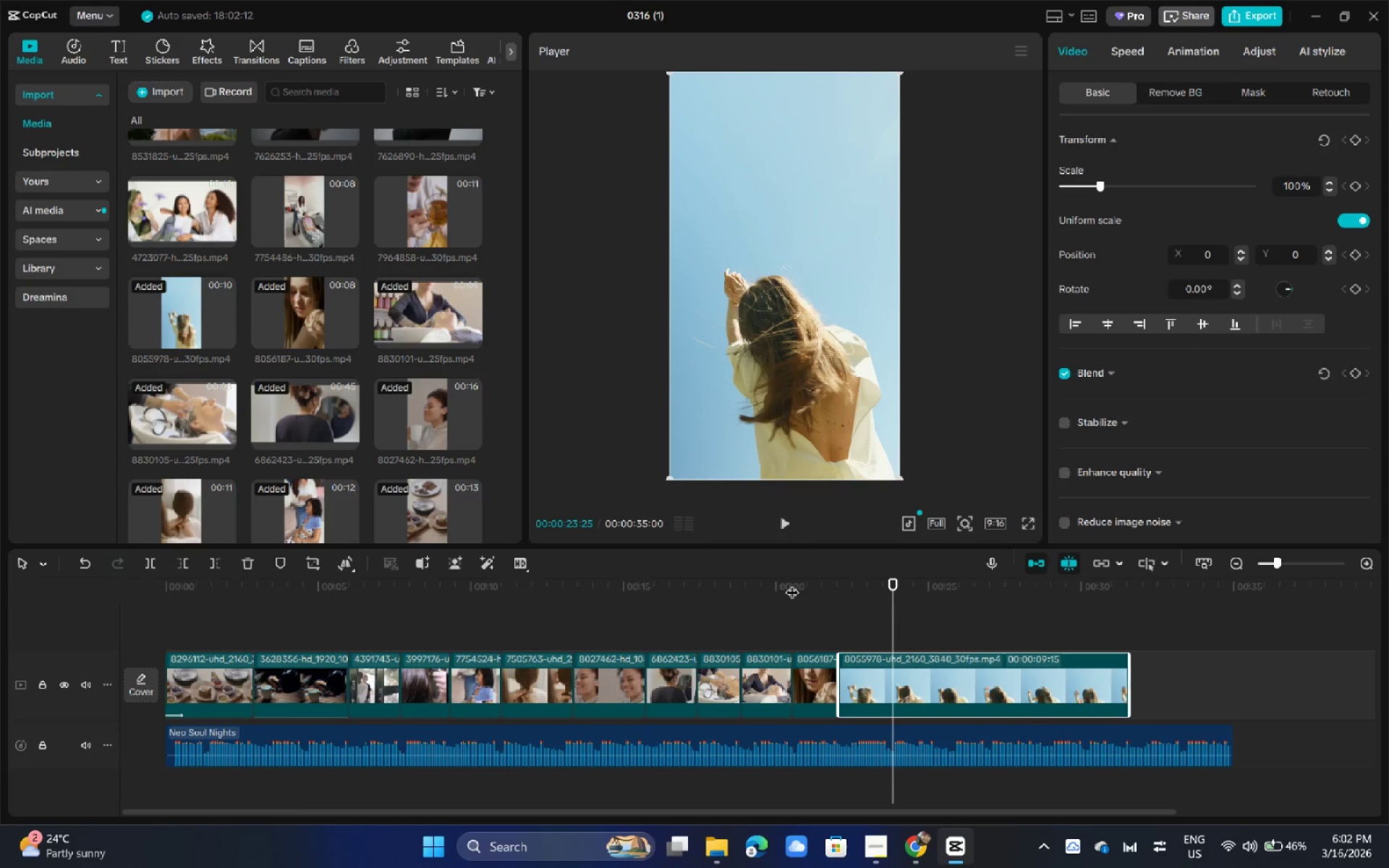 
key(Control+ControlLeft)
 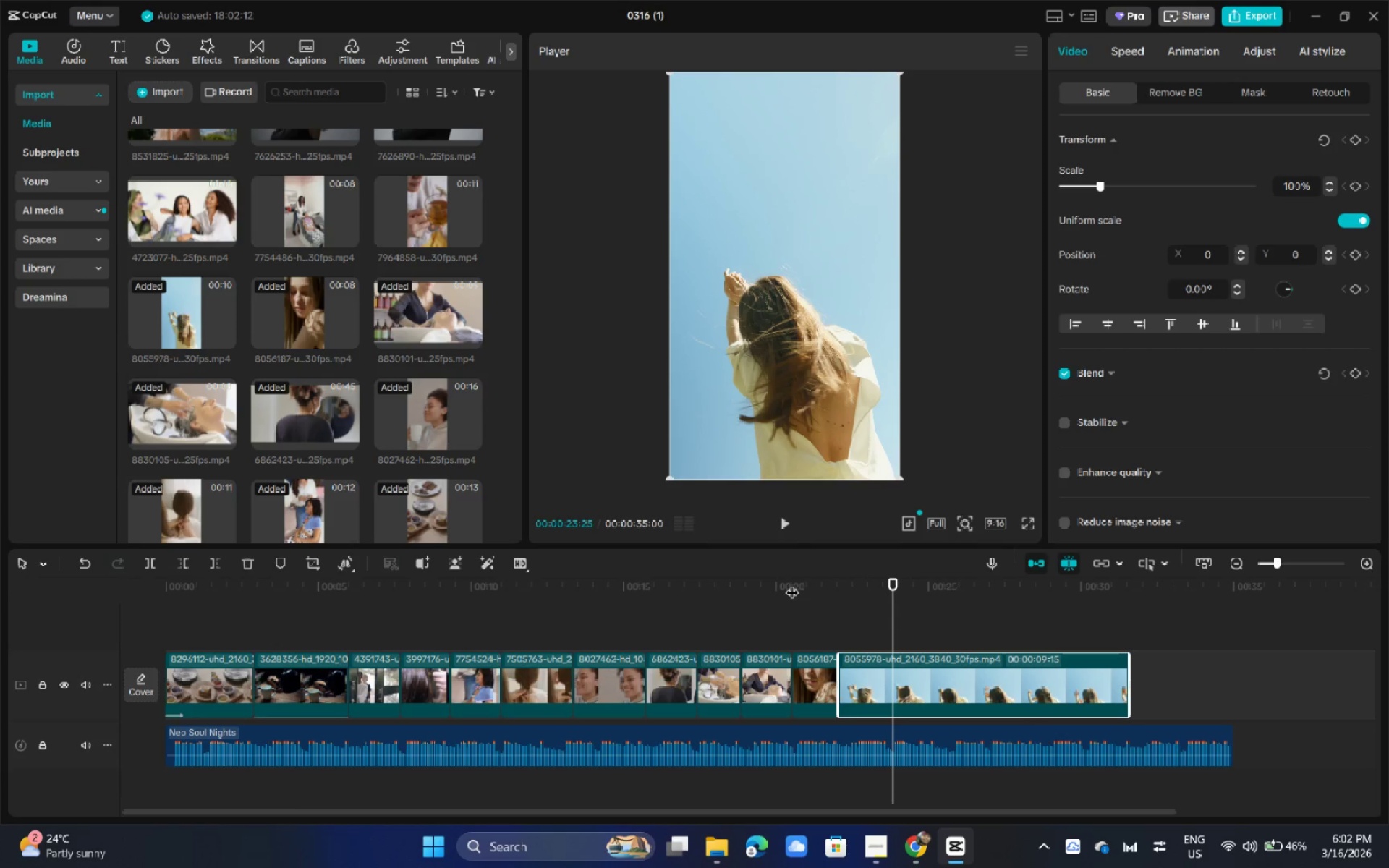 
key(Control+B)
 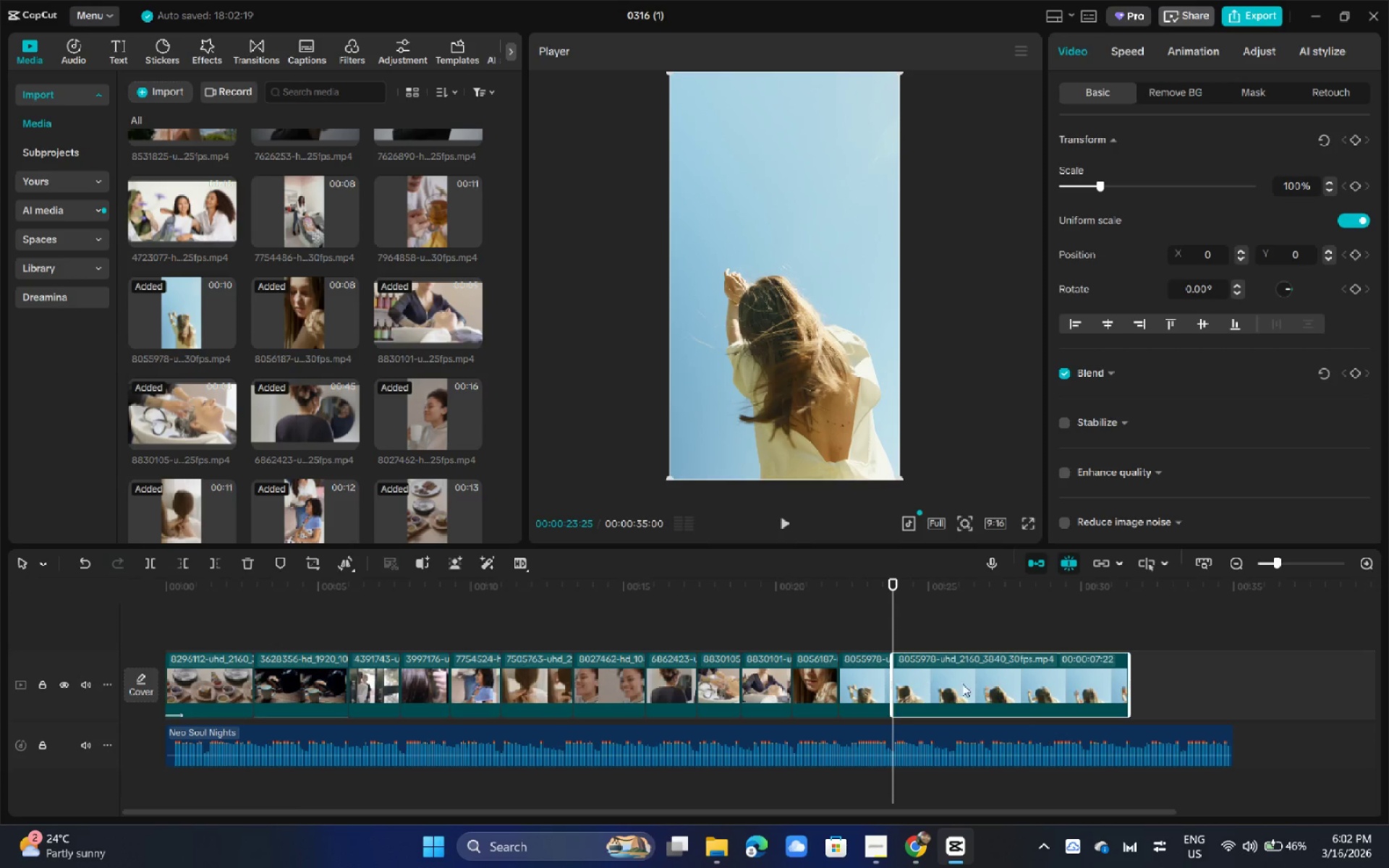 
left_click([993, 687])
 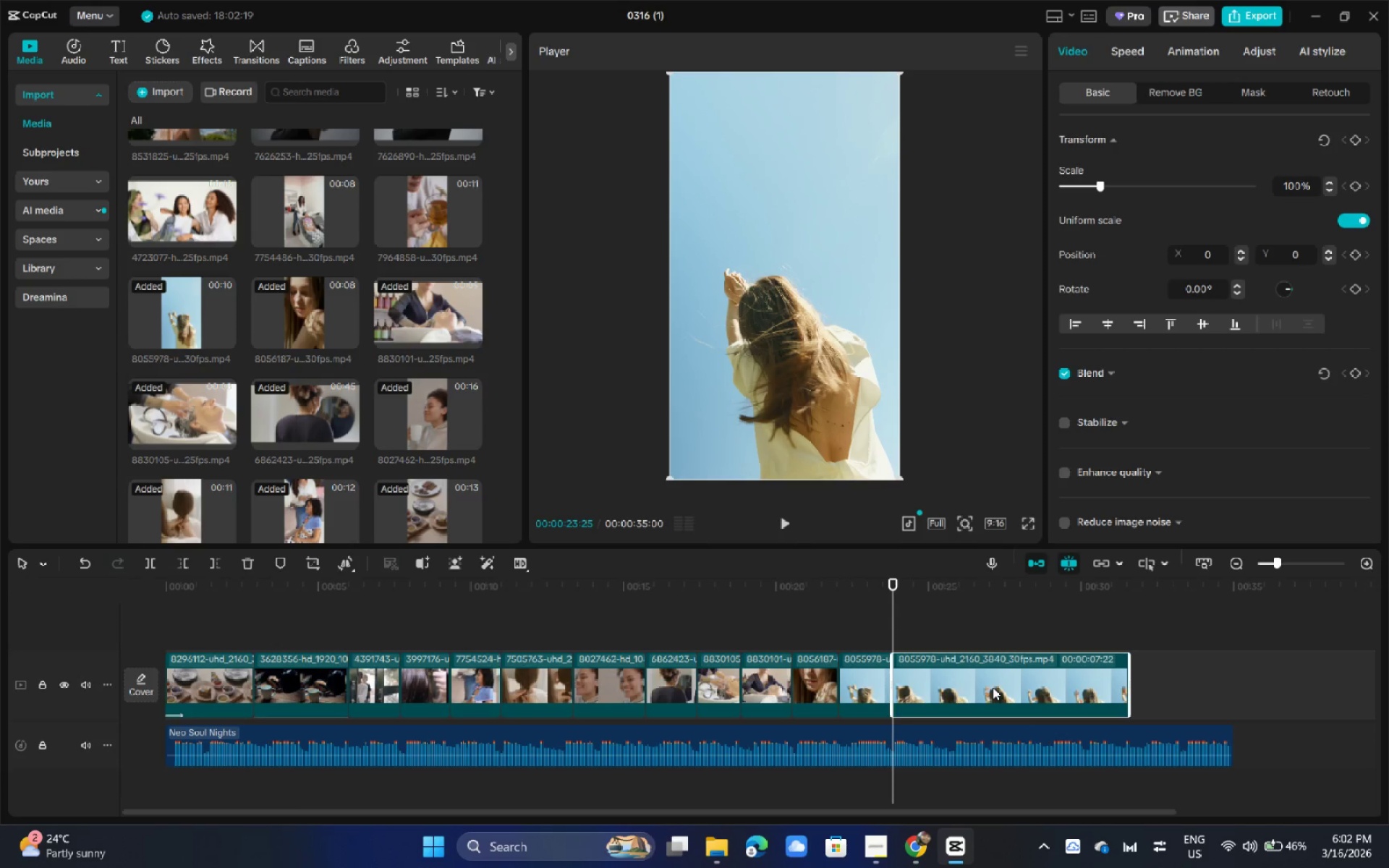 
key(Delete)
 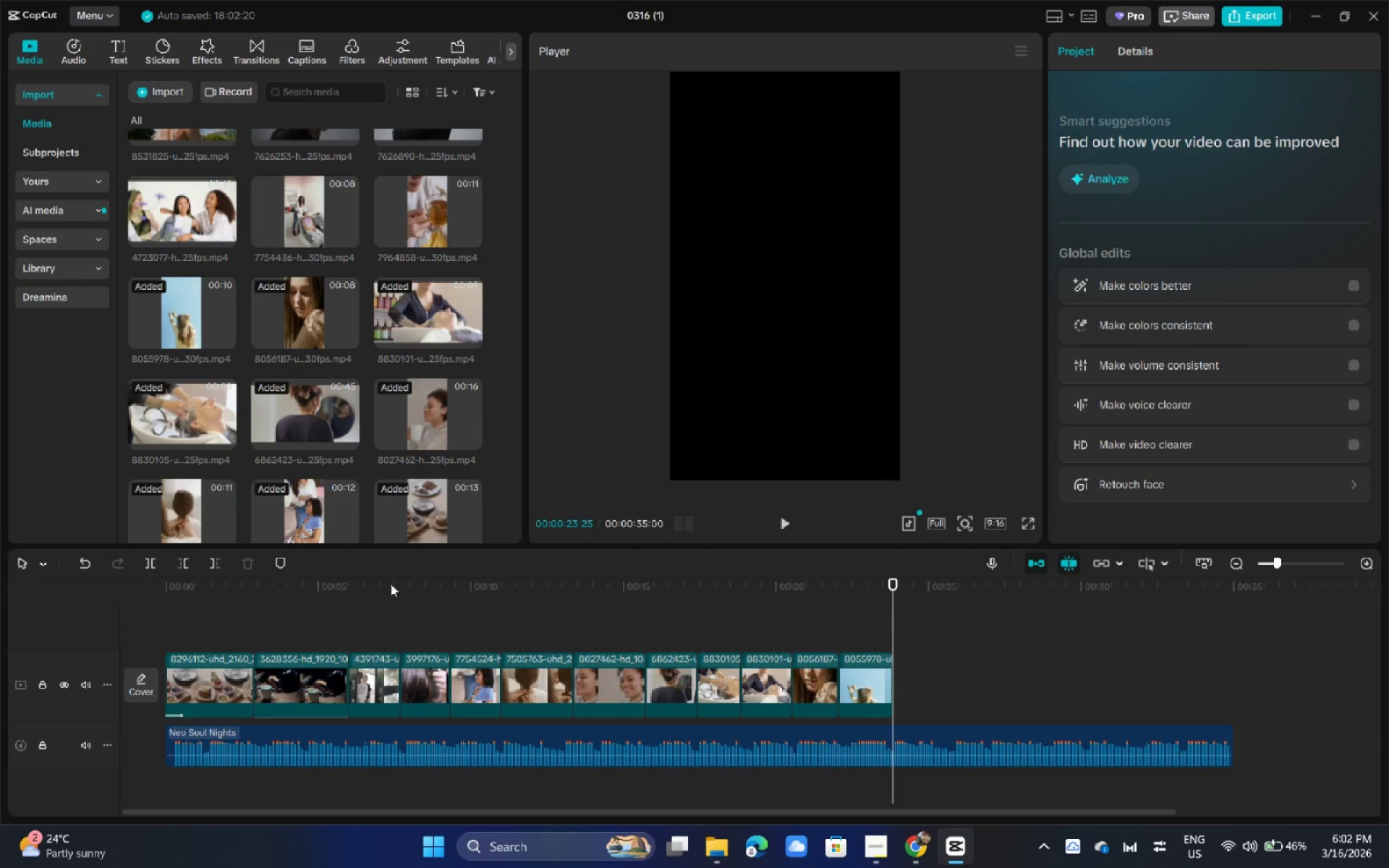 
left_click_drag(start_coordinate=[284, 575], to_coordinate=[187, 589])
 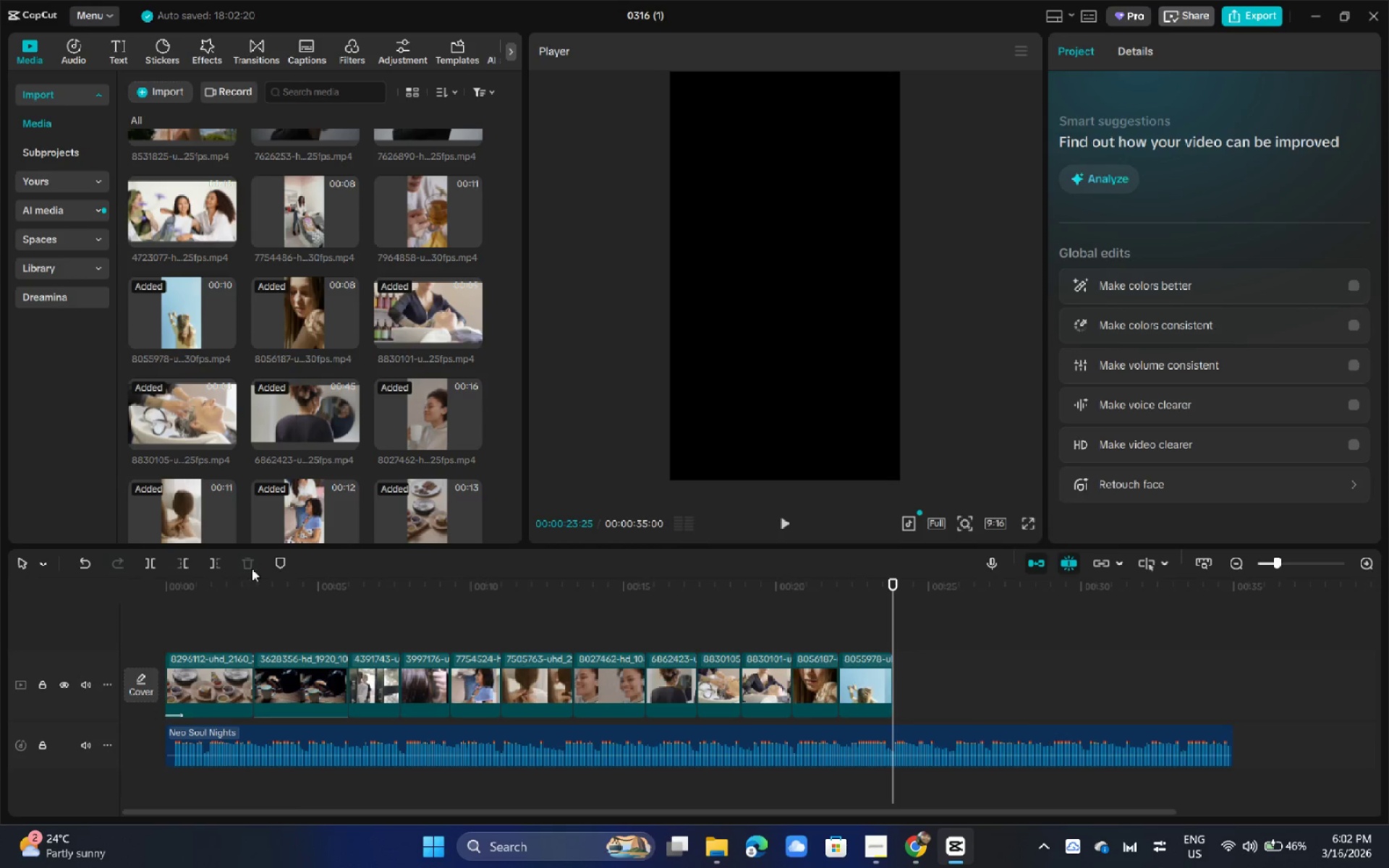 
scroll: coordinate [279, 497], scroll_direction: down, amount: 2.0
 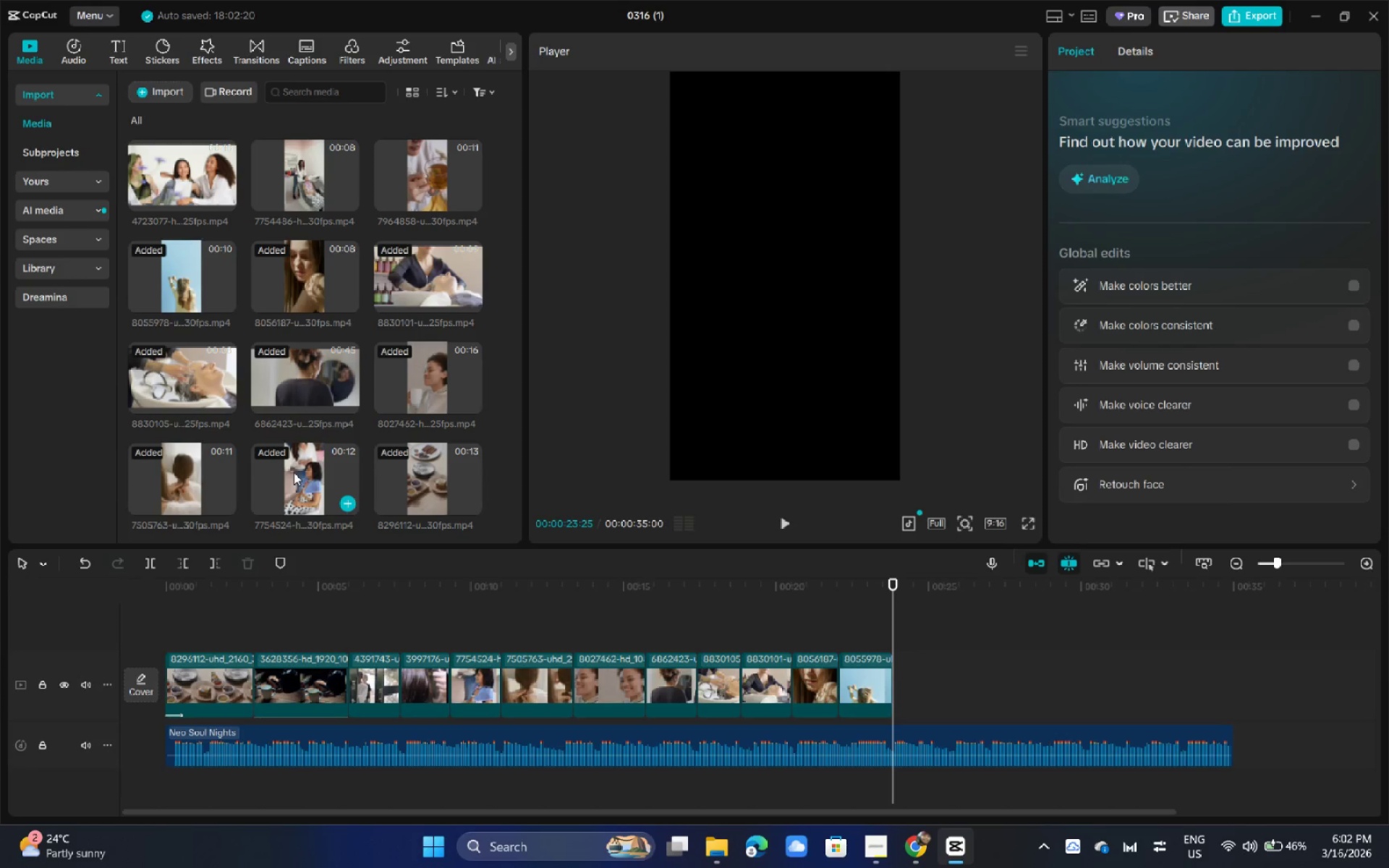 
wait(9.05)
 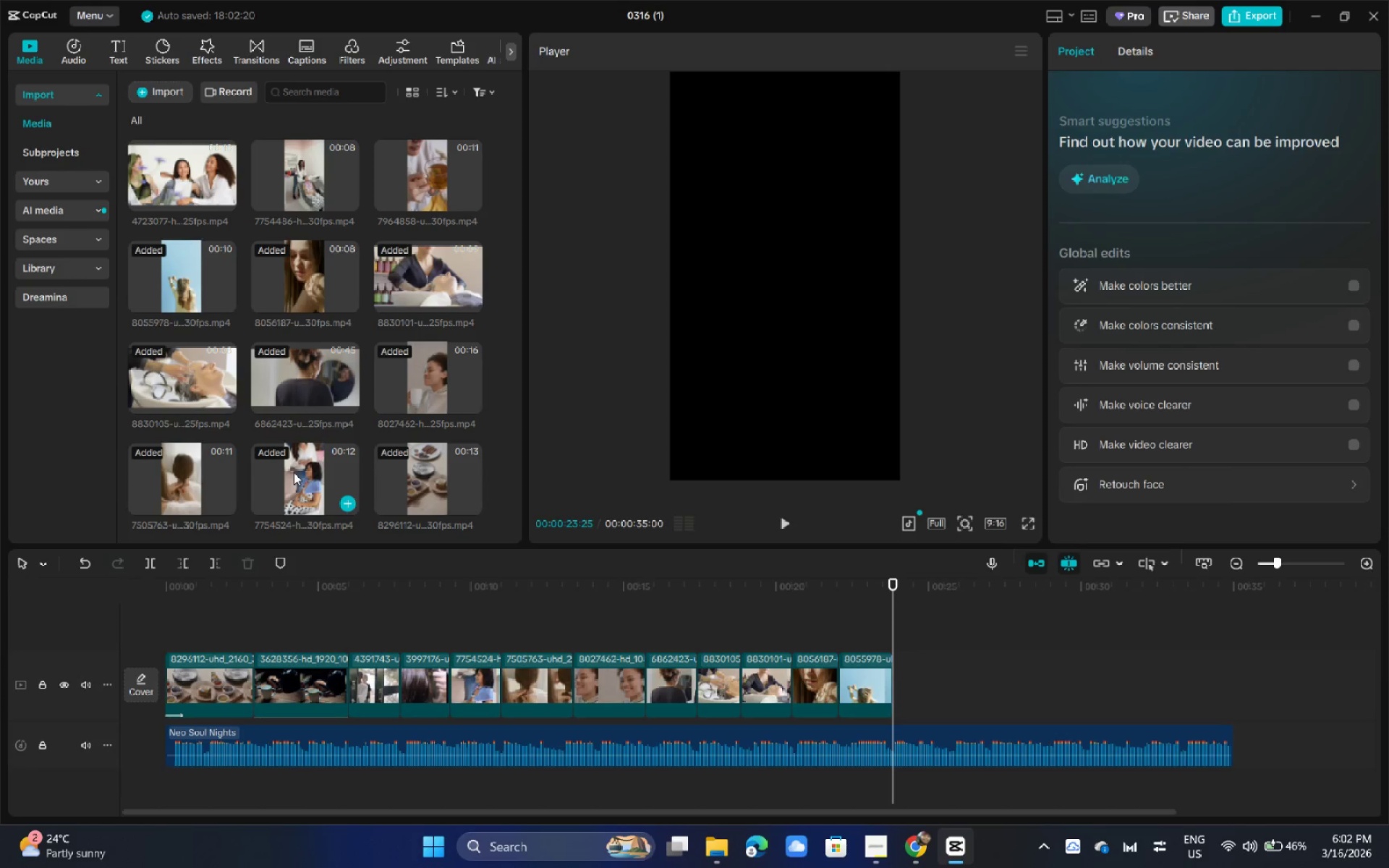 
scroll: coordinate [300, 465], scroll_direction: down, amount: 1.0
 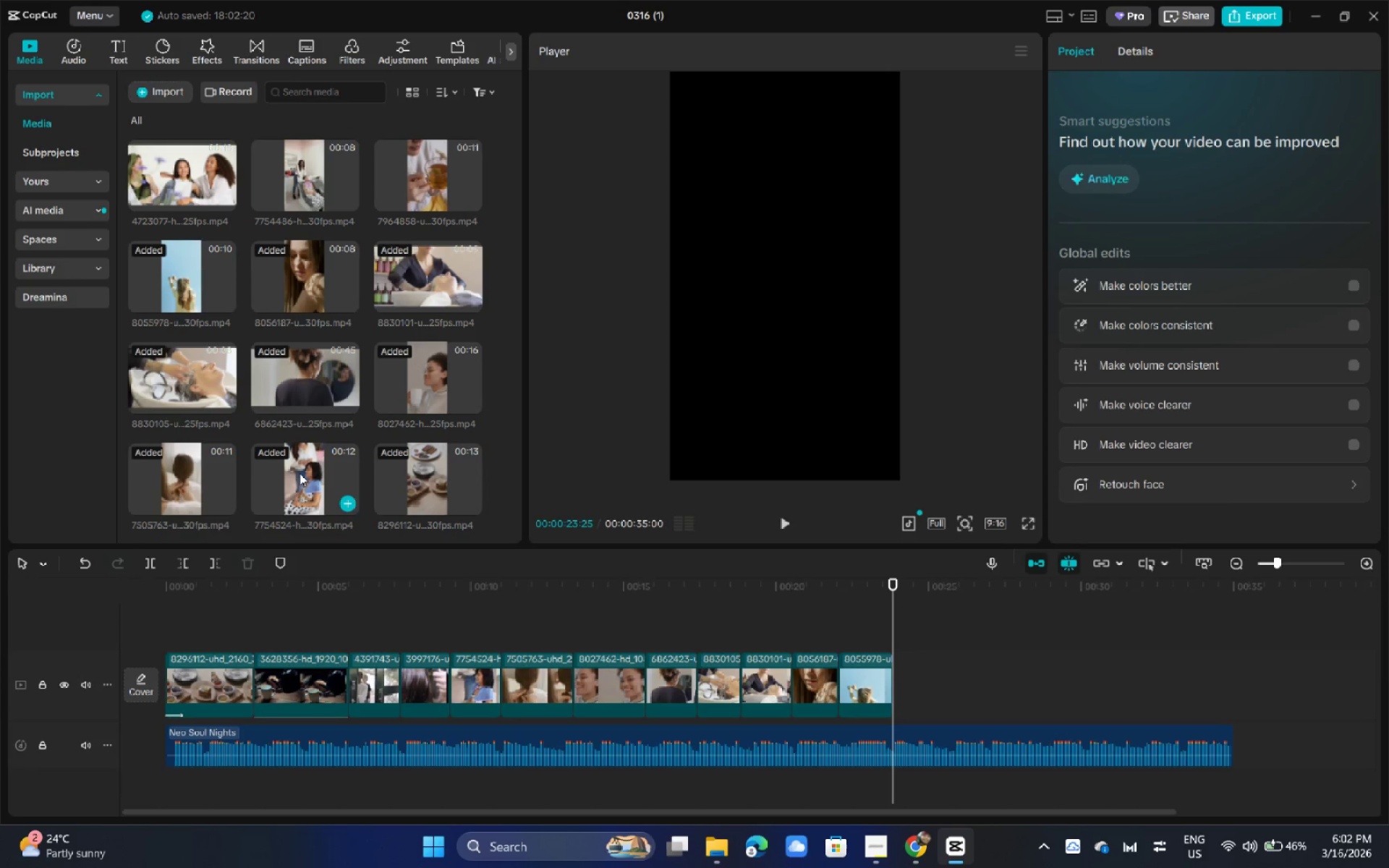 
scroll: coordinate [300, 473], scroll_direction: up, amount: 4.0
 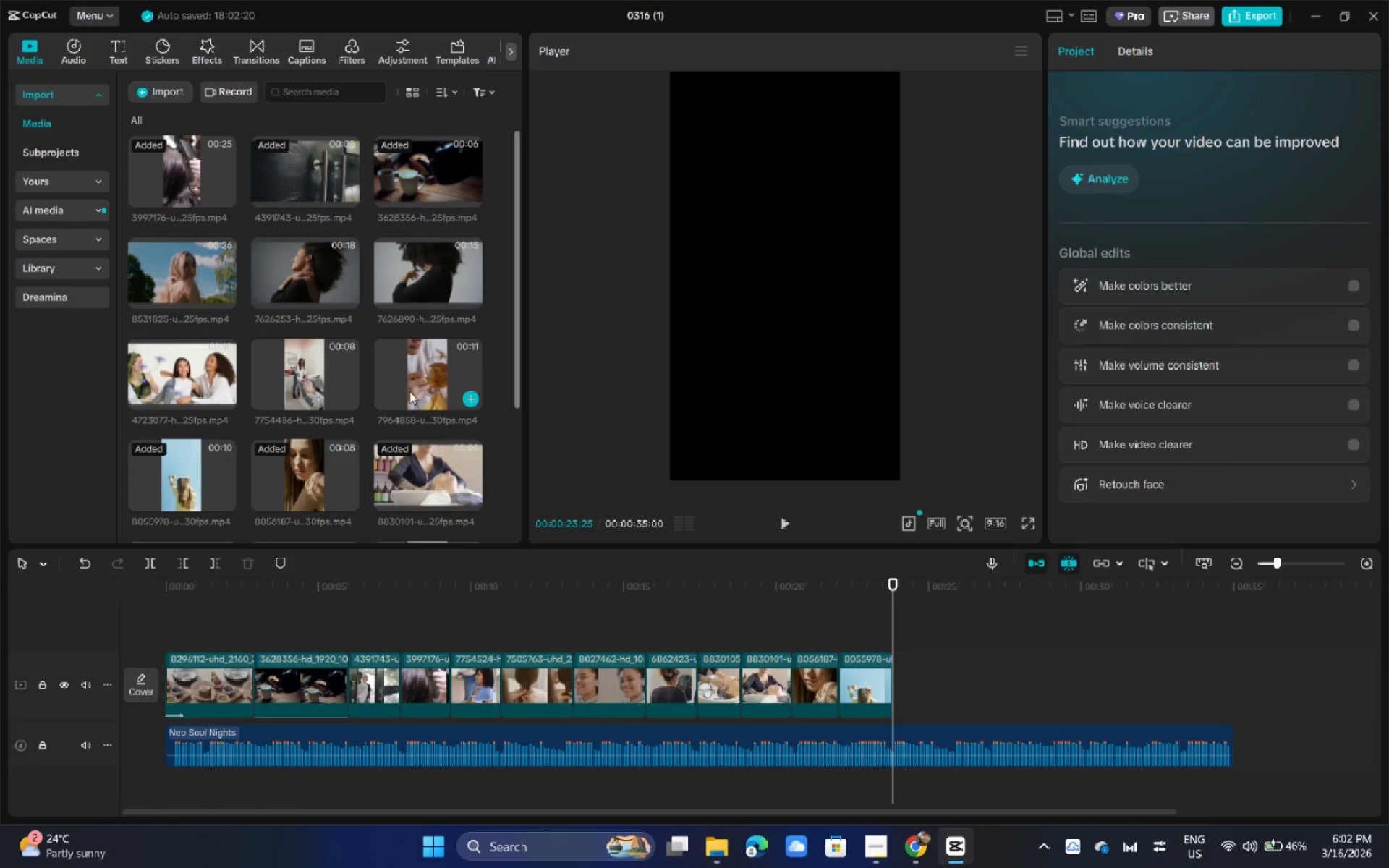 
left_click_drag(start_coordinate=[404, 380], to_coordinate=[917, 680])
 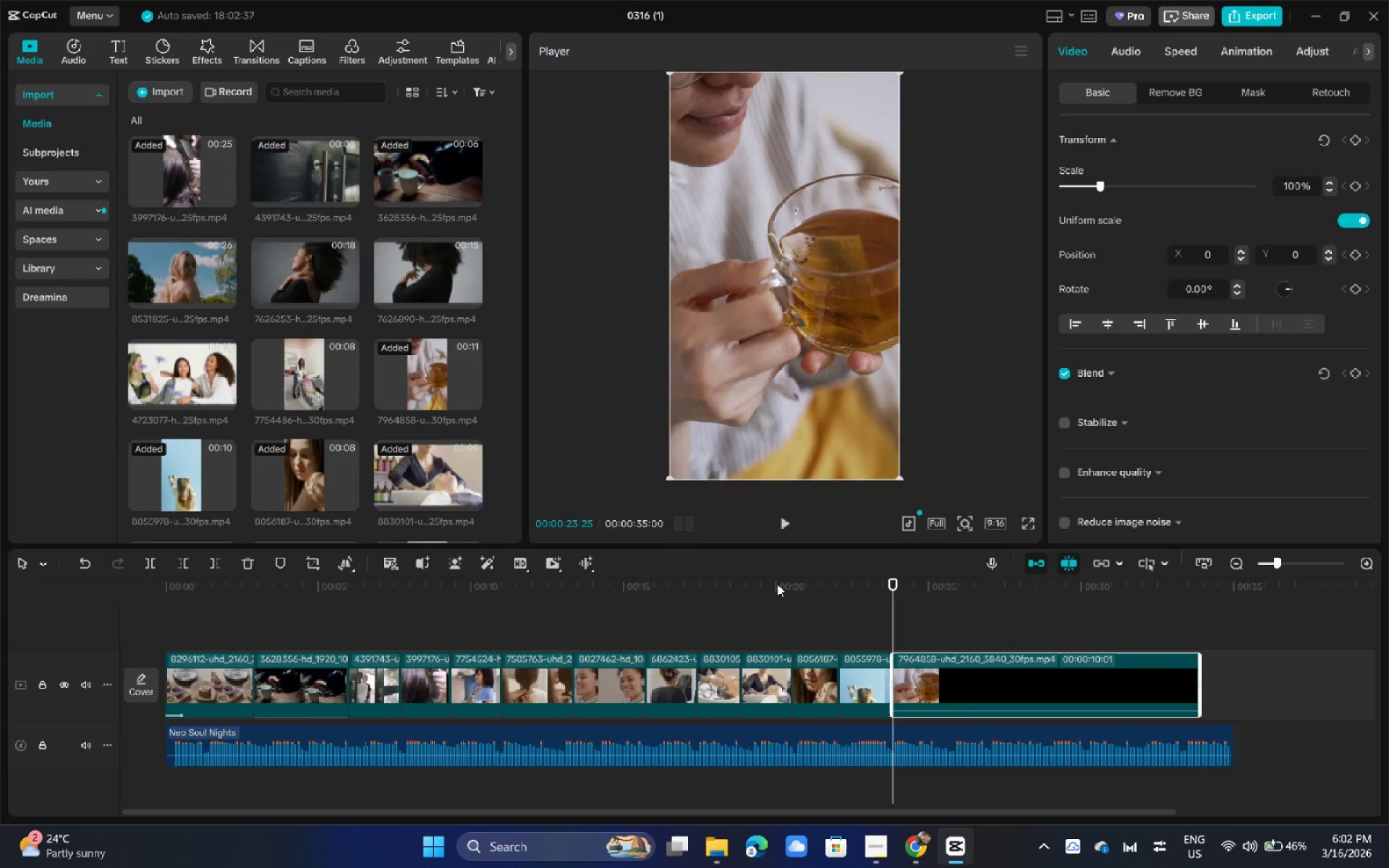 
left_click([777, 584])
 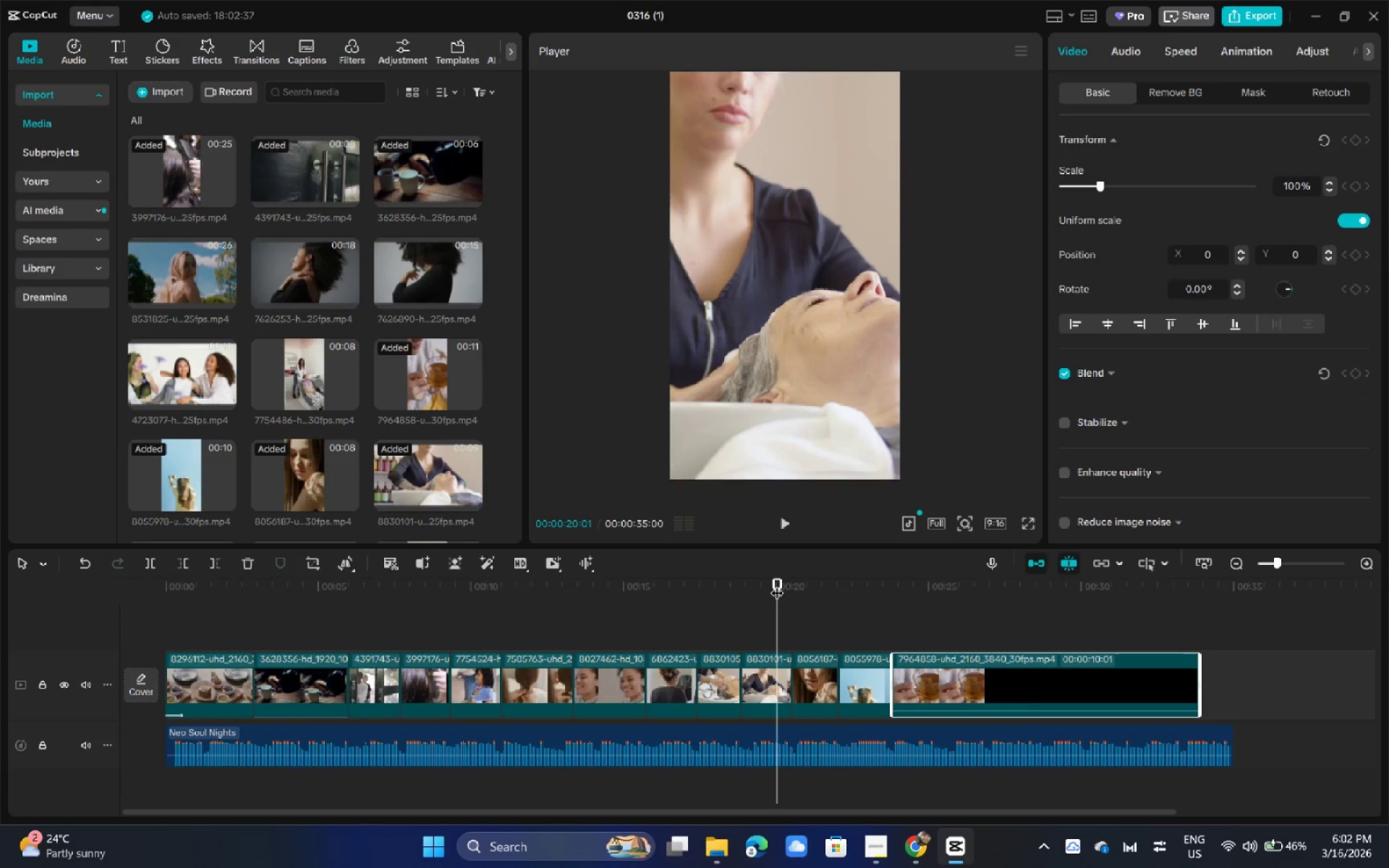 
key(V)
 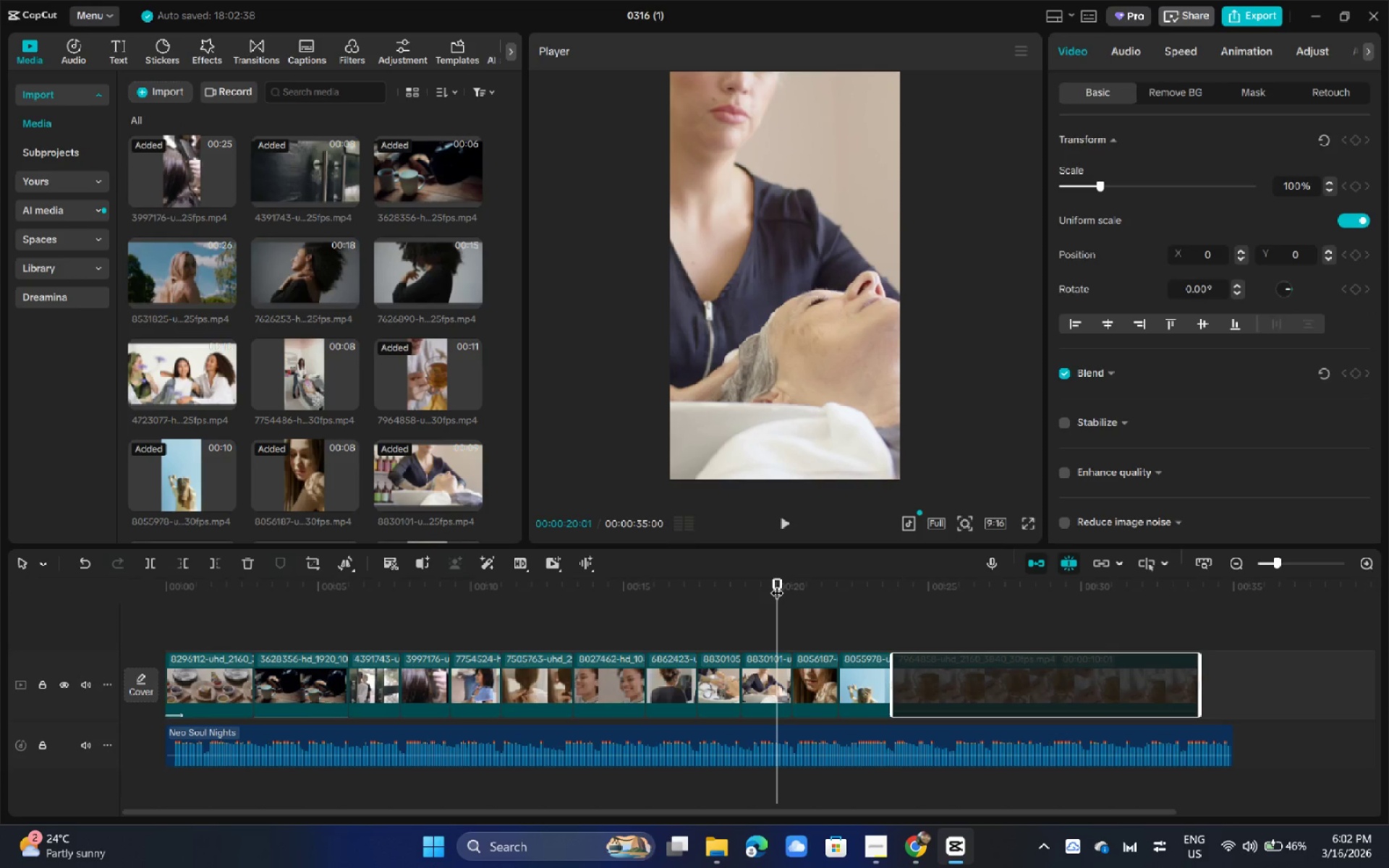 
key(Space)
 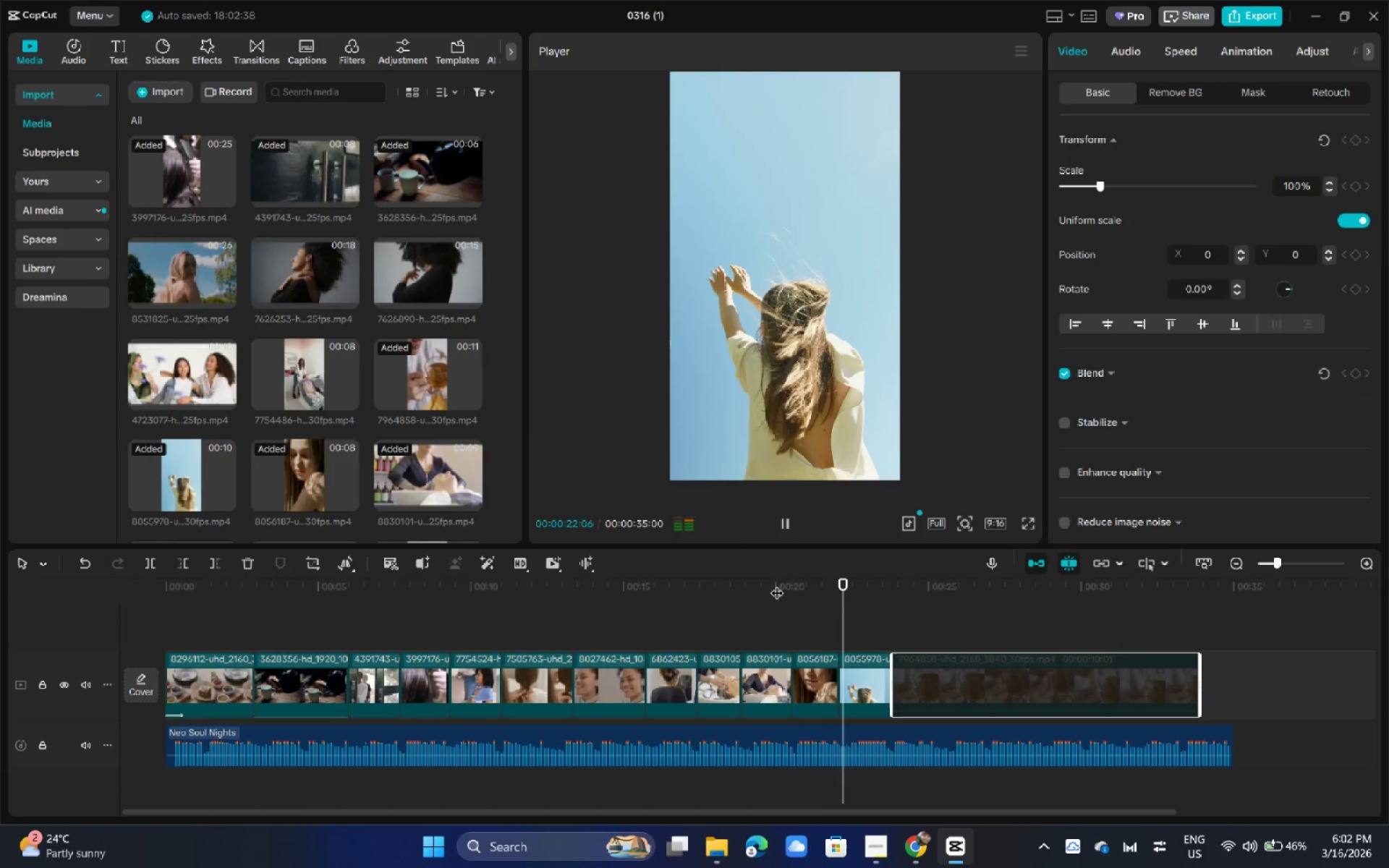 
key(V)
 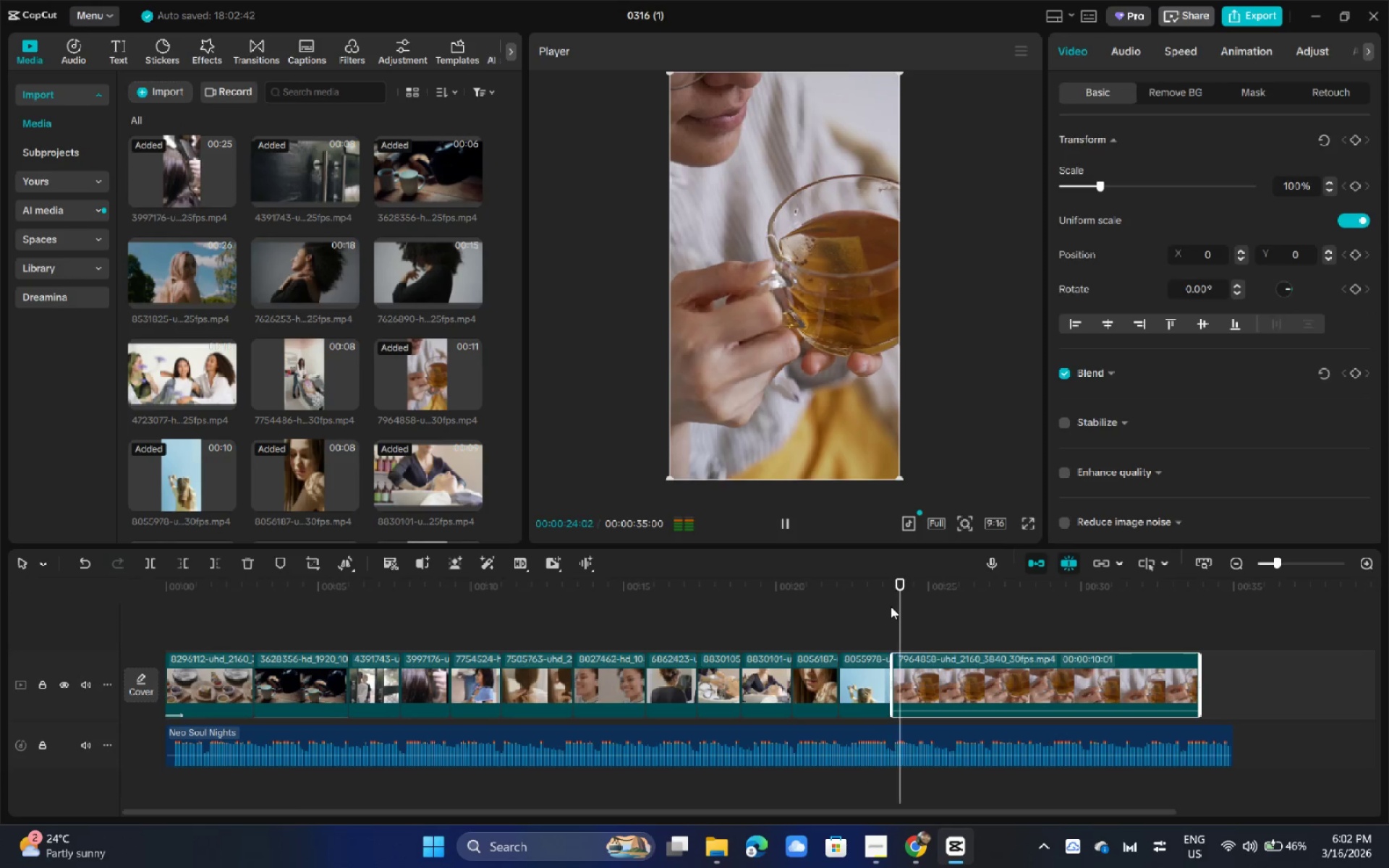 
left_click([891, 606])
 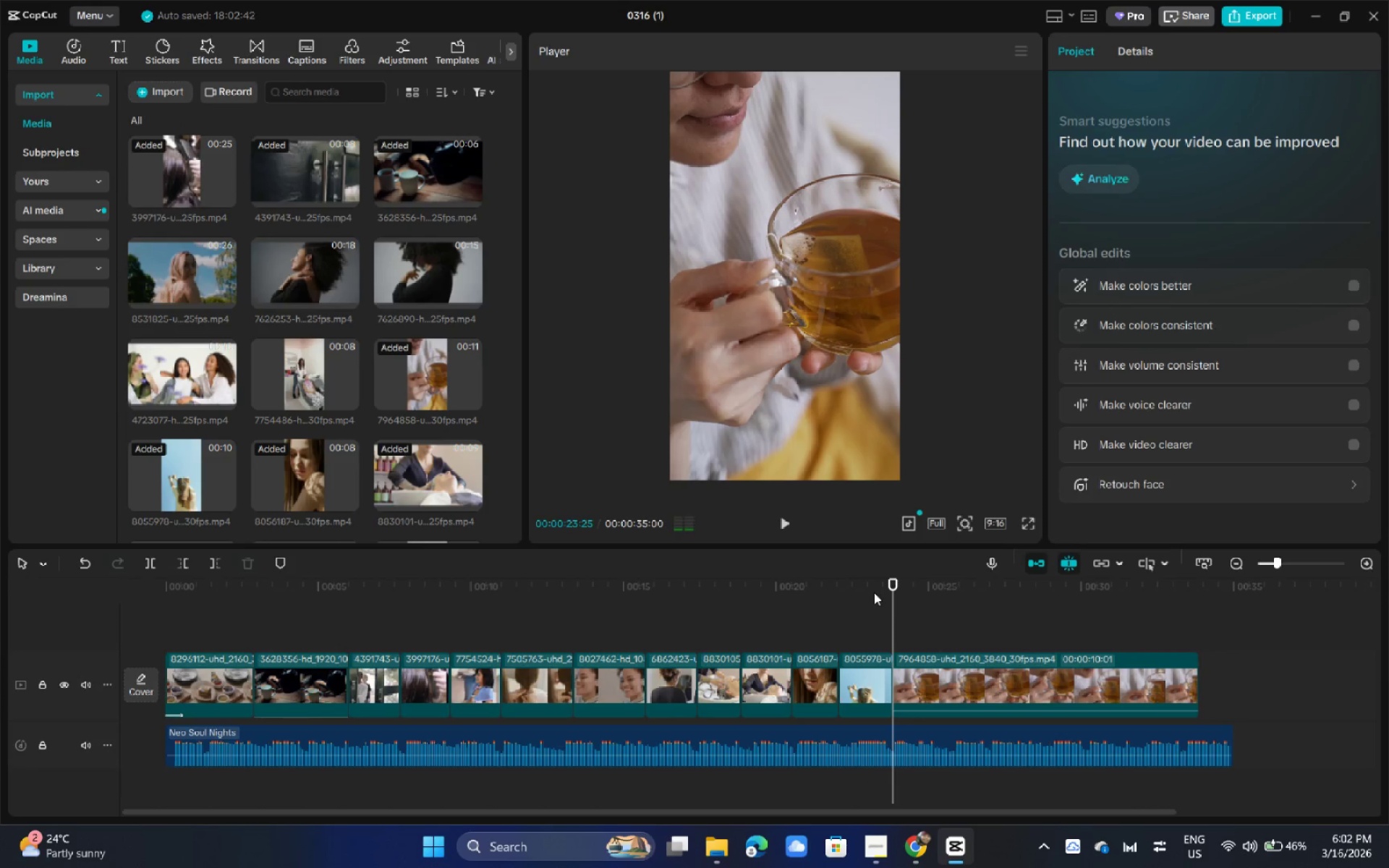 
left_click_drag(start_coordinate=[851, 587], to_coordinate=[847, 587])
 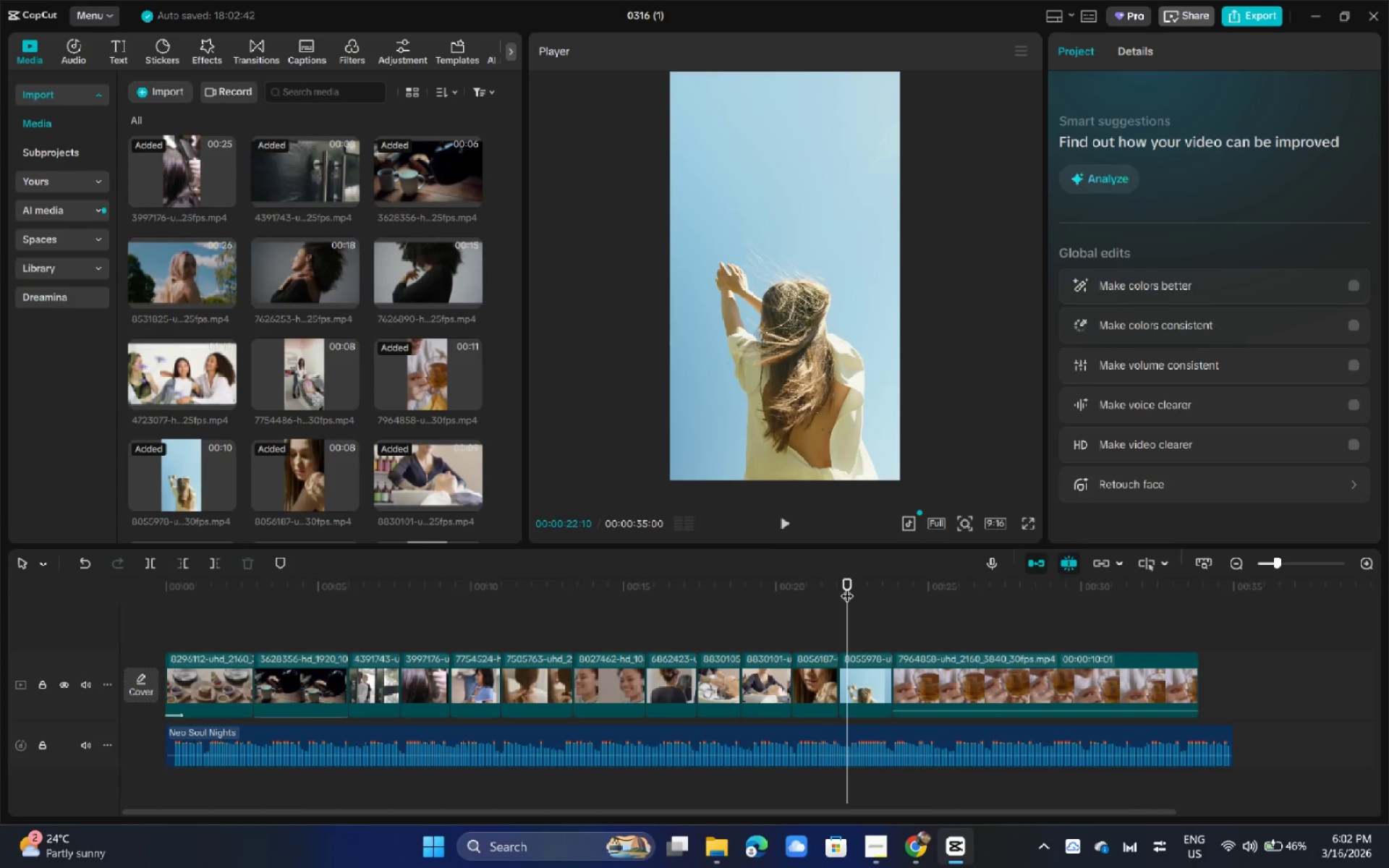 
key(Space)
 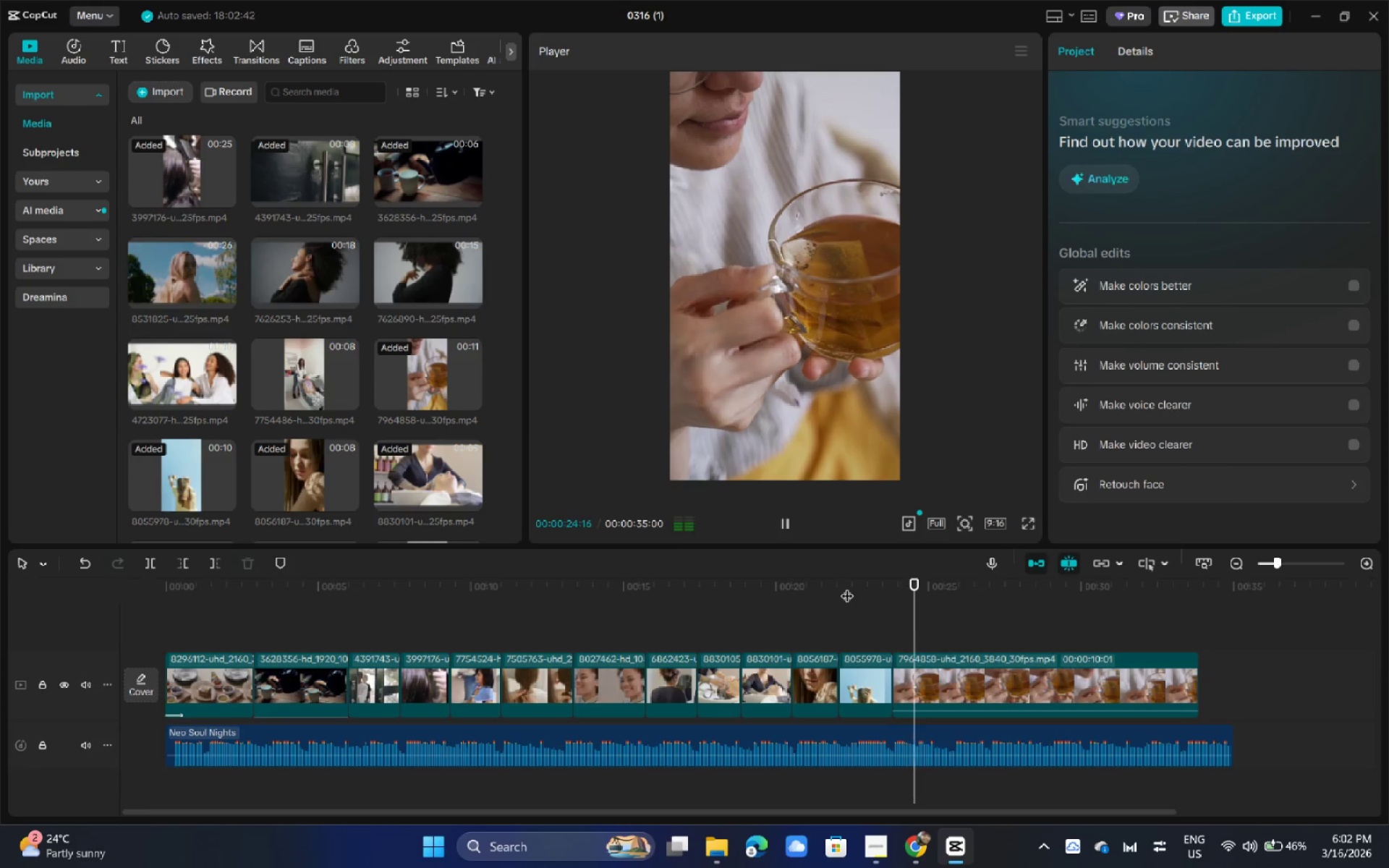 
key(Space)
 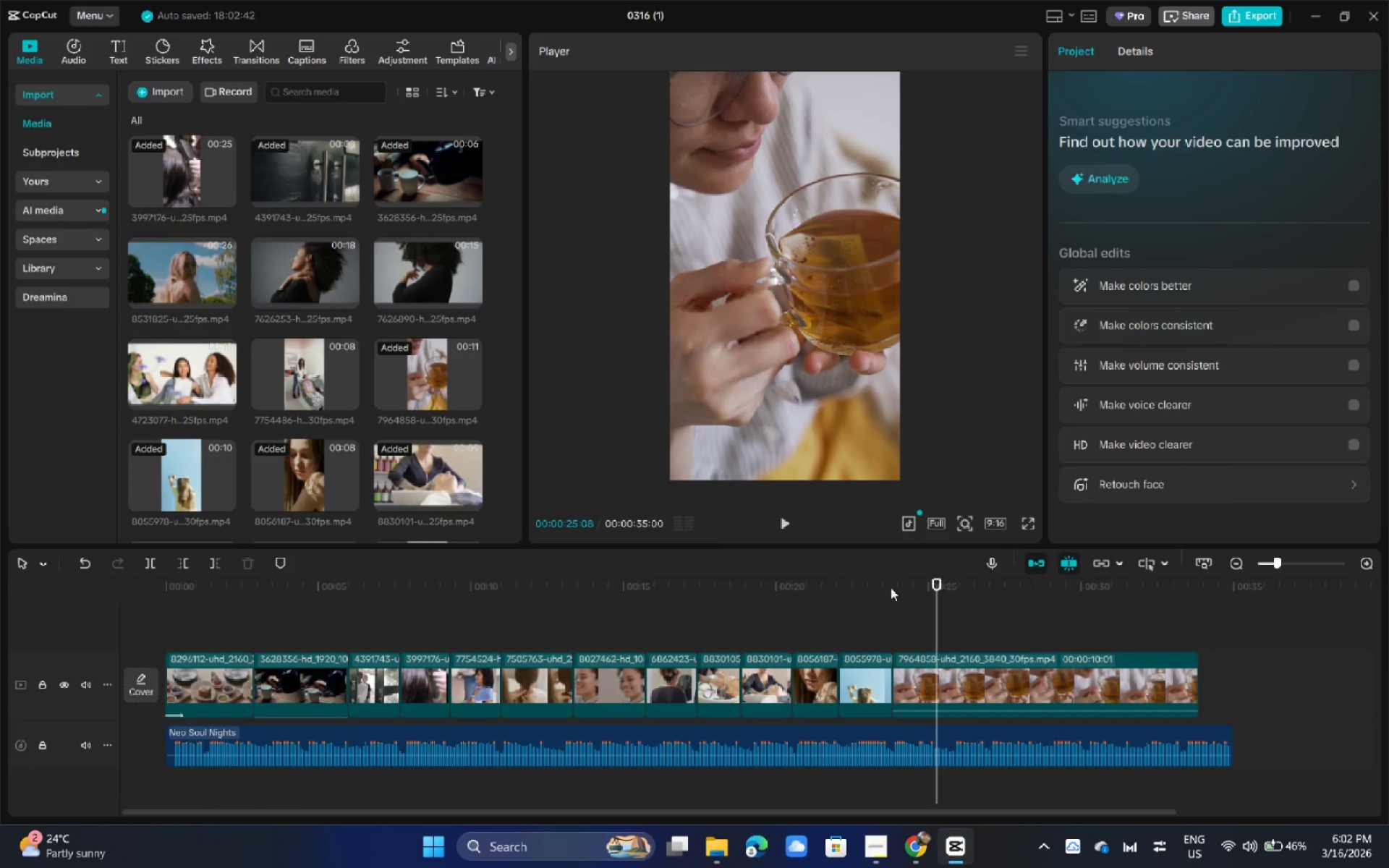 
left_click_drag(start_coordinate=[922, 588], to_coordinate=[1000, 592])
 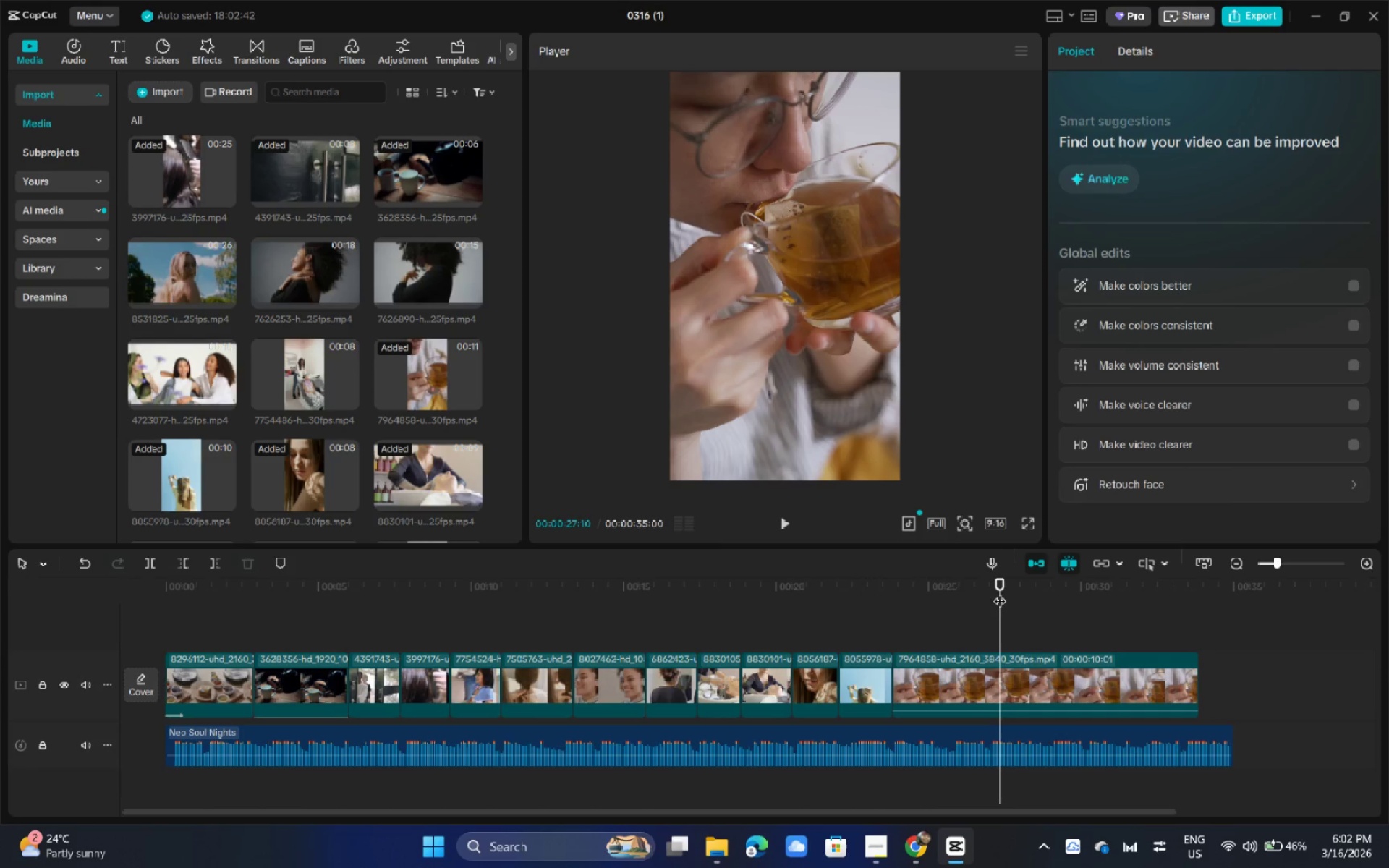 
key(Control+B)
 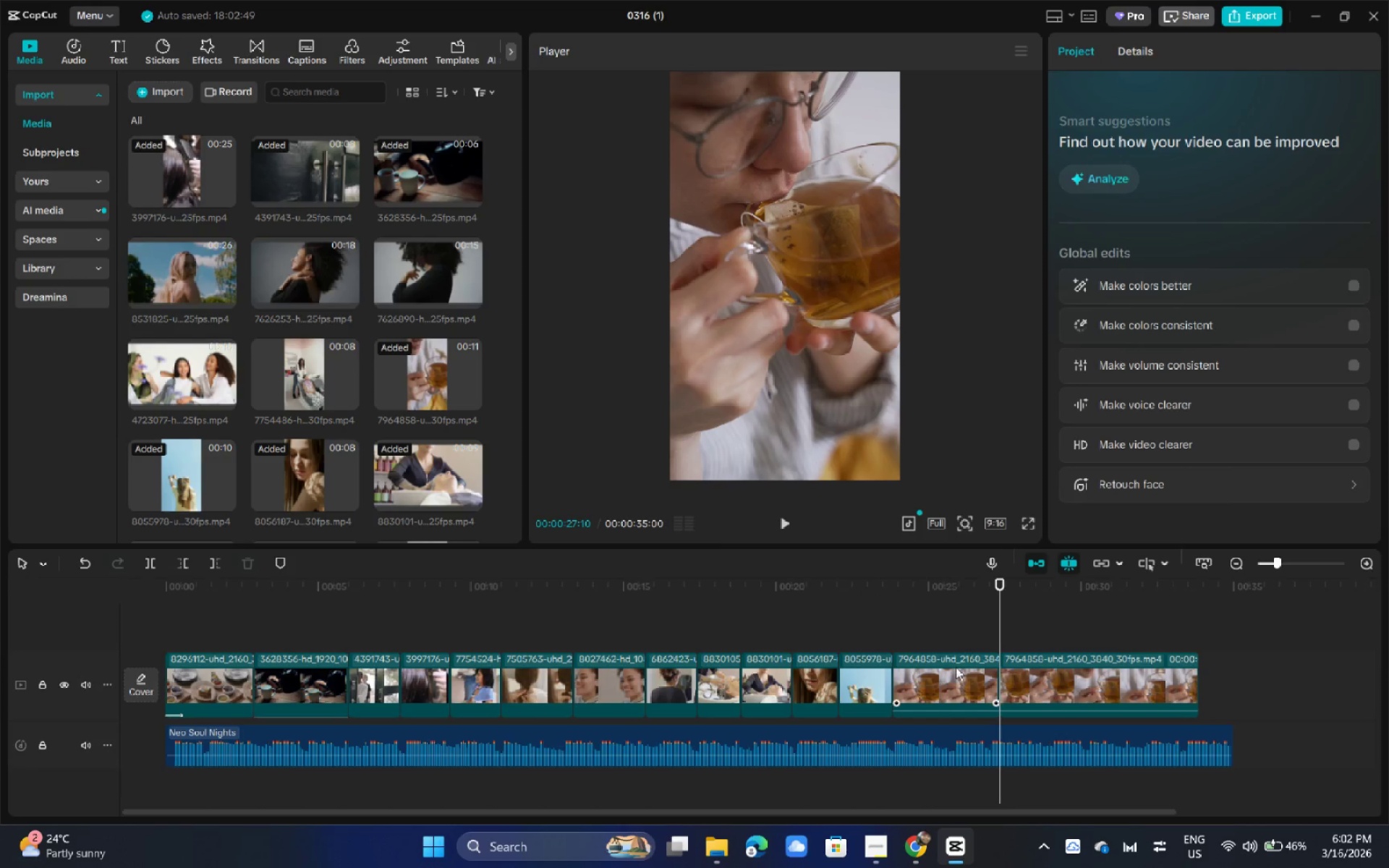 
left_click([951, 675])
 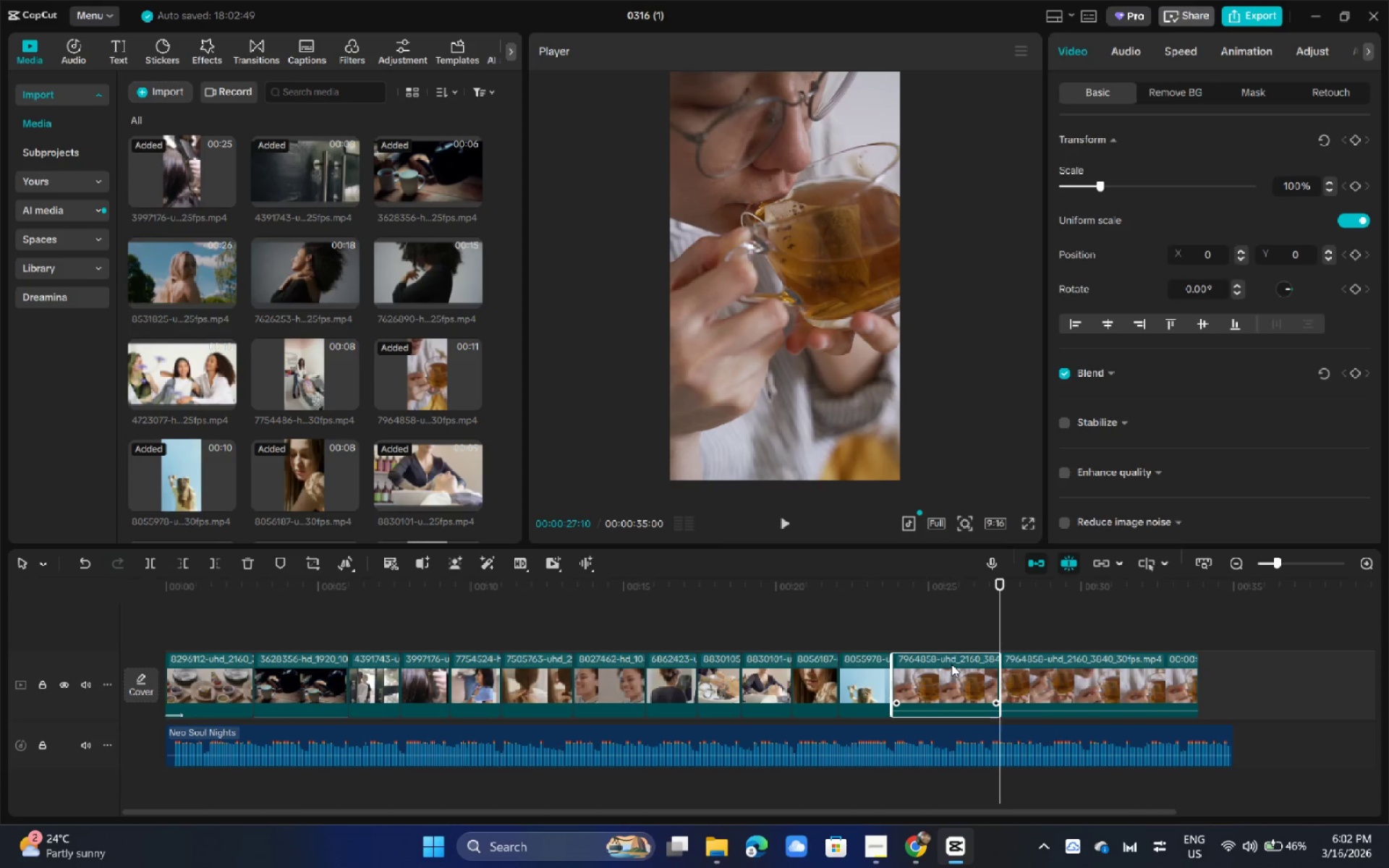 
key(Delete)
 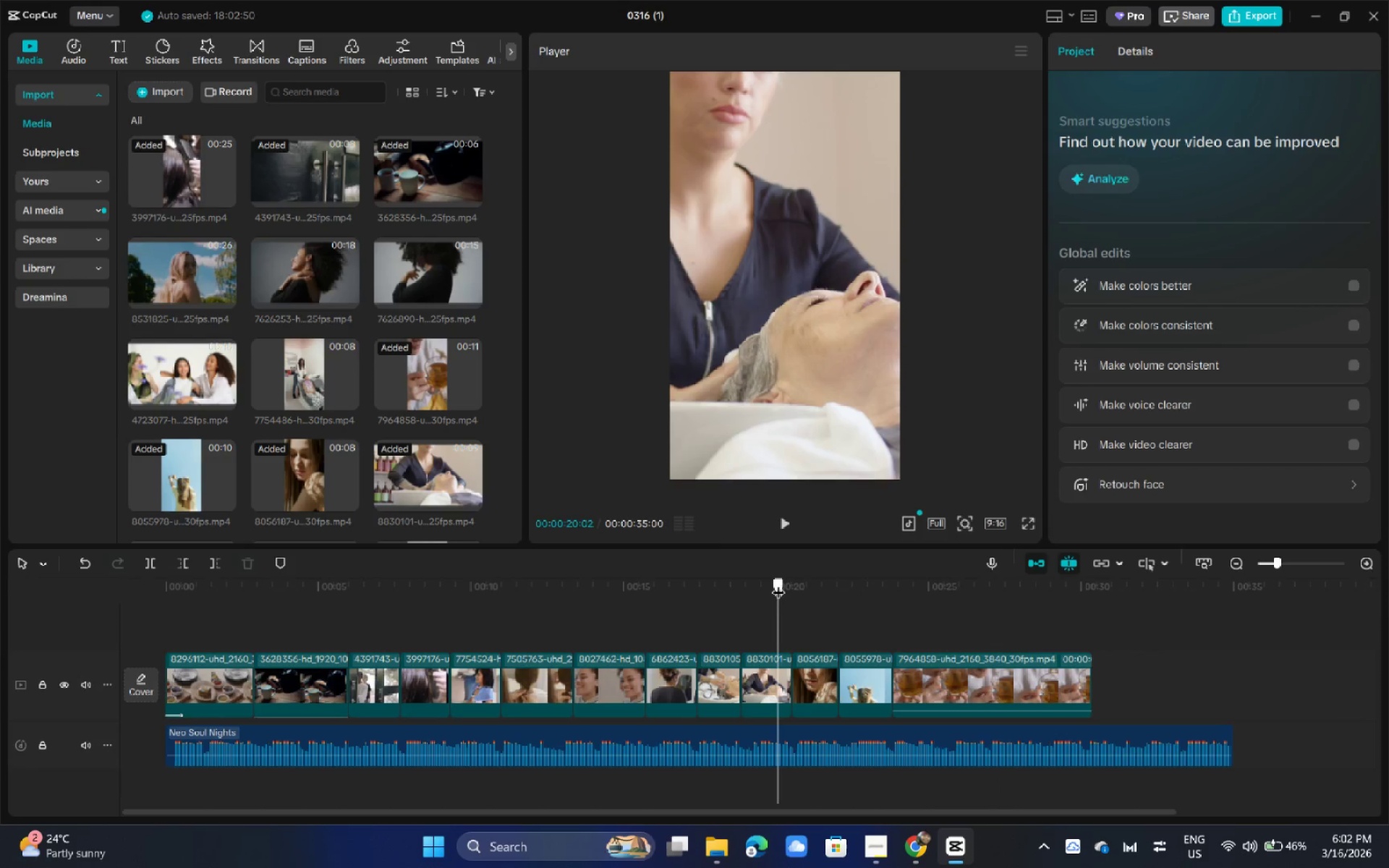 
key(Space)
 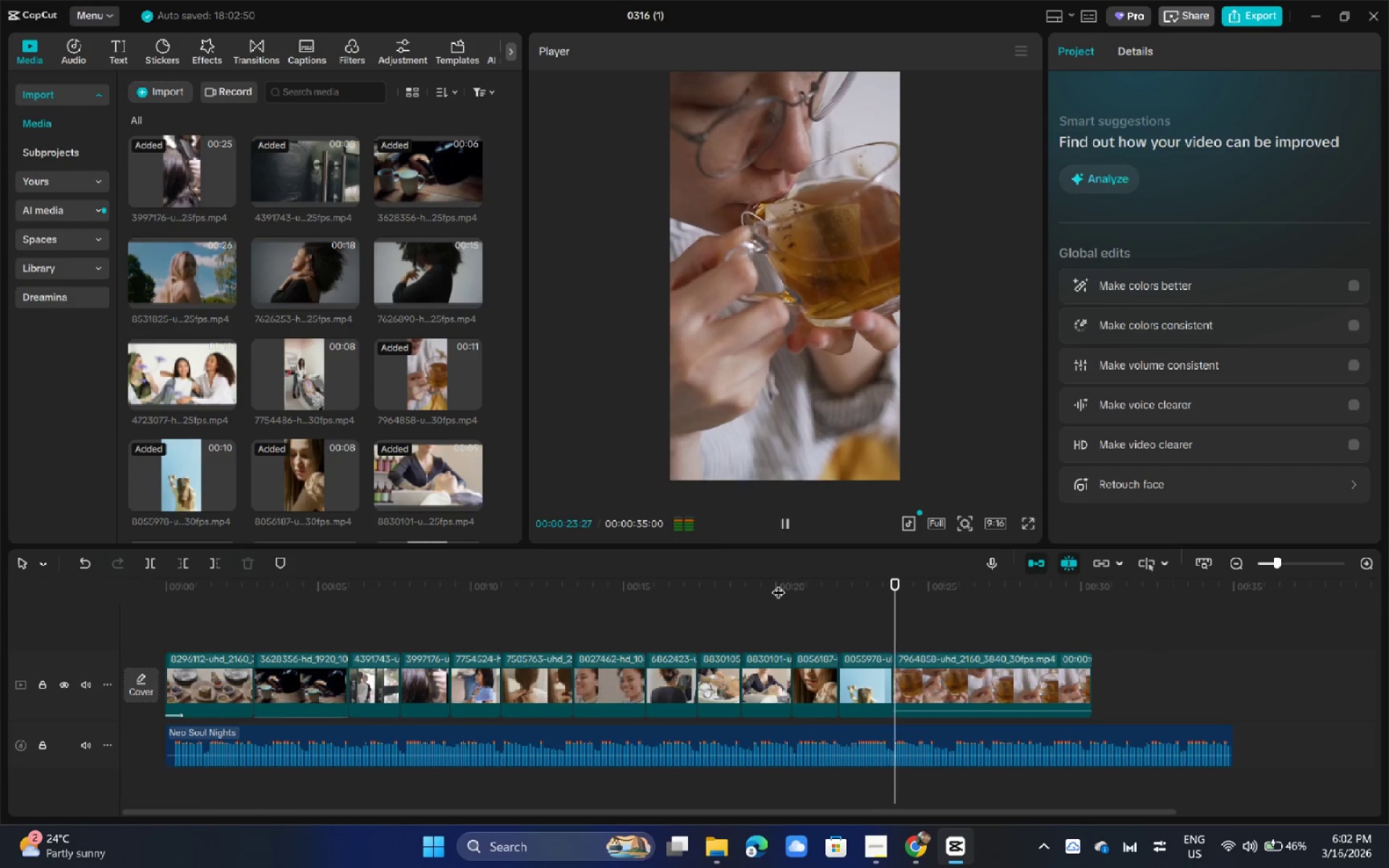 
wait(5.22)
 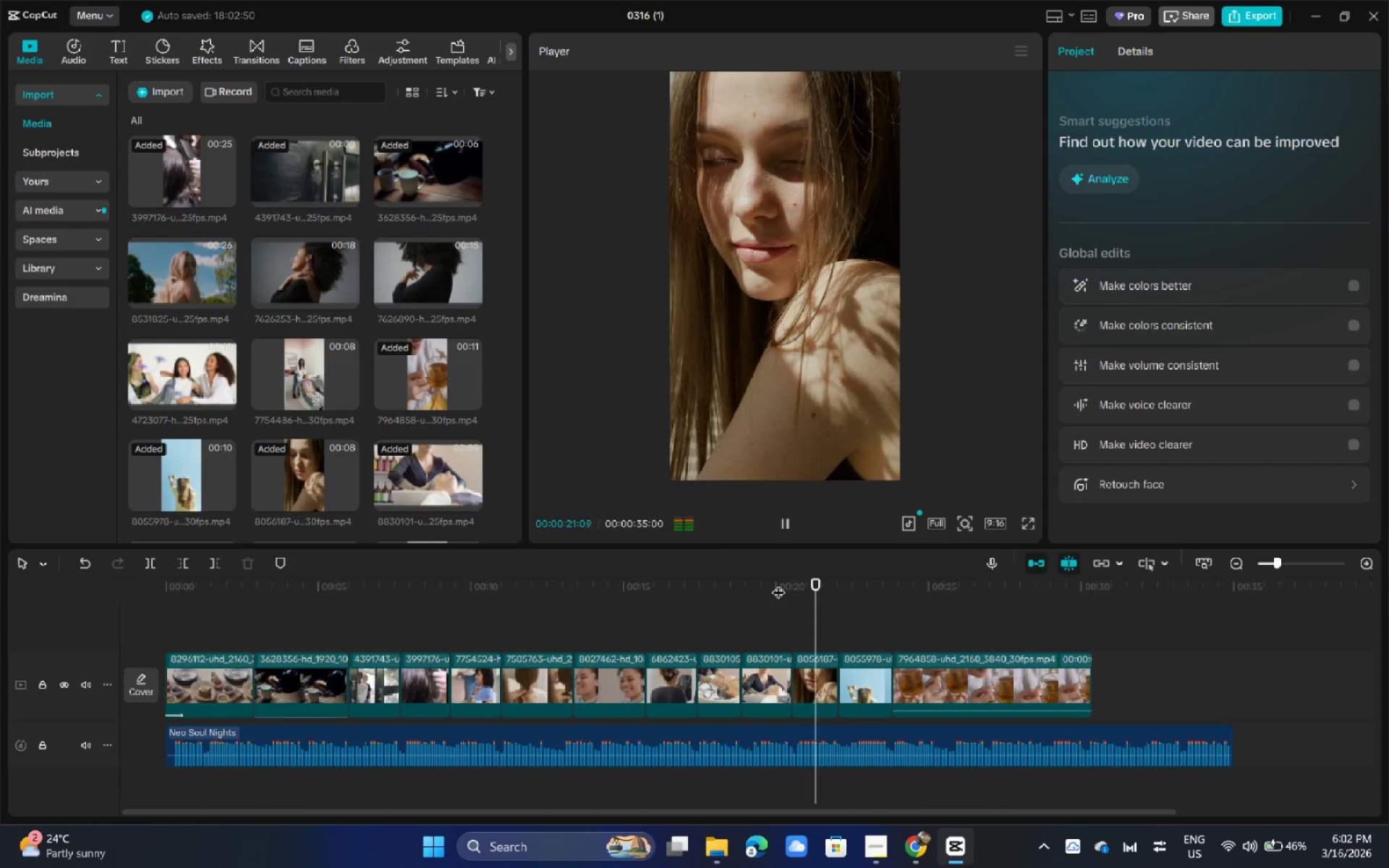 
key(Space)
 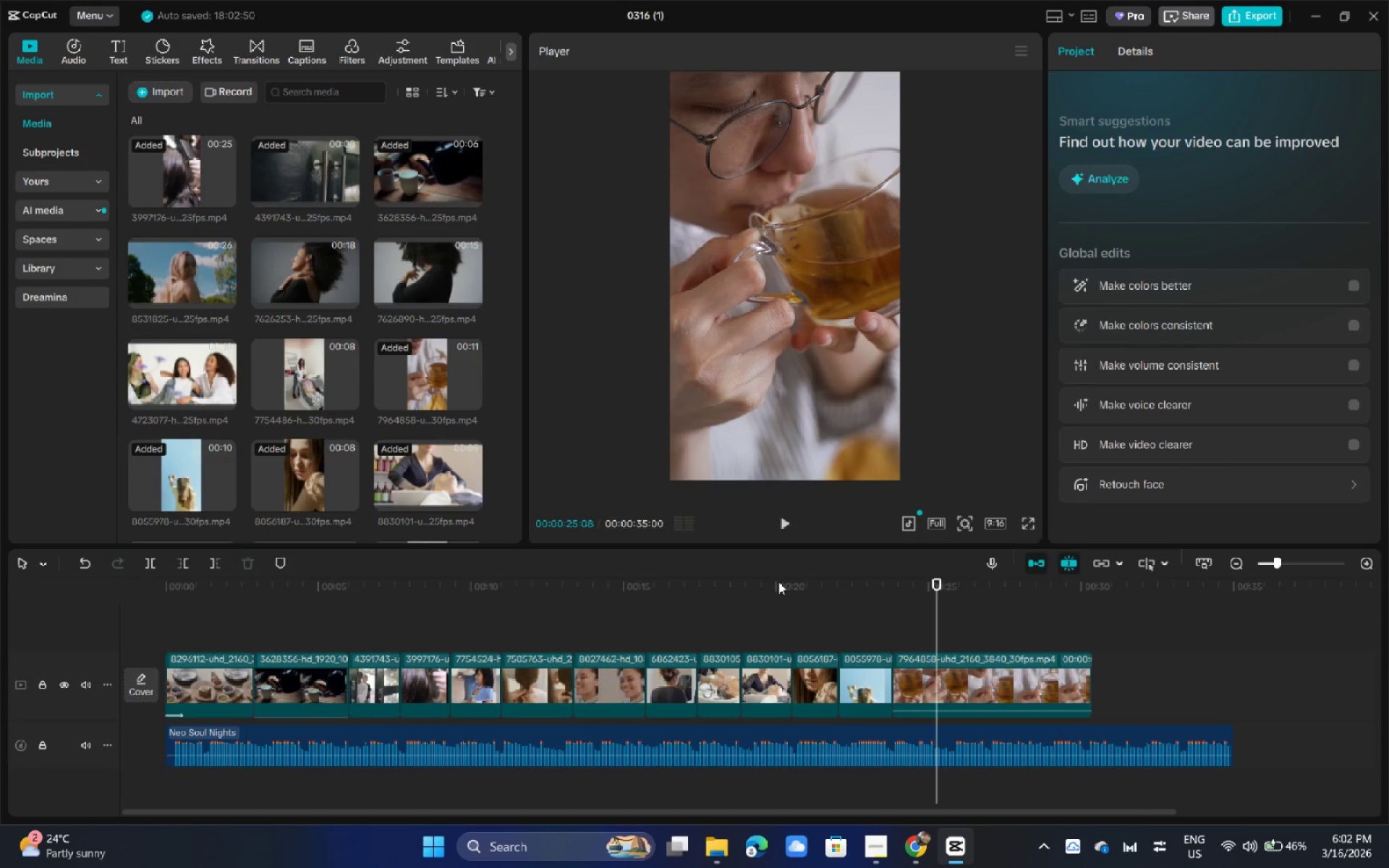 
key(Control+B)
 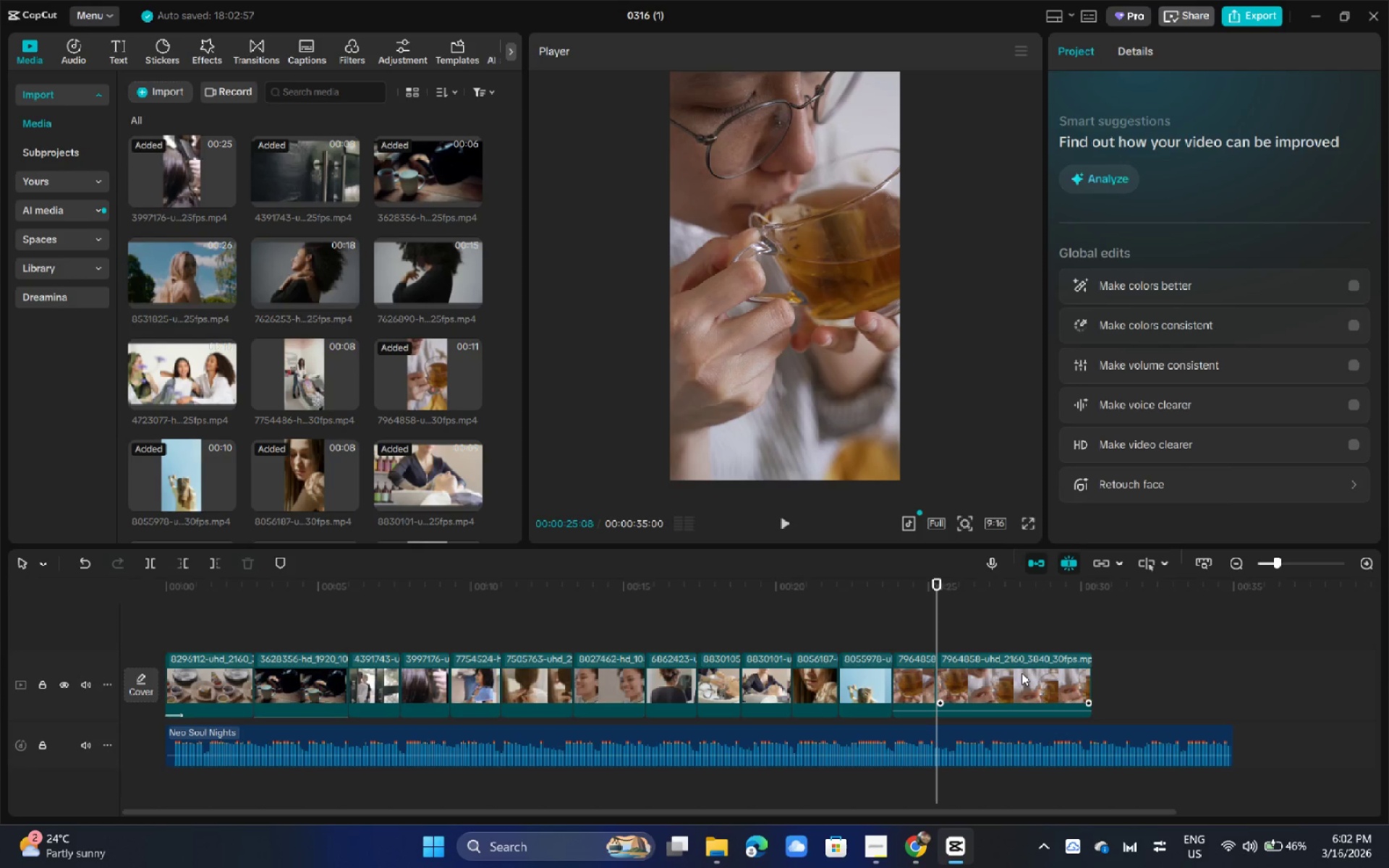 
left_click([1024, 674])
 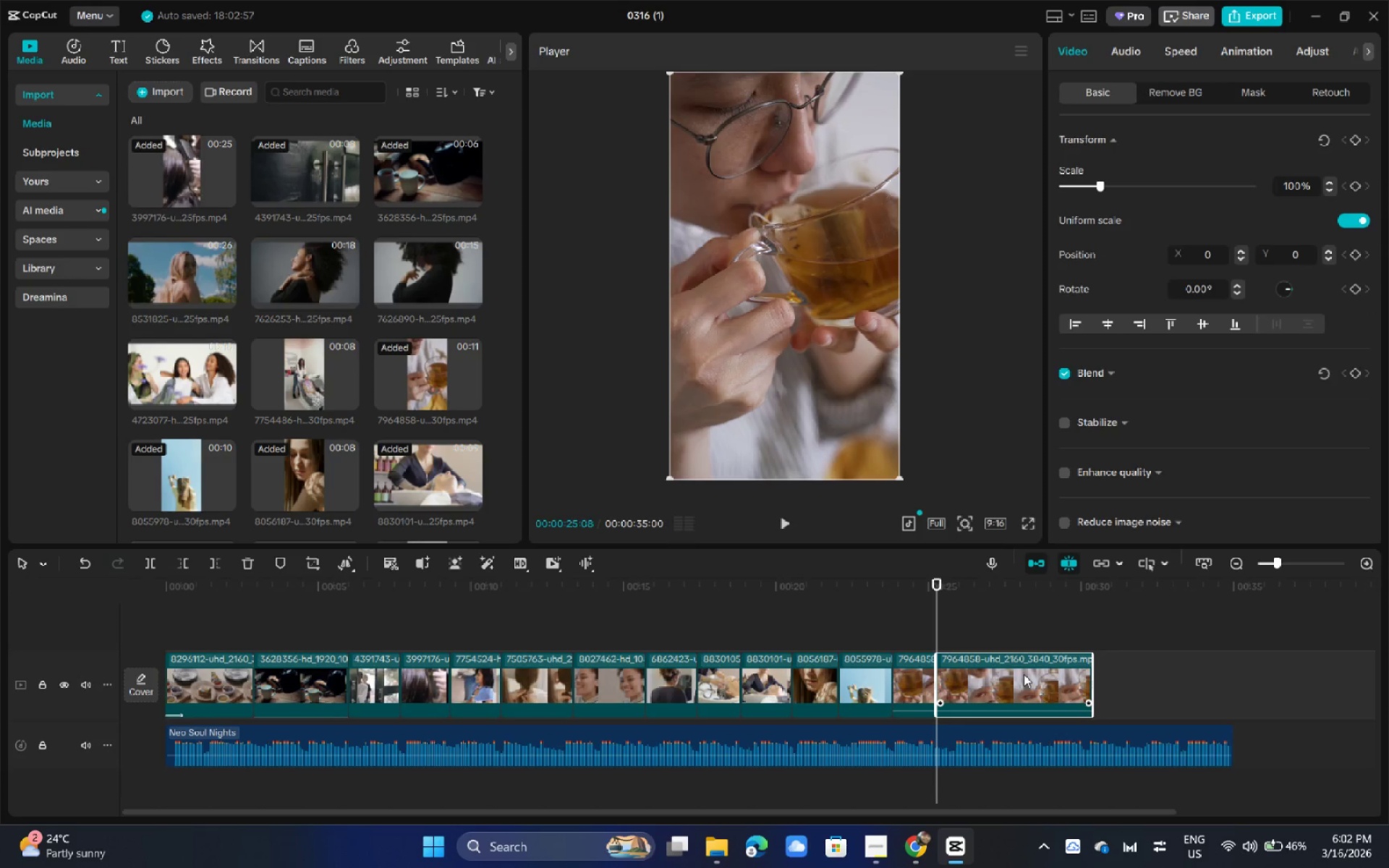 
key(Delete)
 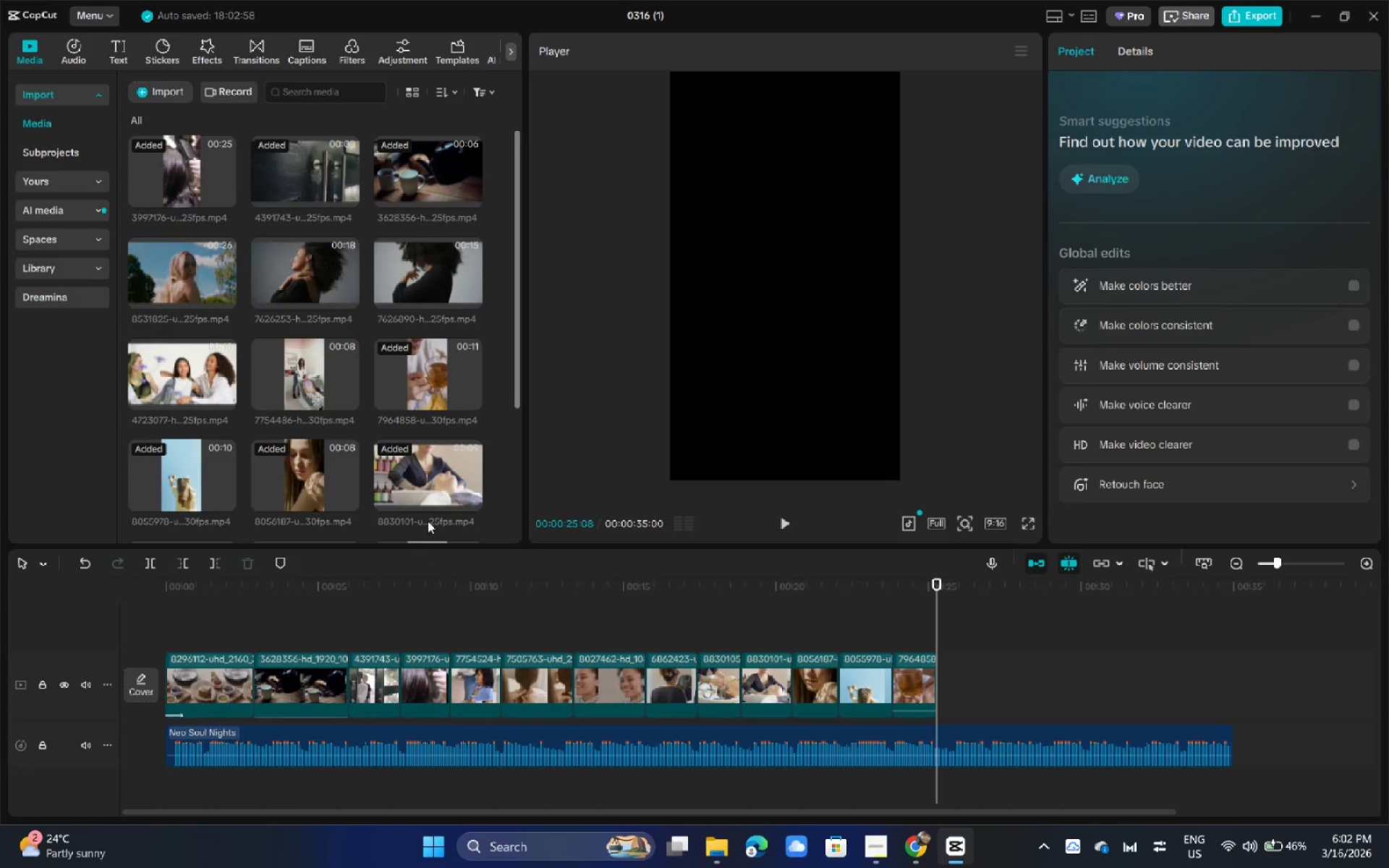 
scroll: coordinate [356, 451], scroll_direction: down, amount: 2.0
 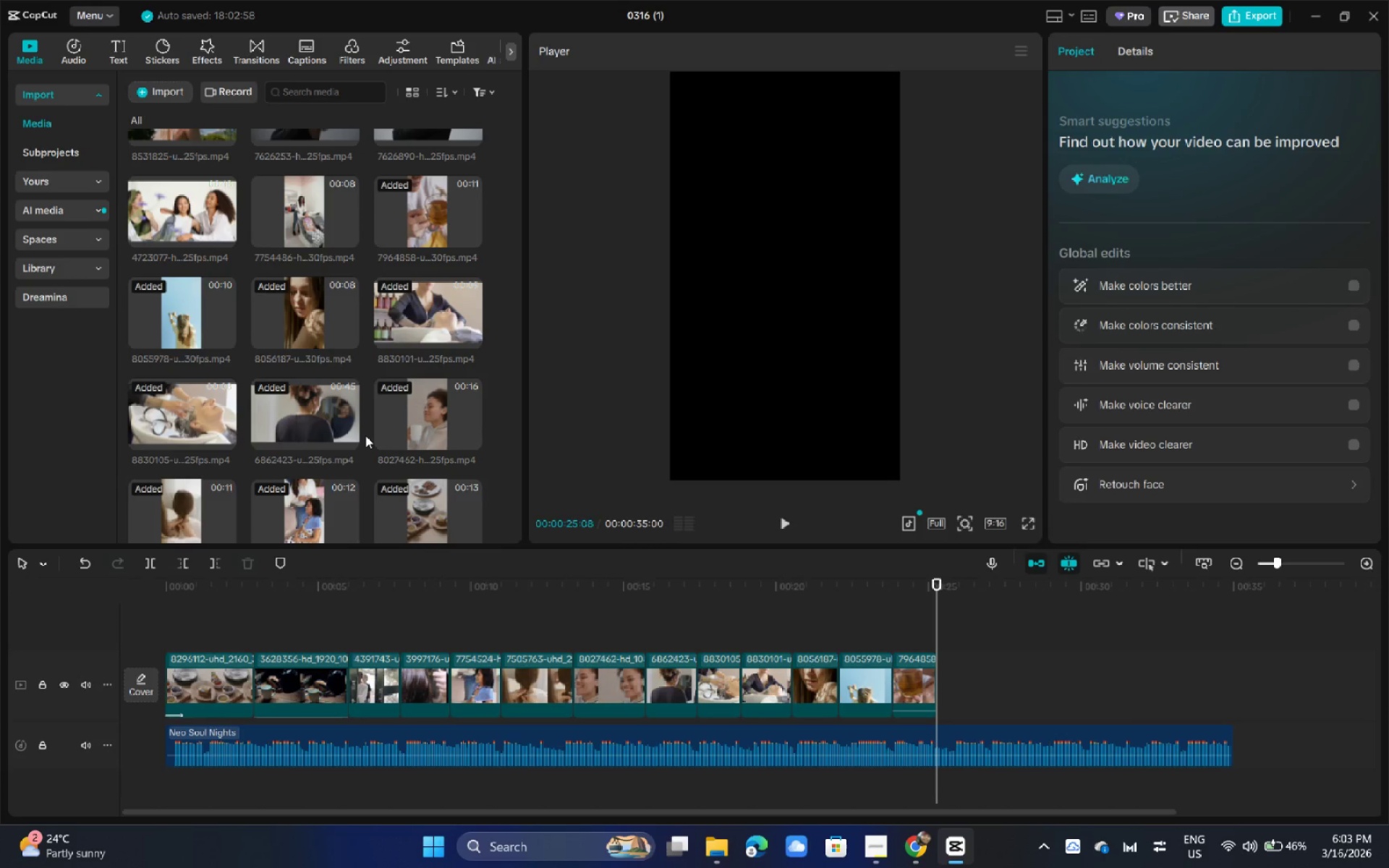 
wait(9.71)
 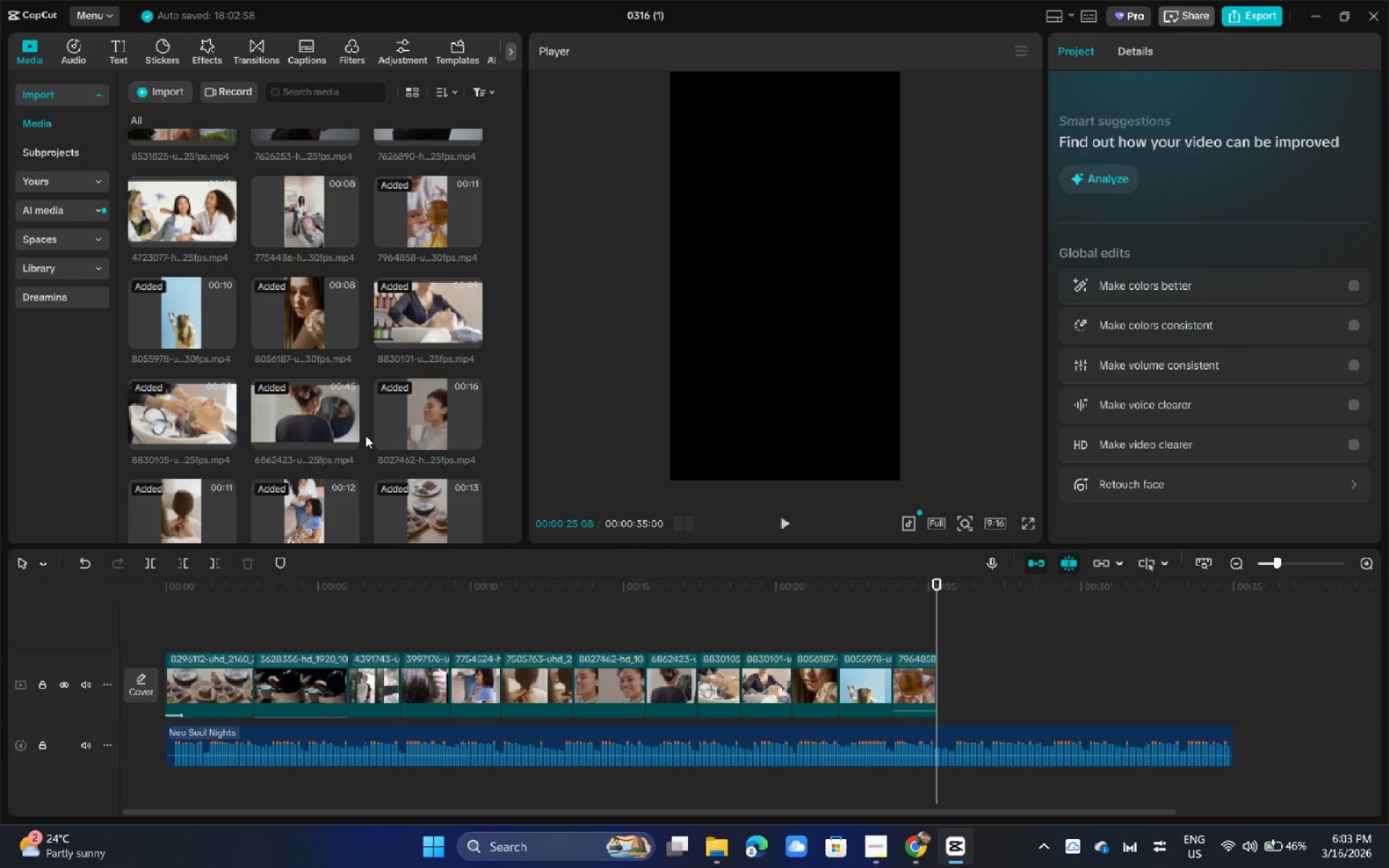 
left_click_drag(start_coordinate=[305, 221], to_coordinate=[952, 679])
 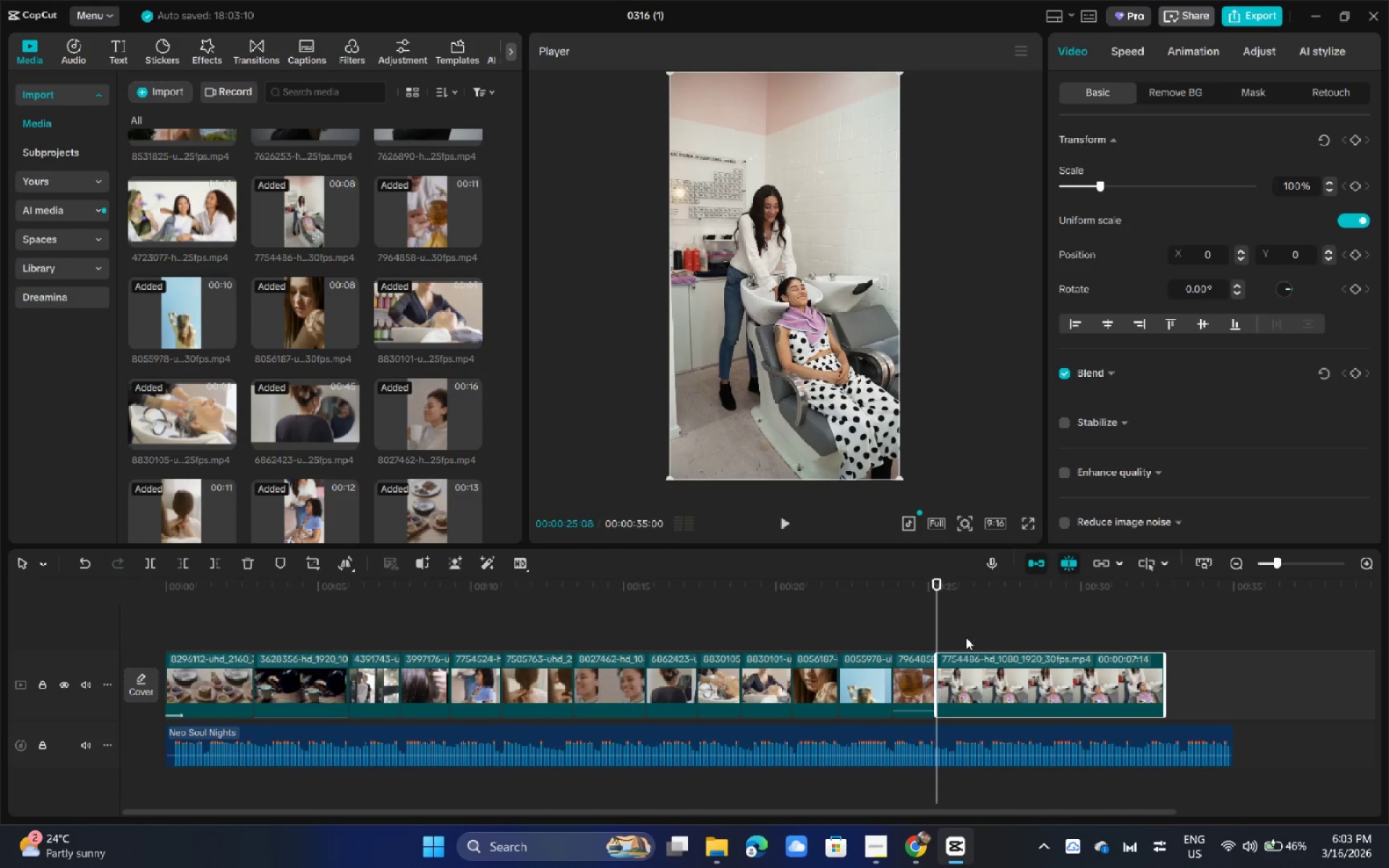 
left_click_drag(start_coordinate=[1031, 674], to_coordinate=[781, 687])
 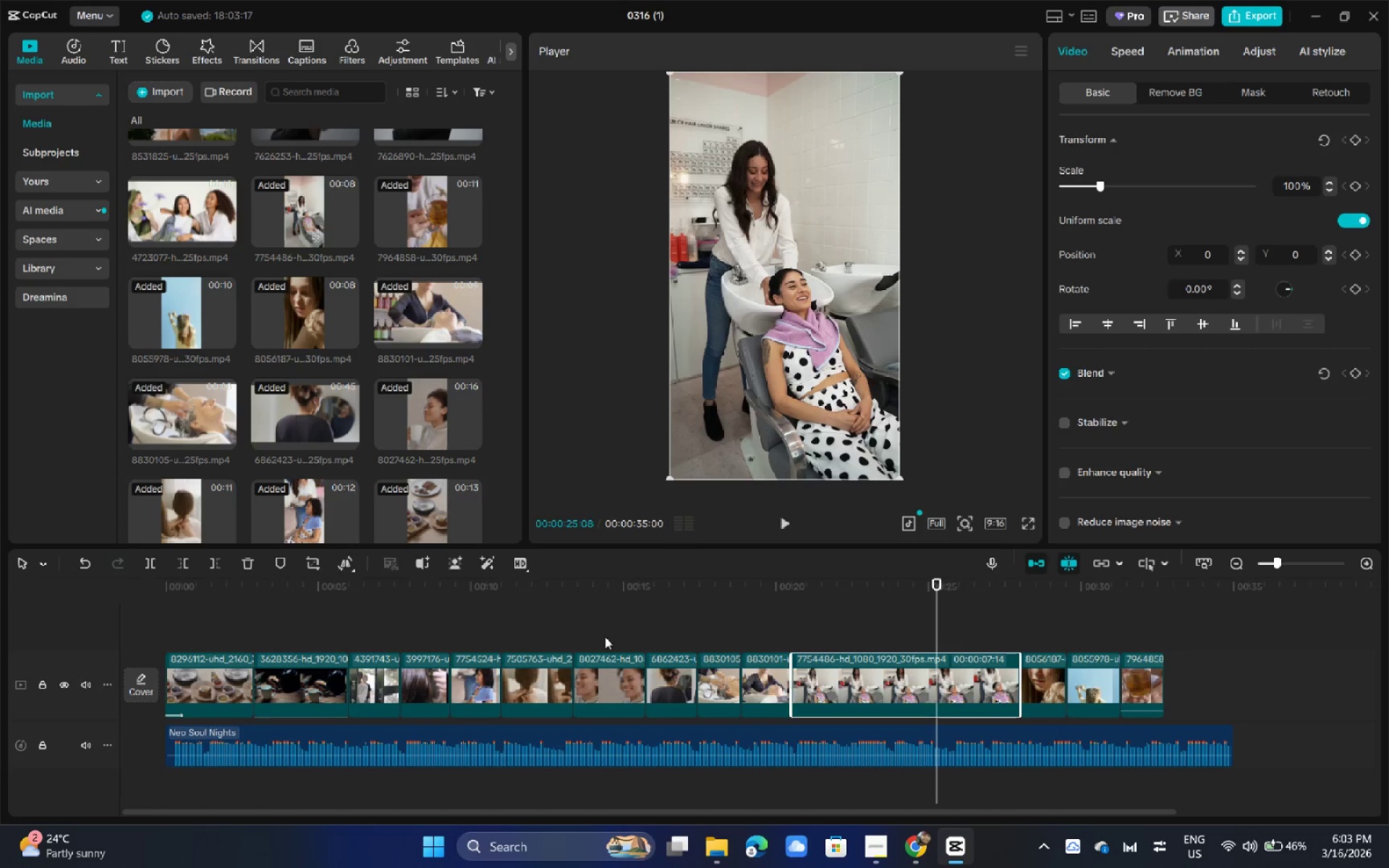 
left_click_drag(start_coordinate=[171, 584], to_coordinate=[79, 572])
 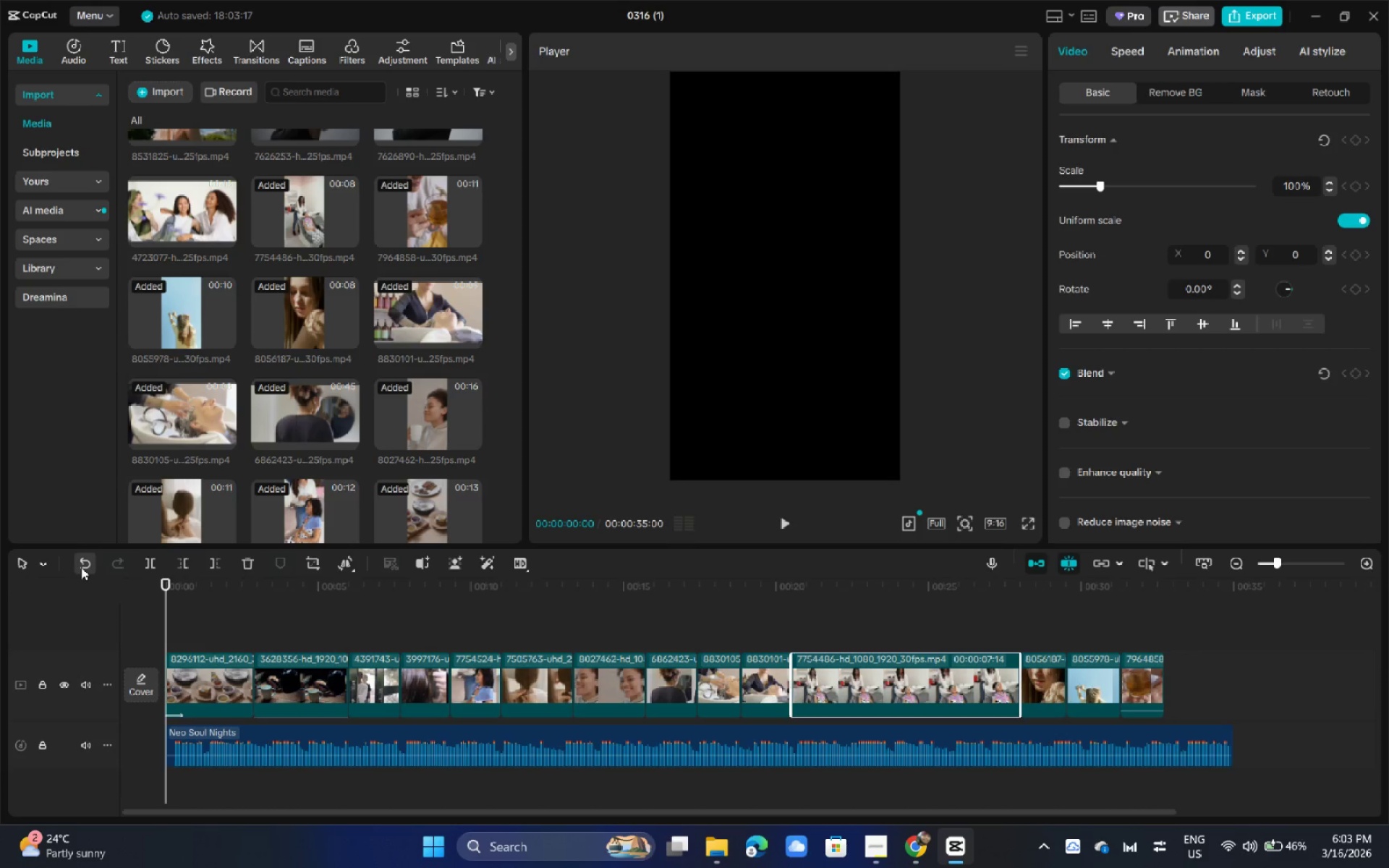 
key(Space)
 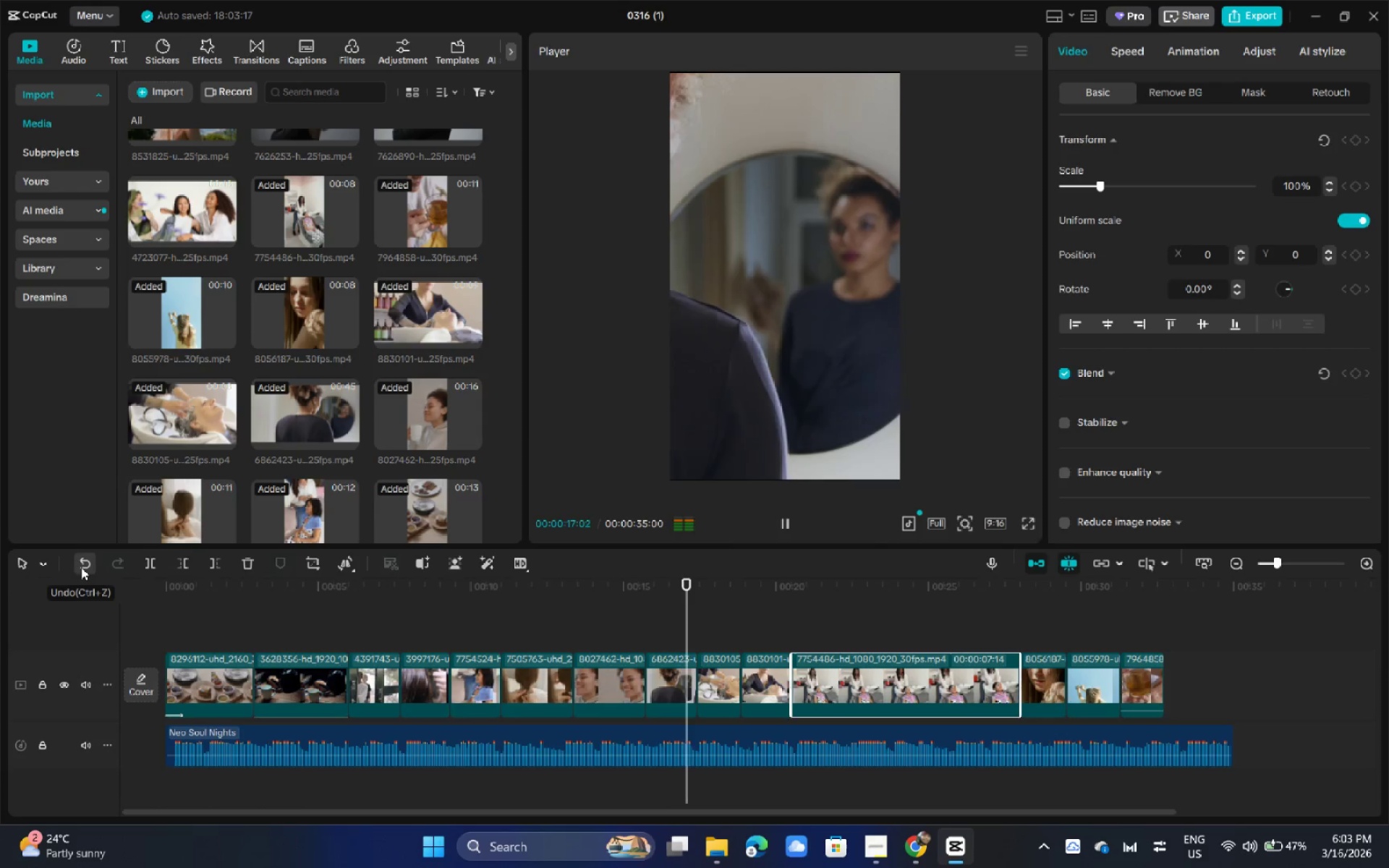 
wait(22.14)
 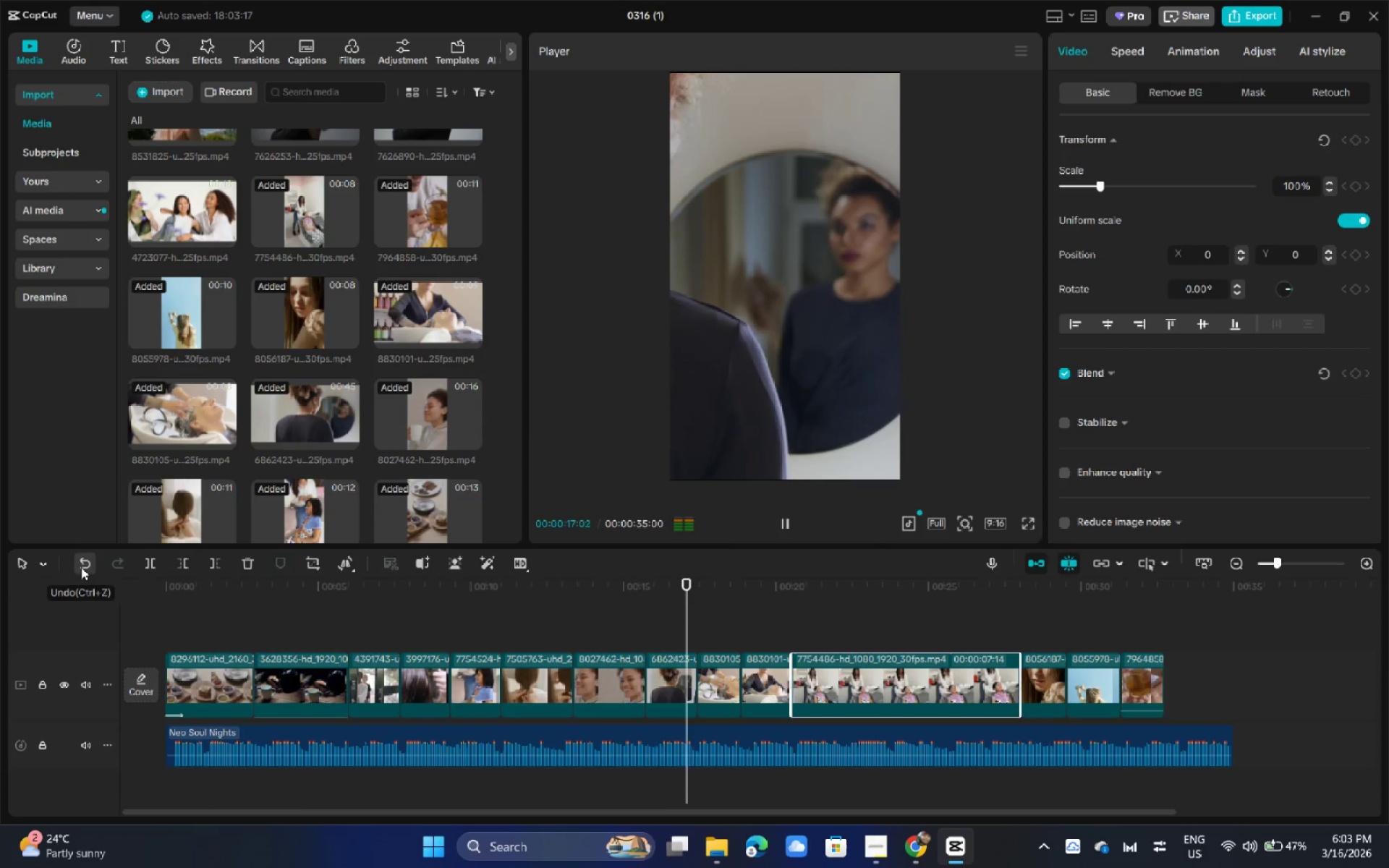 
key(Space)
 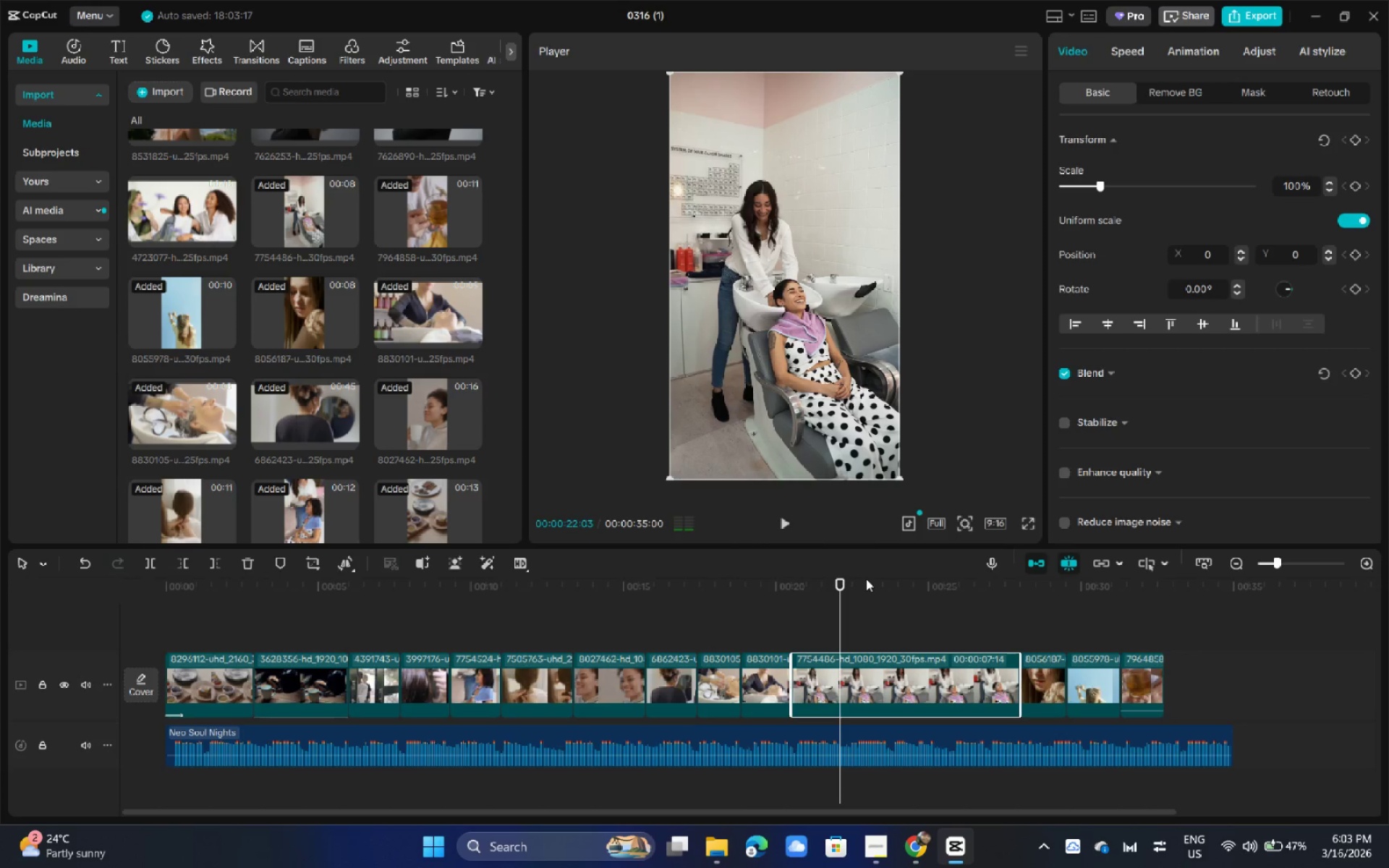 
key(Control+B)
 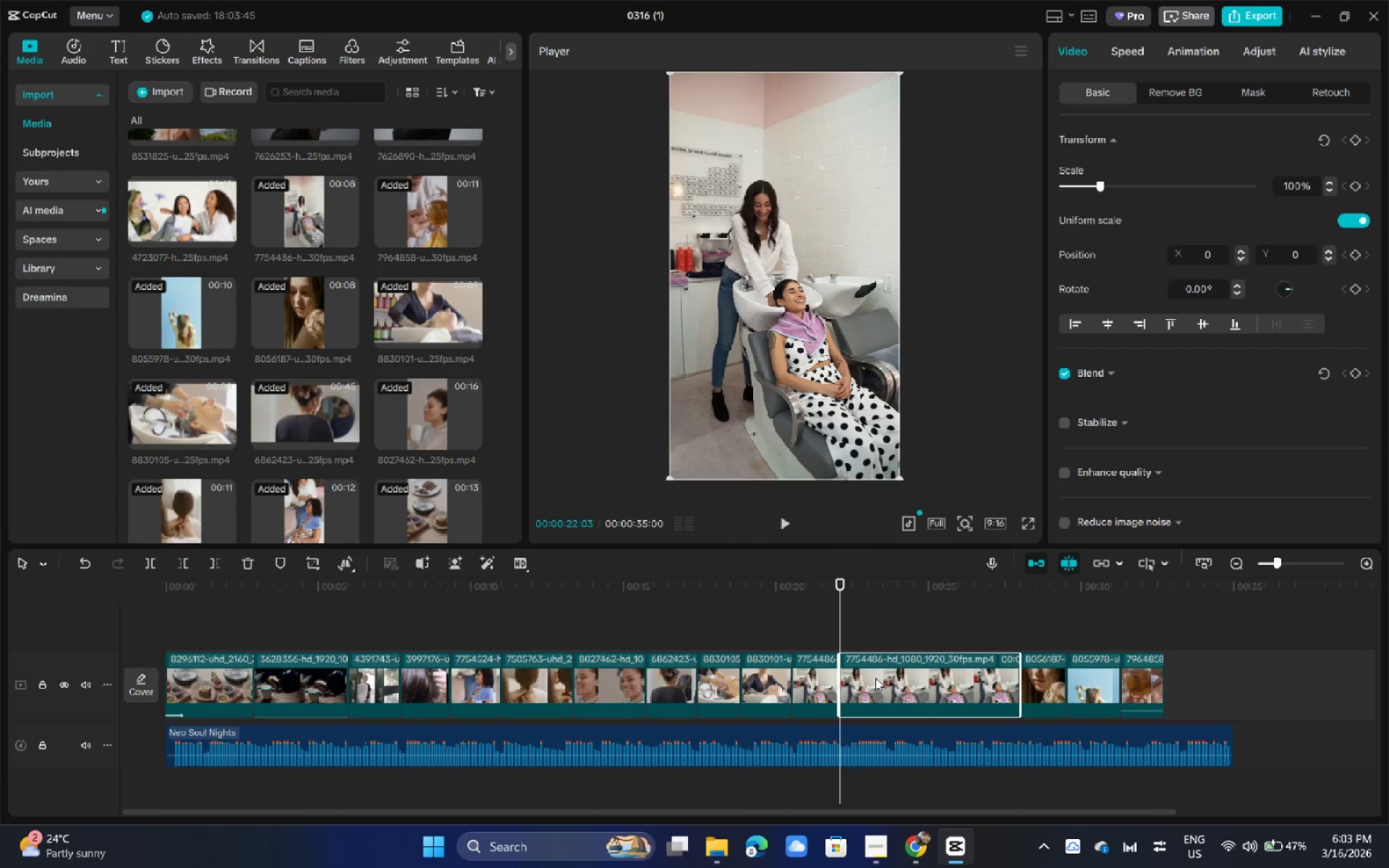 
left_click([875, 678])
 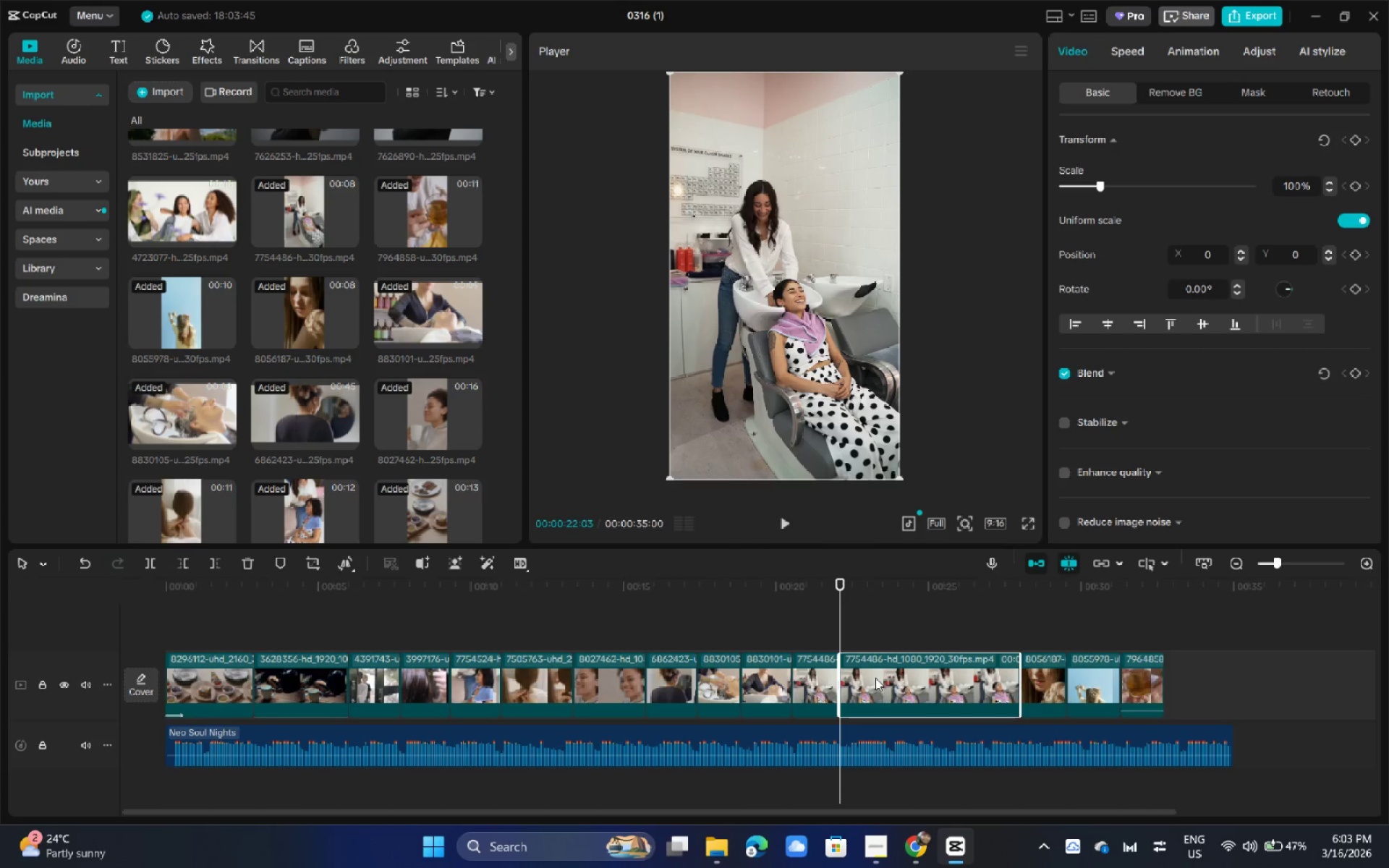 
key(Delete)
 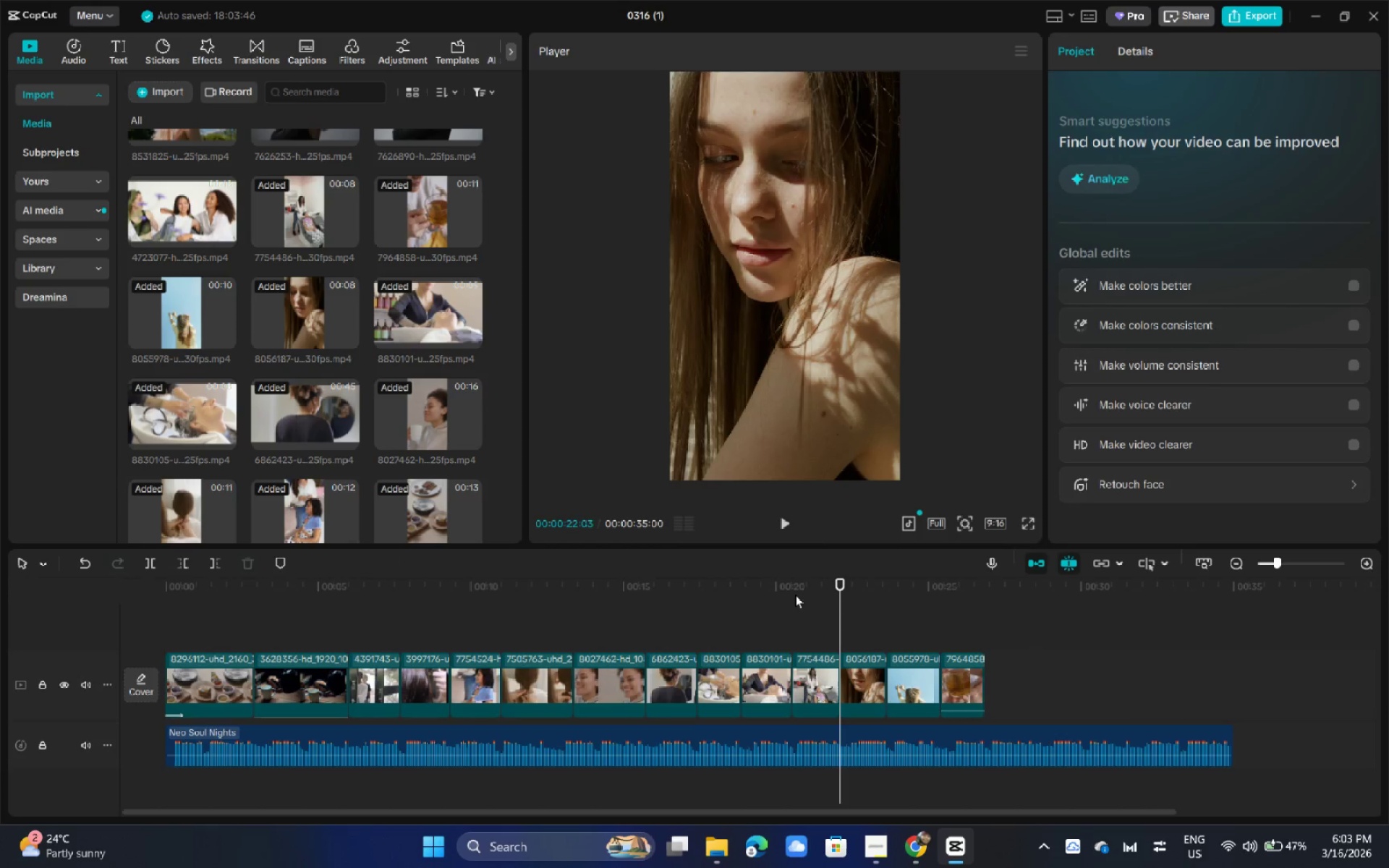 
left_click([794, 591])
 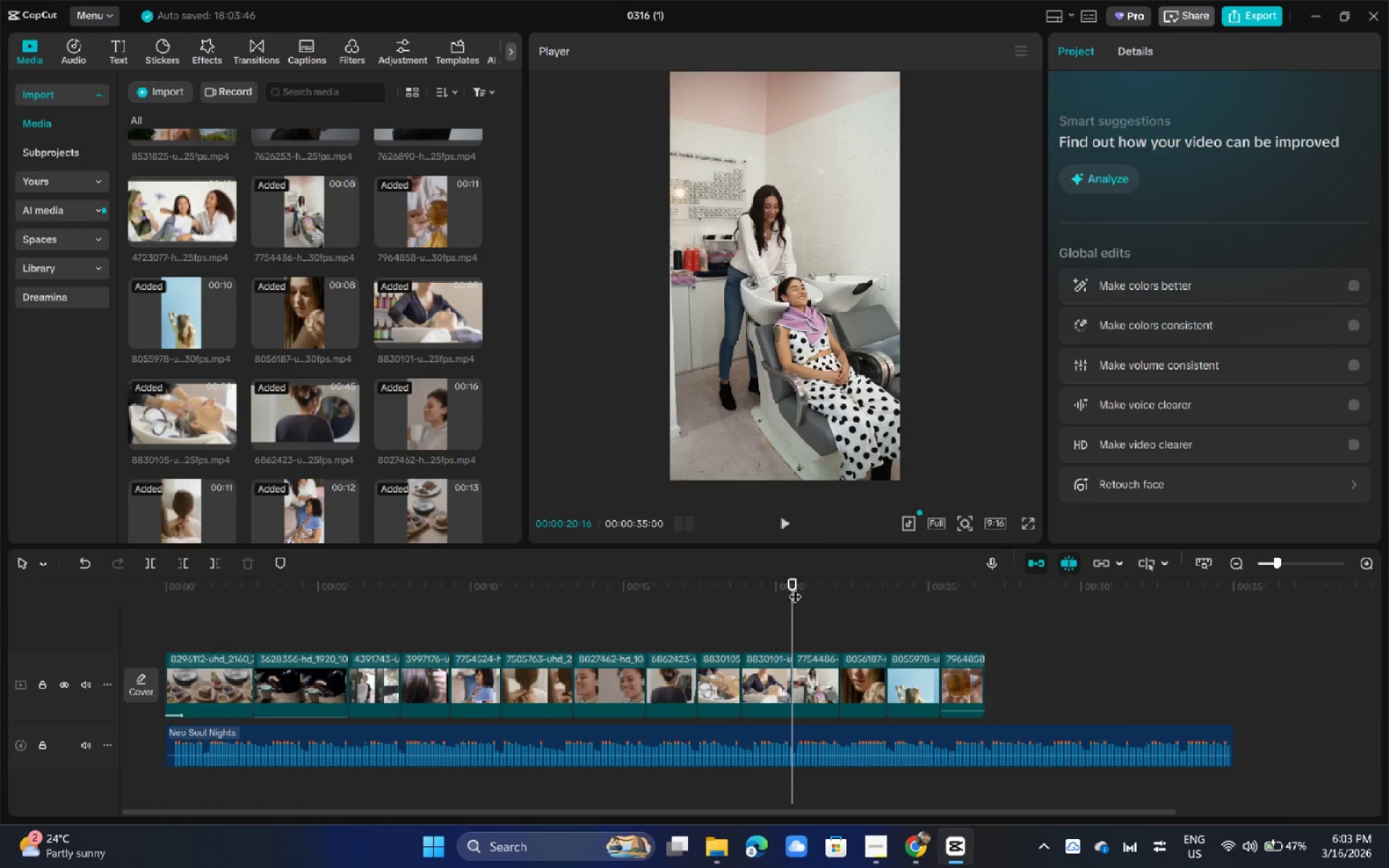 
key(Space)
 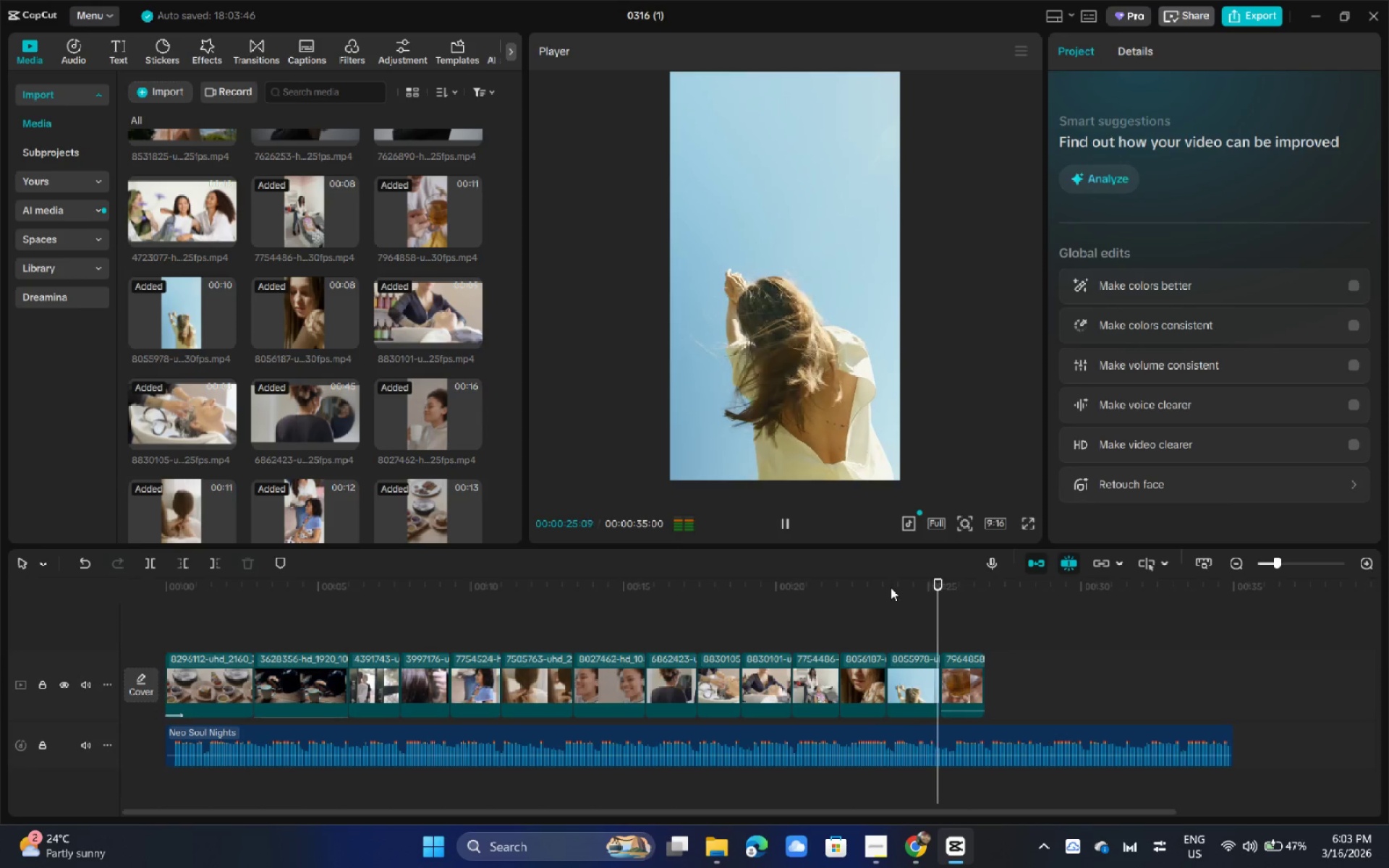 
wait(6.45)
 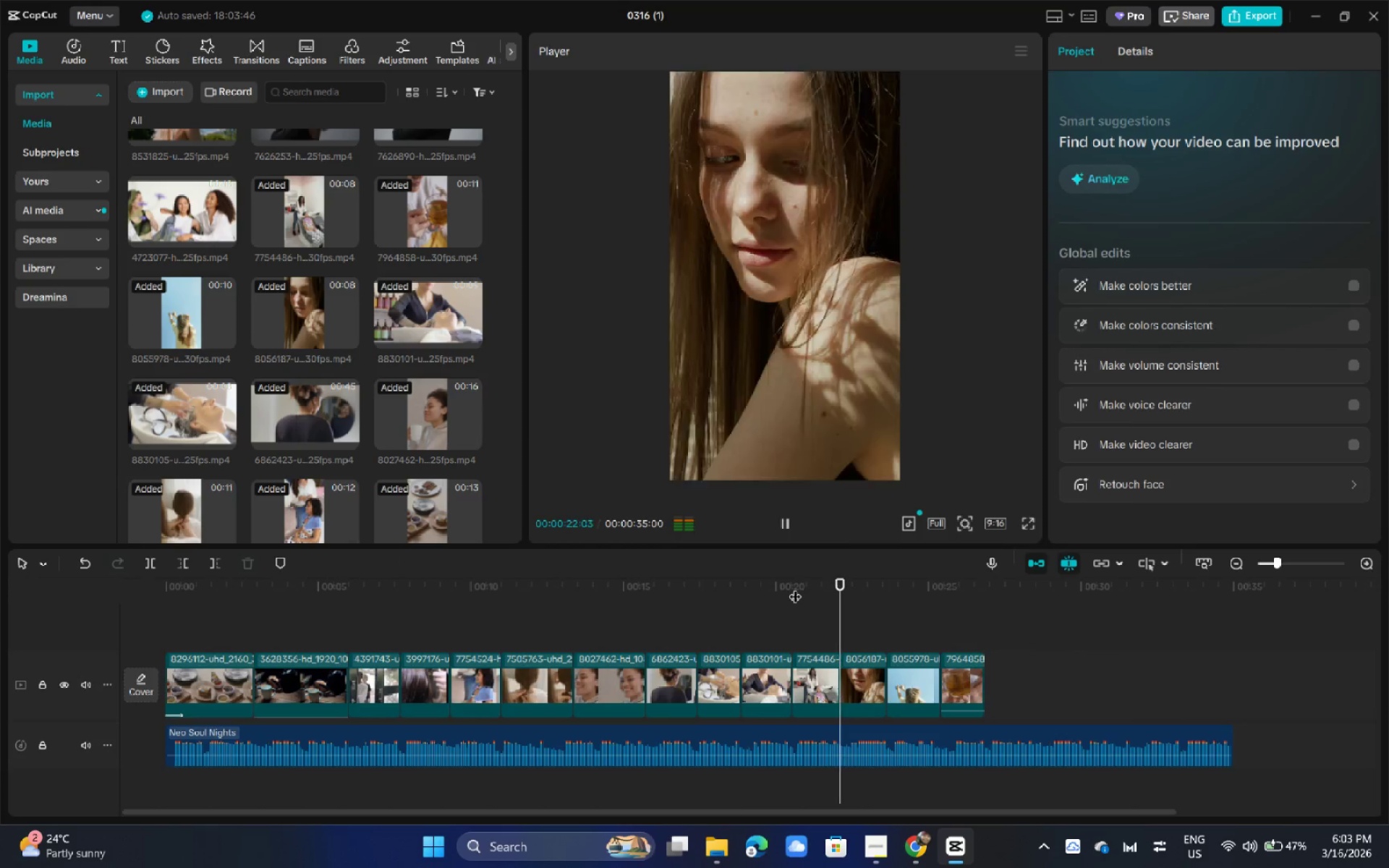 
key(Space)
 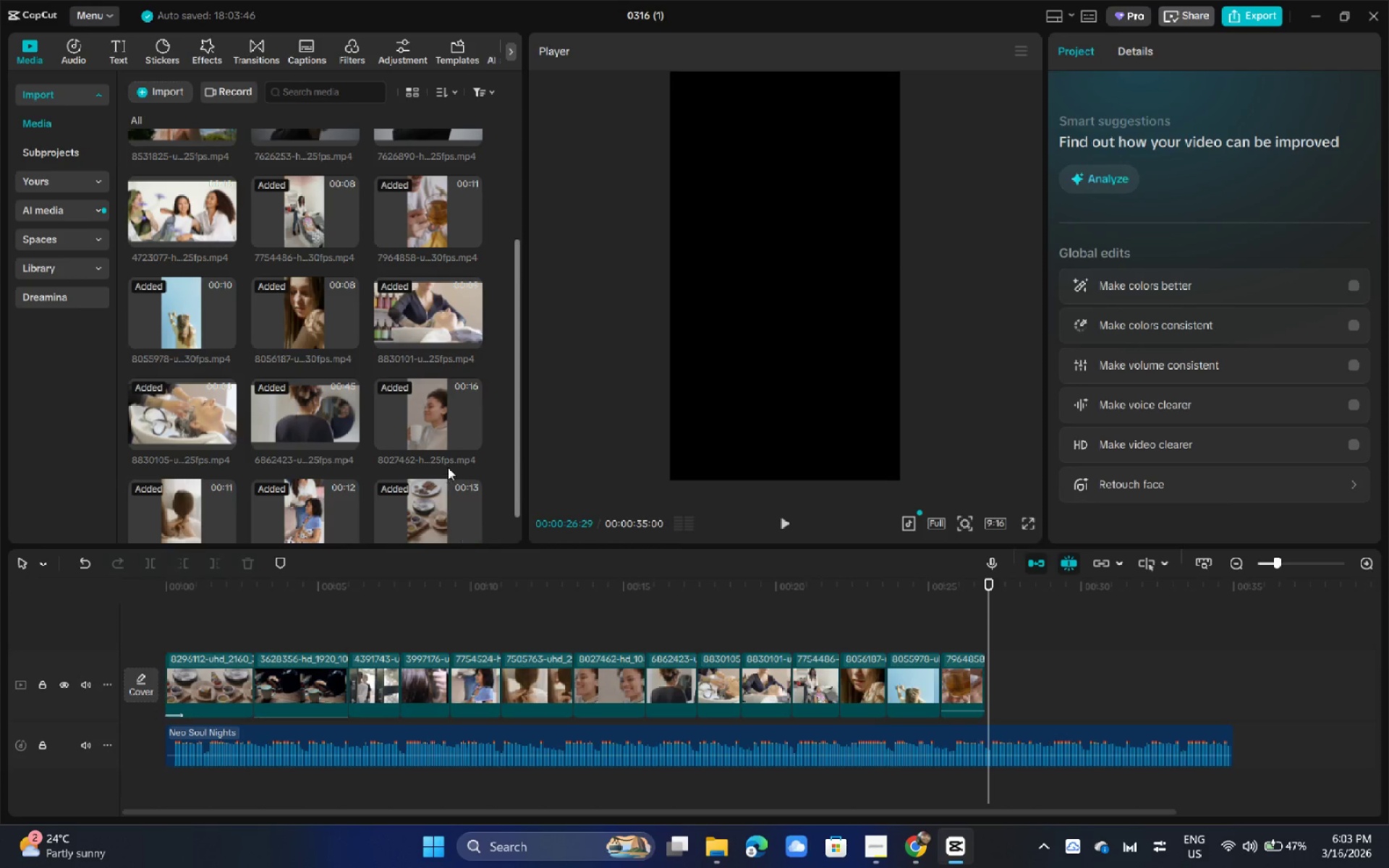 
scroll: coordinate [451, 461], scroll_direction: down, amount: 3.0
 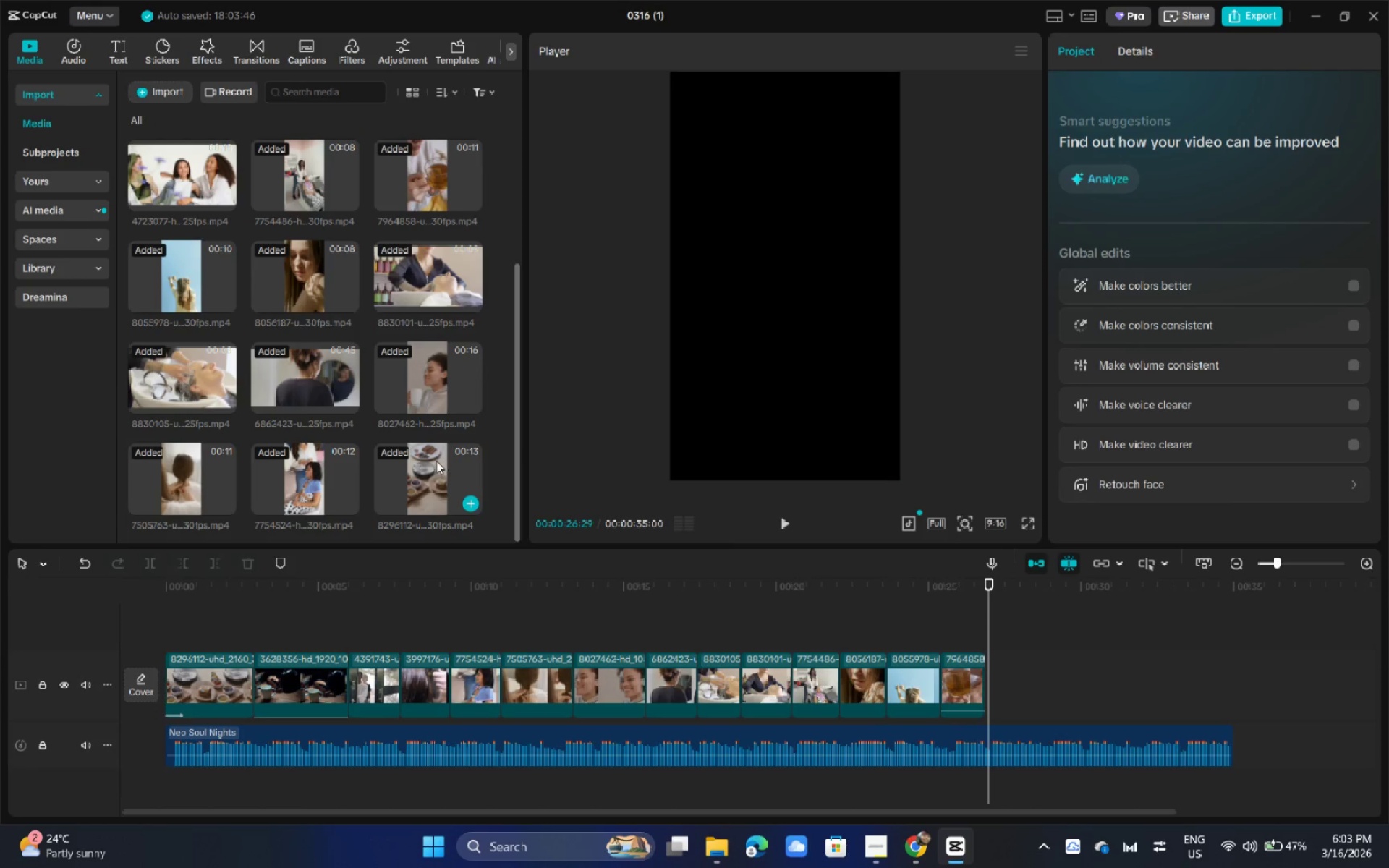 
scroll: coordinate [436, 461], scroll_direction: up, amount: 3.0
 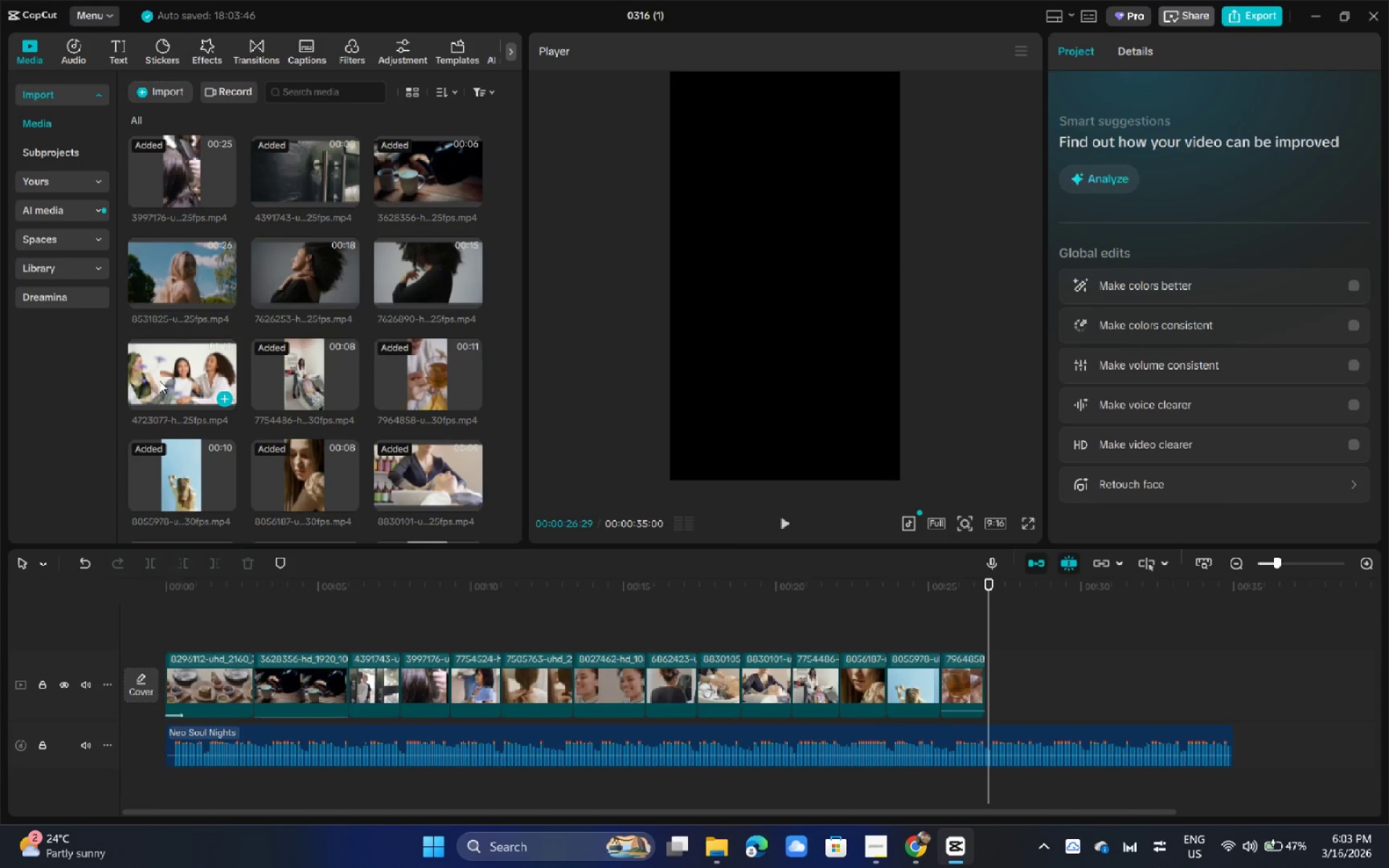 
left_click_drag(start_coordinate=[158, 379], to_coordinate=[997, 678])
 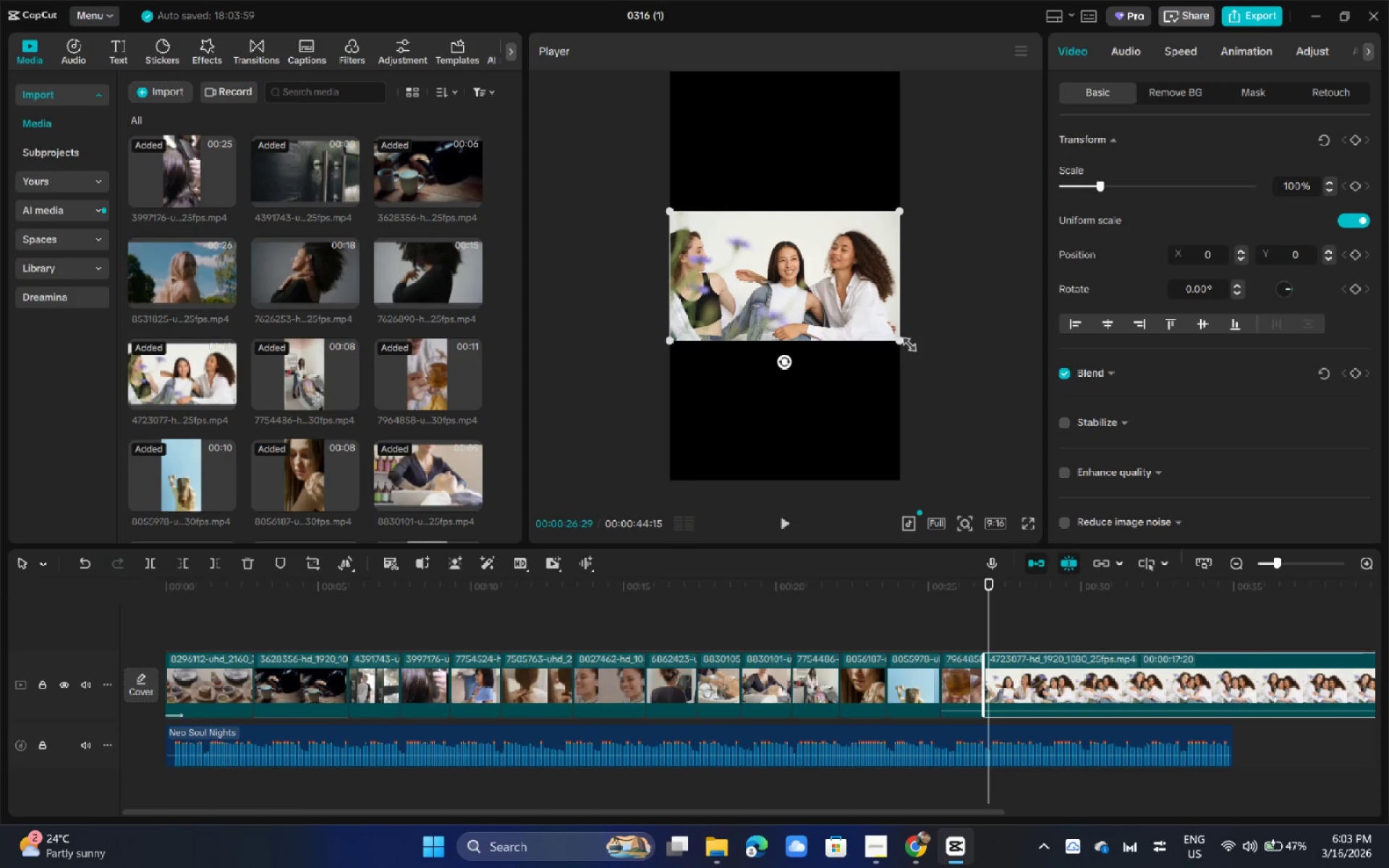 
left_click_drag(start_coordinate=[901, 341], to_coordinate=[1192, 681])
 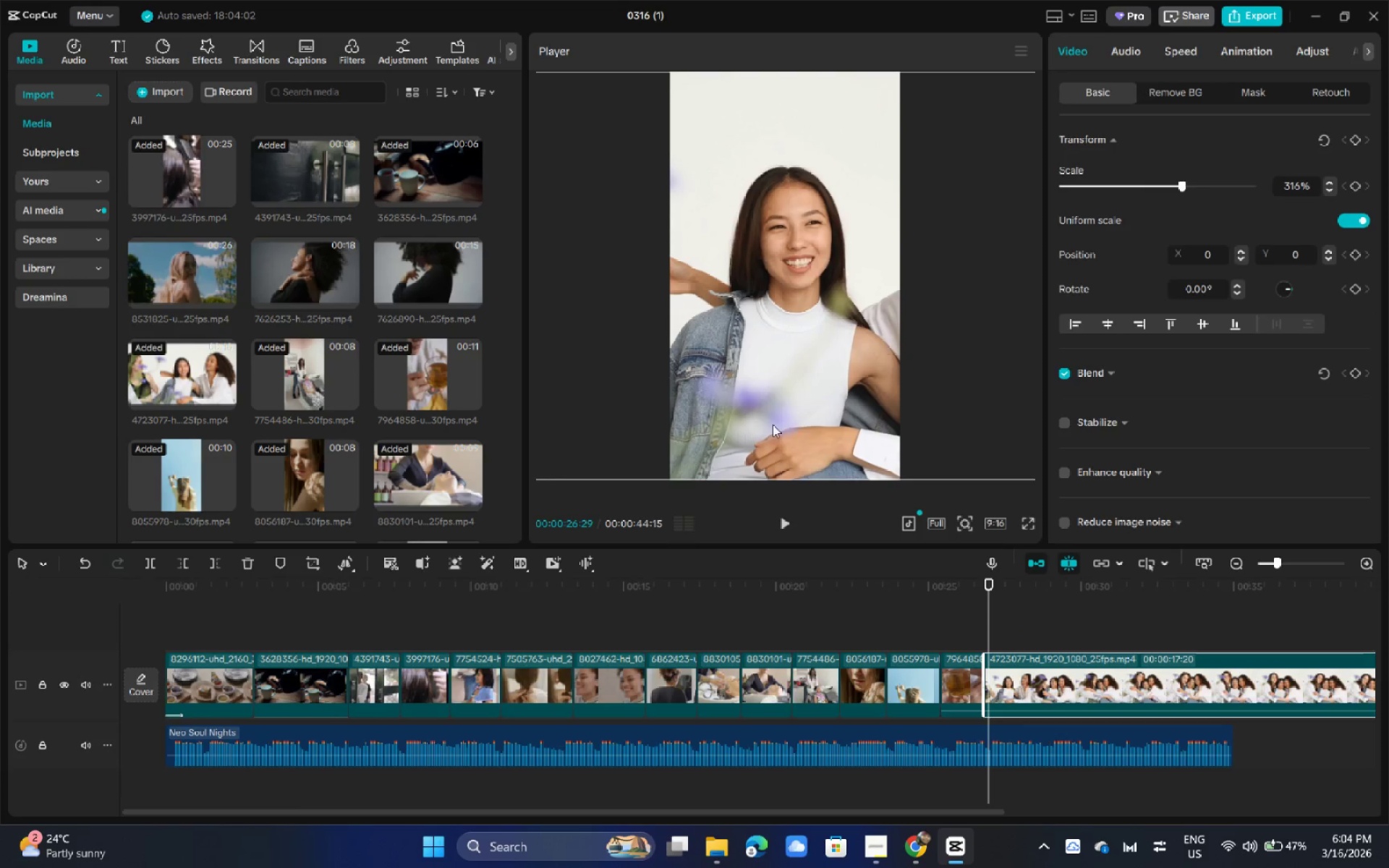 
key(Space)
 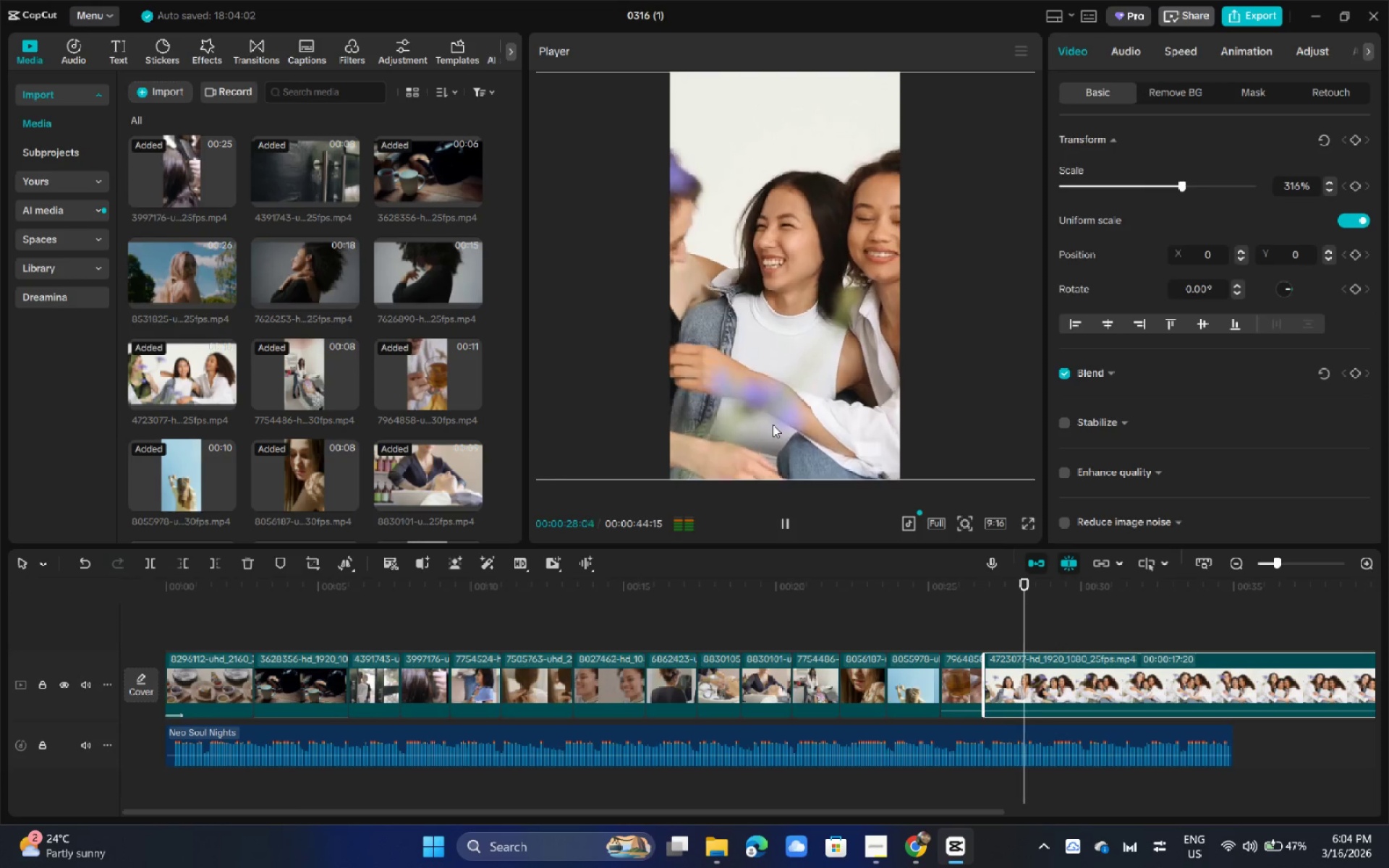 
key(Space)
 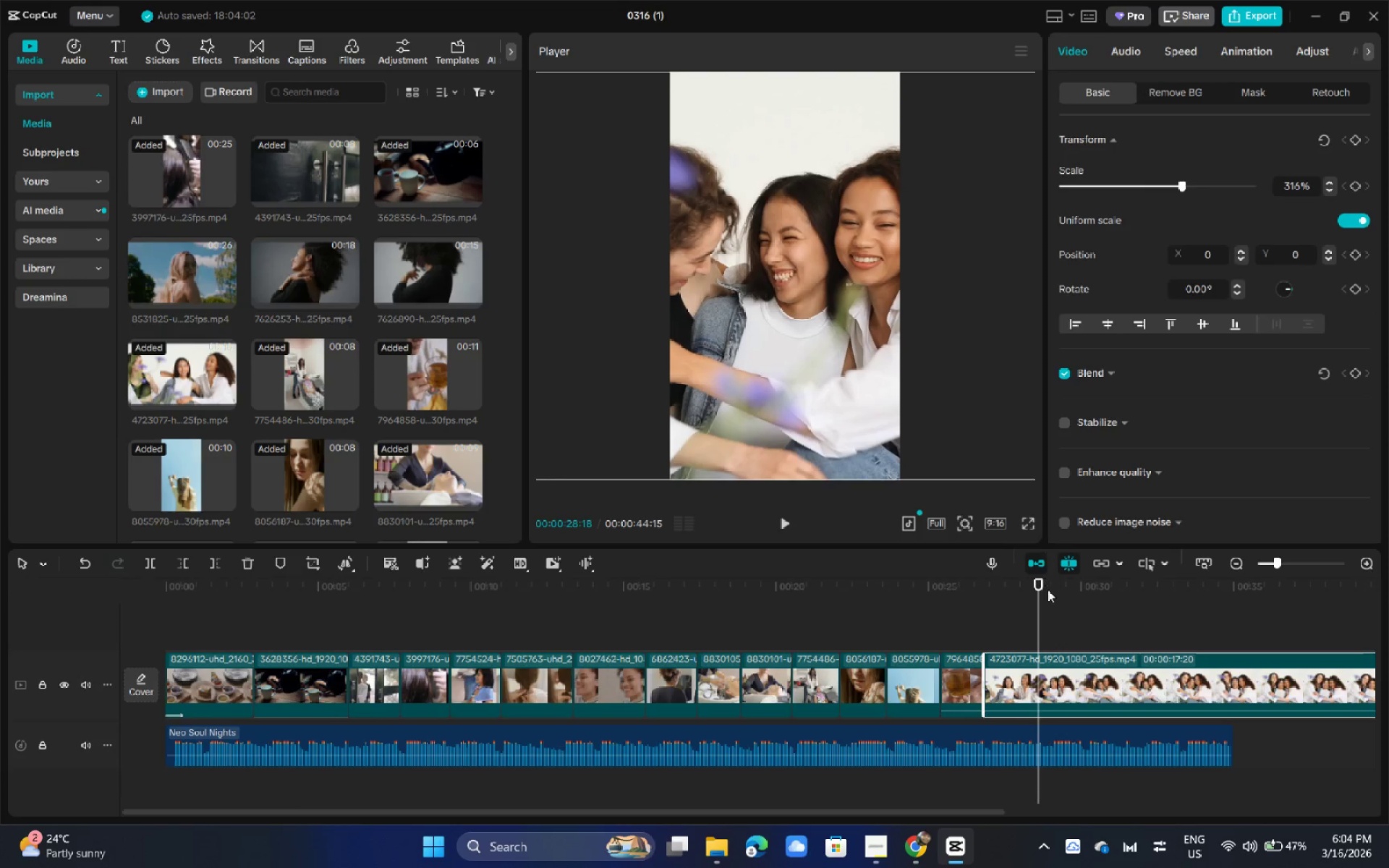 
key(Control+B)
 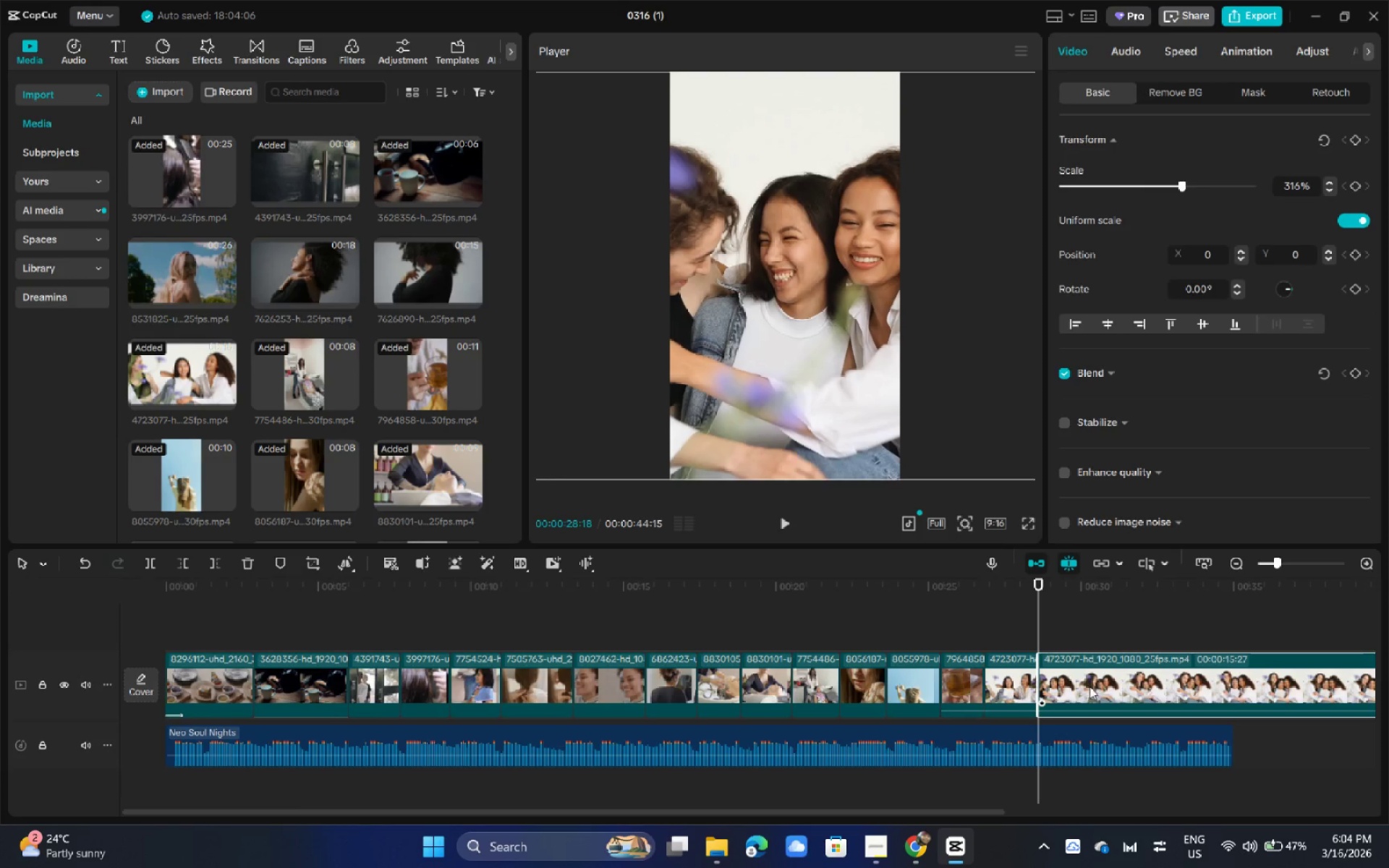 
left_click([1089, 686])
 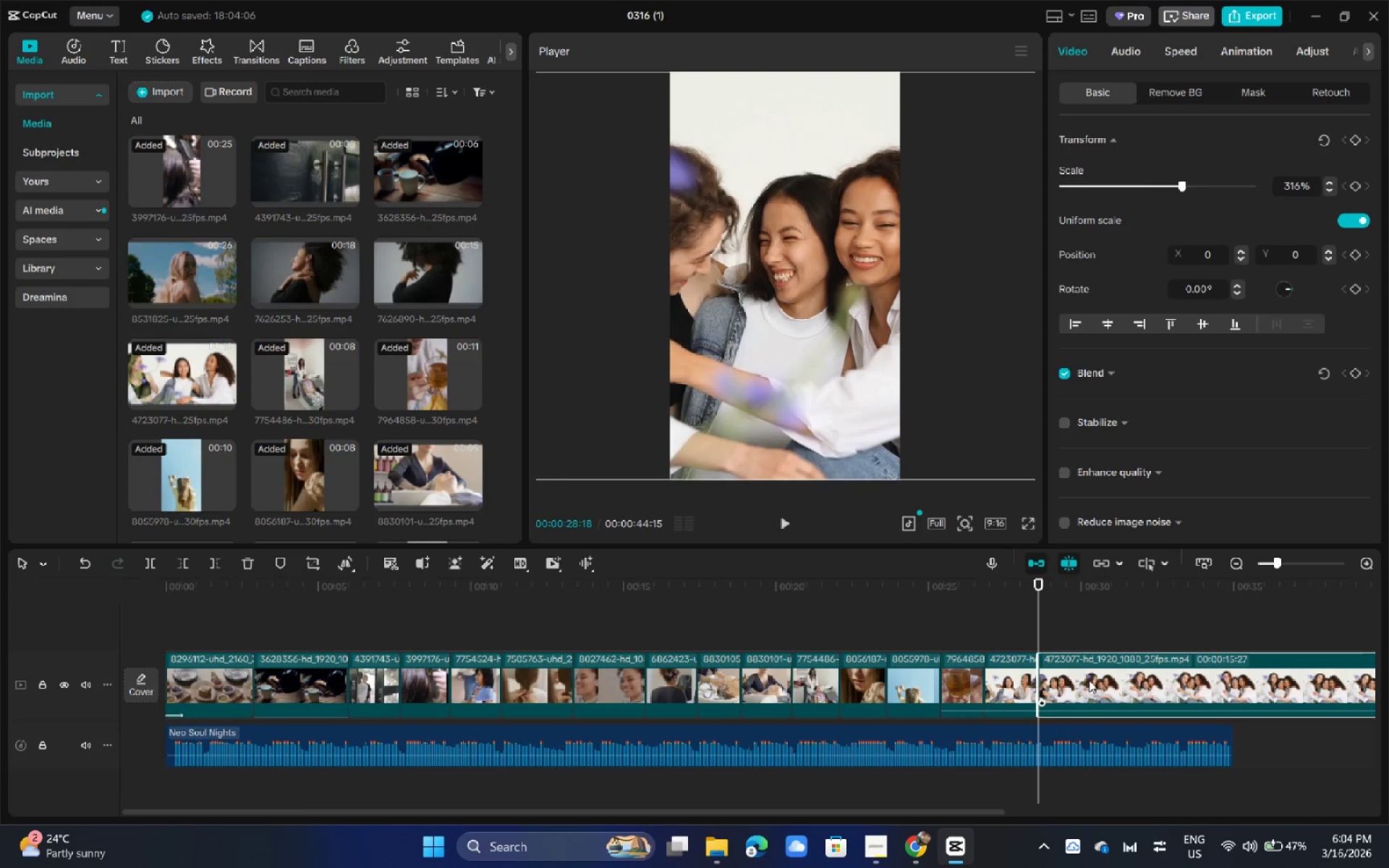 
key(Delete)
 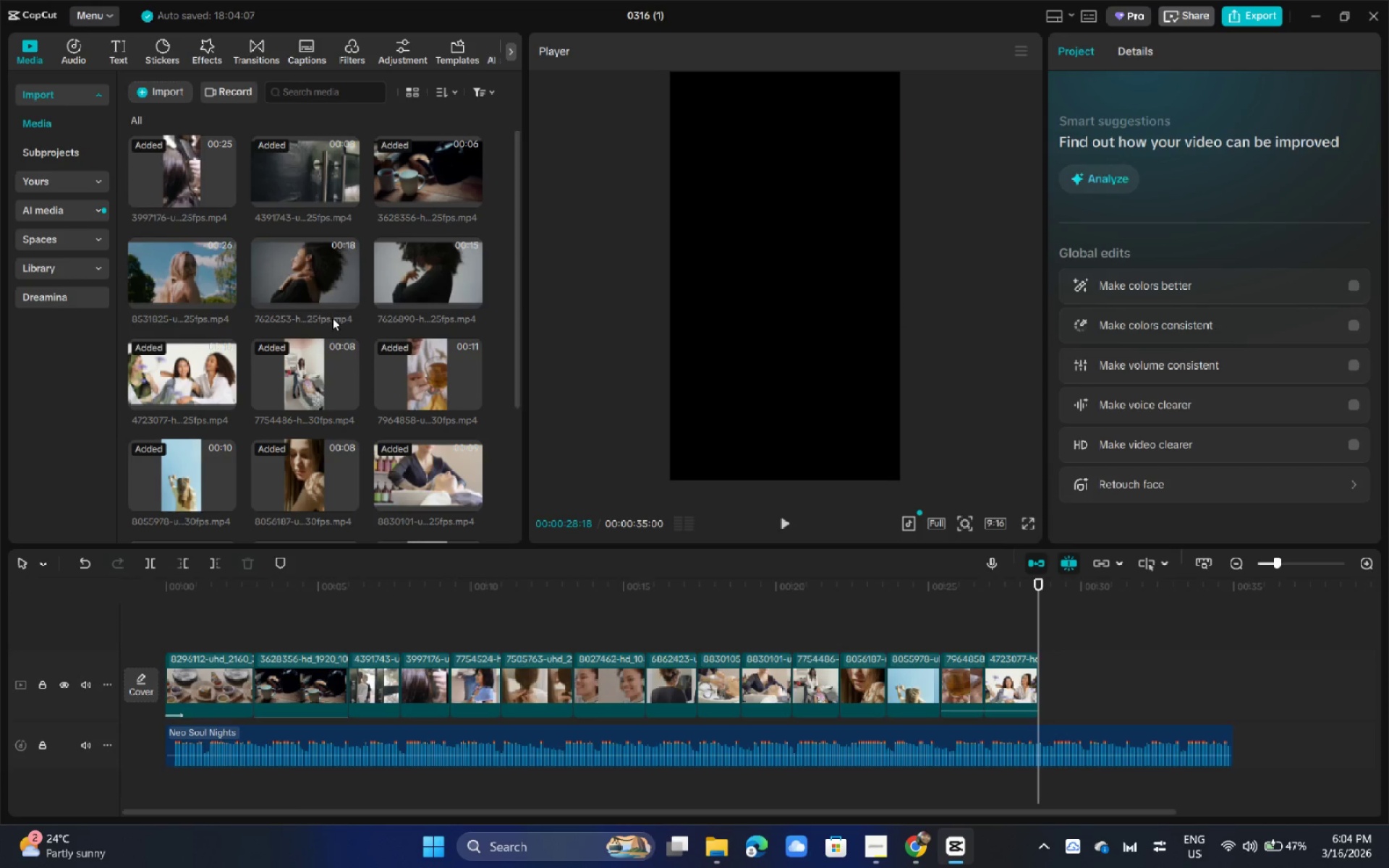 
left_click_drag(start_coordinate=[308, 284], to_coordinate=[1063, 689])
 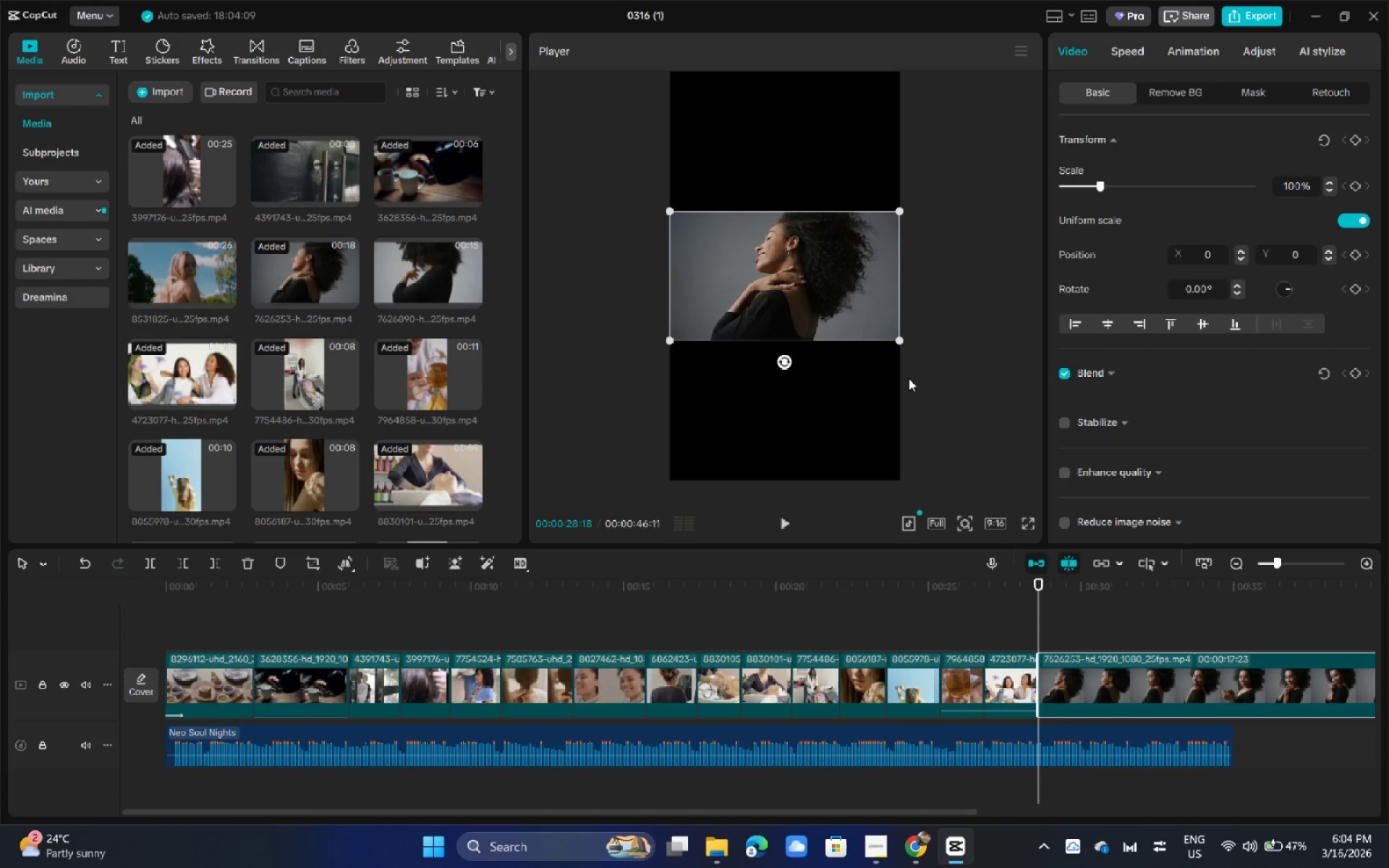 
left_click_drag(start_coordinate=[901, 331], to_coordinate=[1032, 522])
 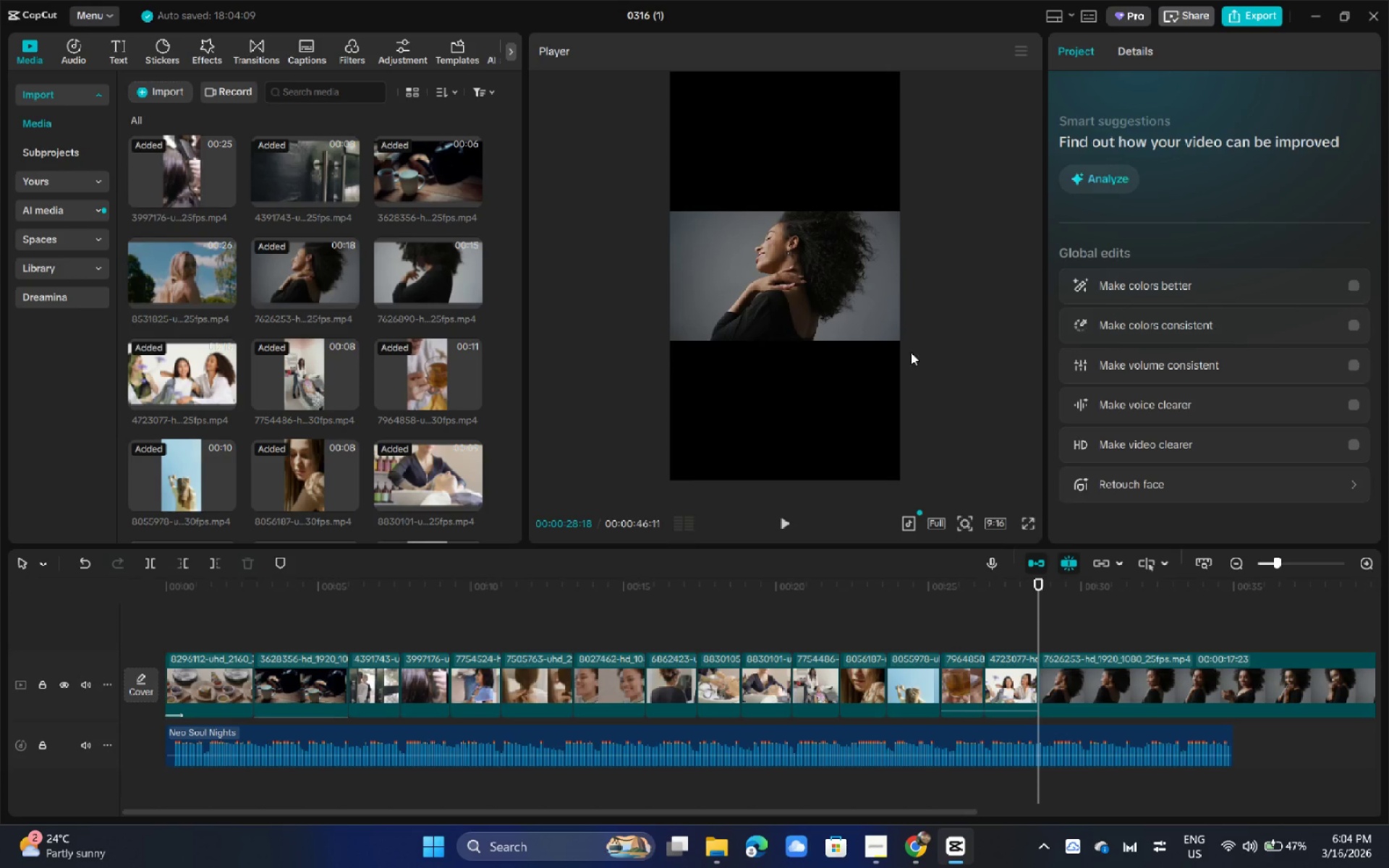 
left_click([865, 313])
 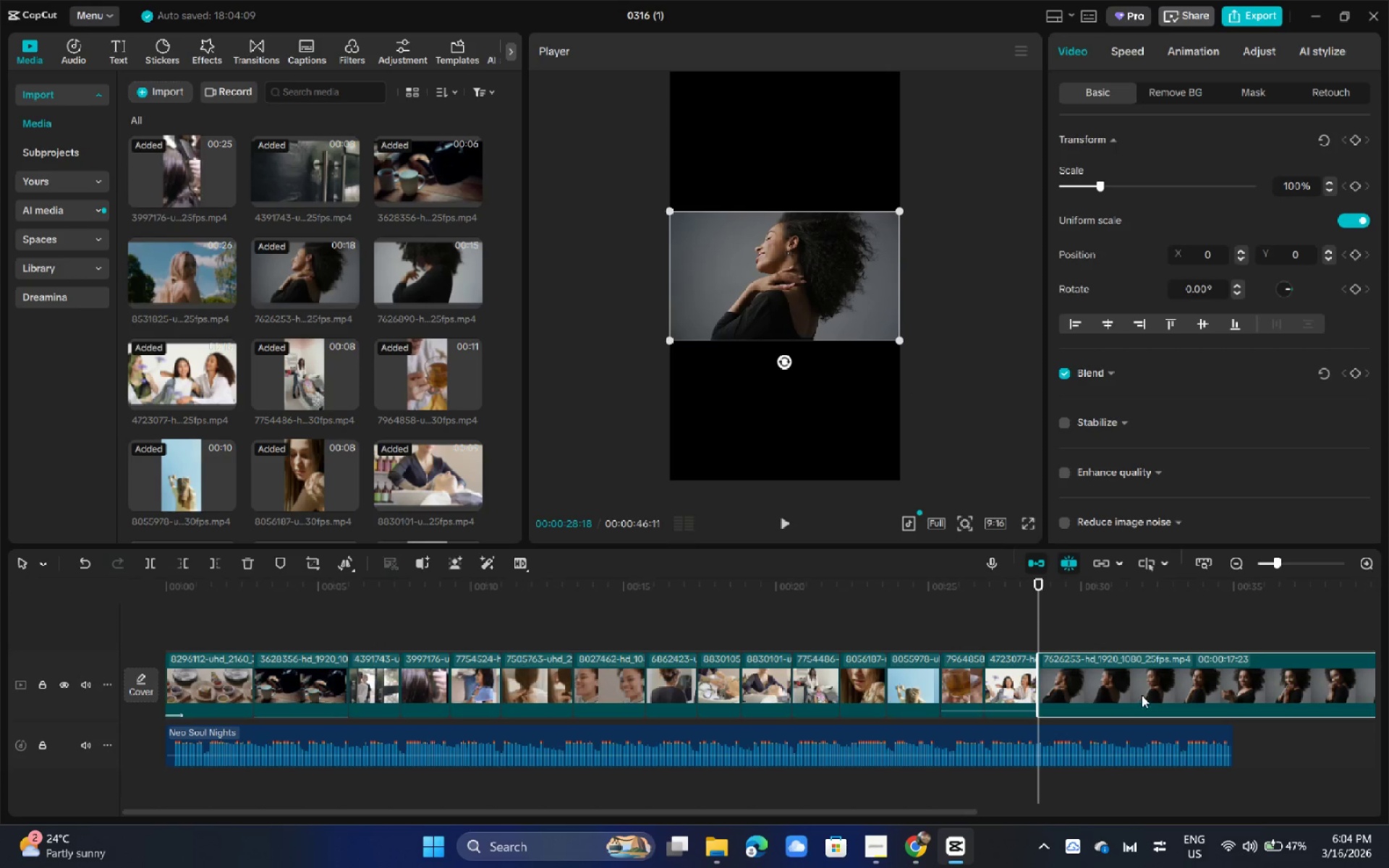 
key(Delete)
 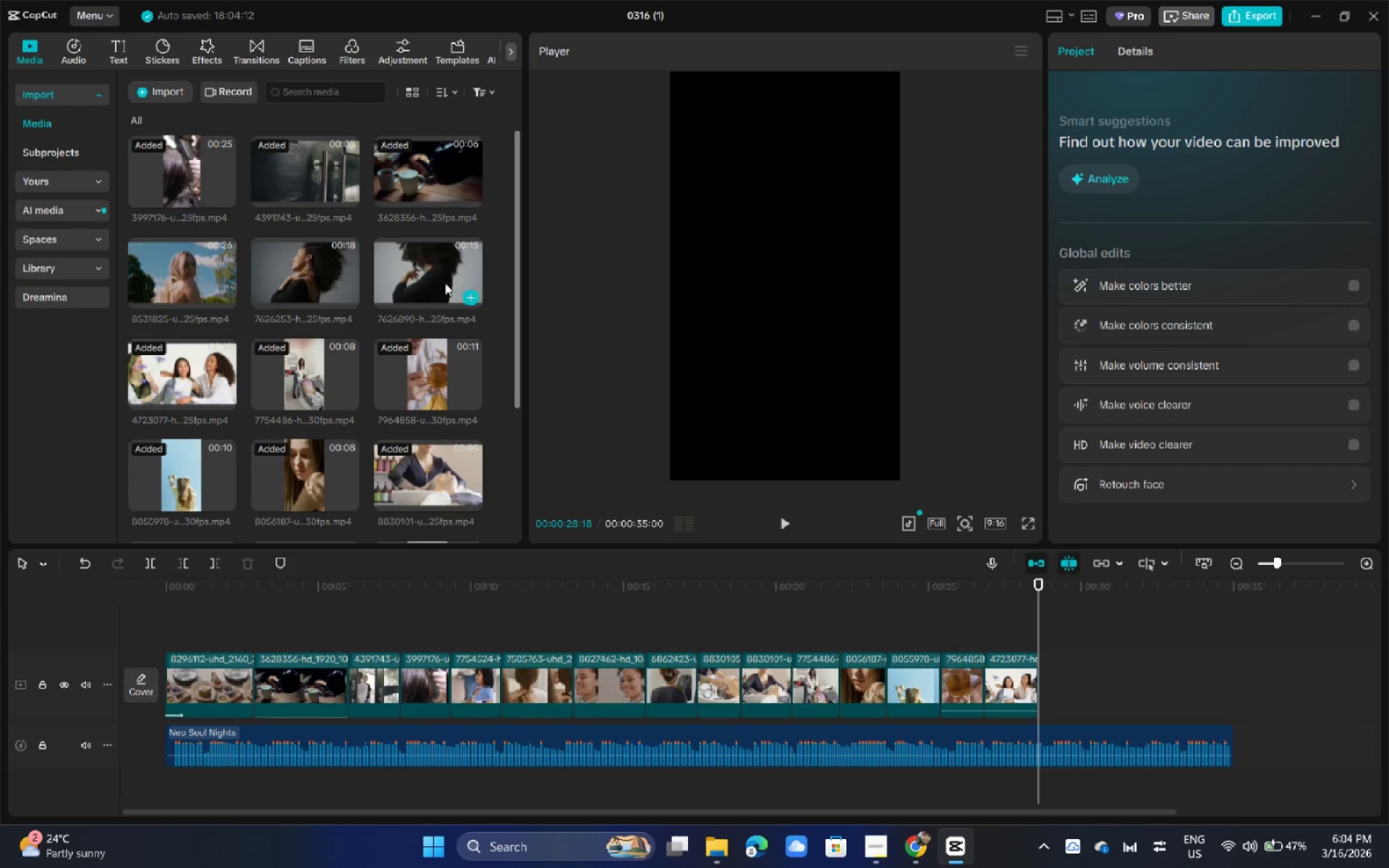 
left_click_drag(start_coordinate=[421, 271], to_coordinate=[1047, 692])
 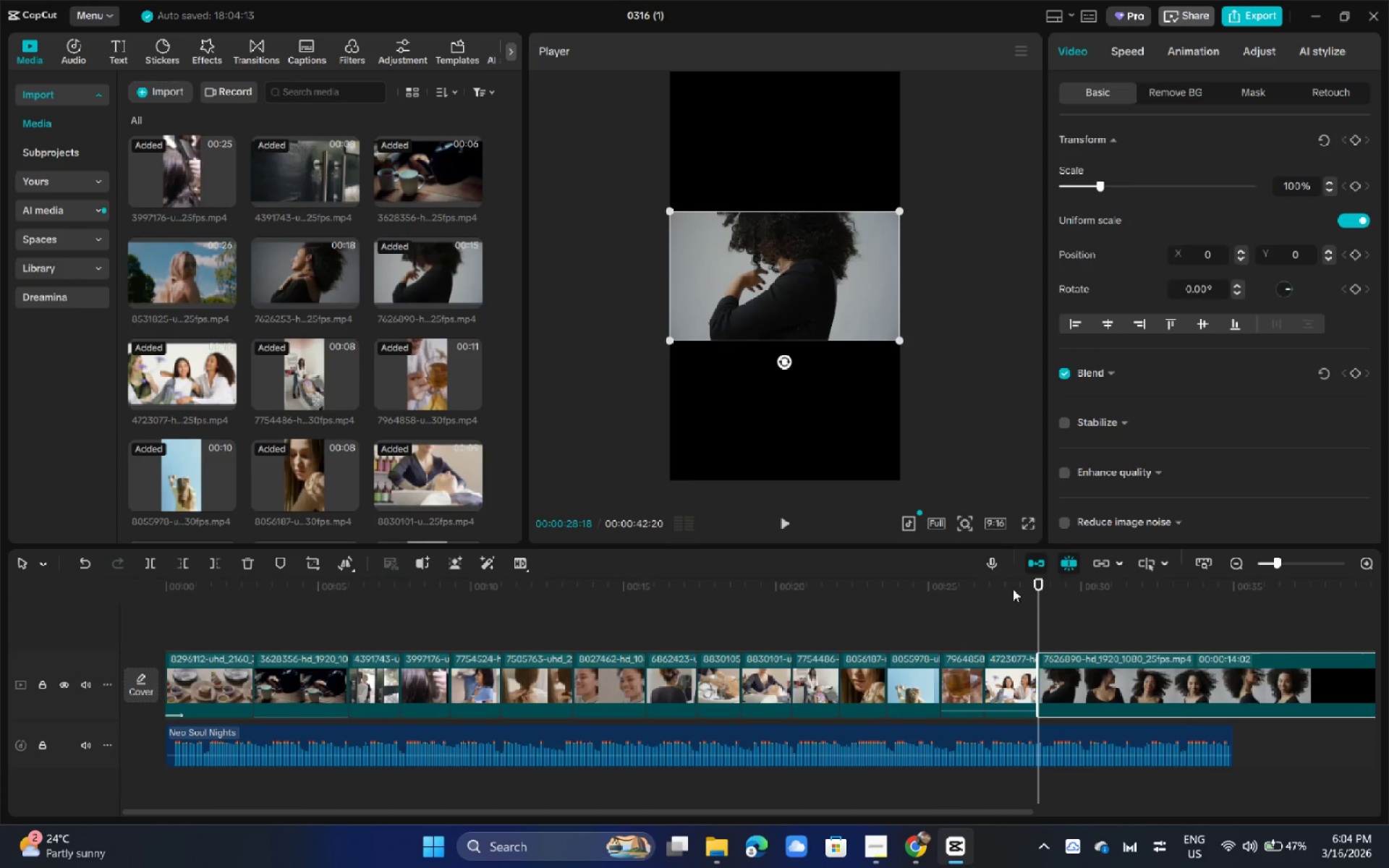 
left_click_drag(start_coordinate=[1006, 586], to_coordinate=[922, 580])
 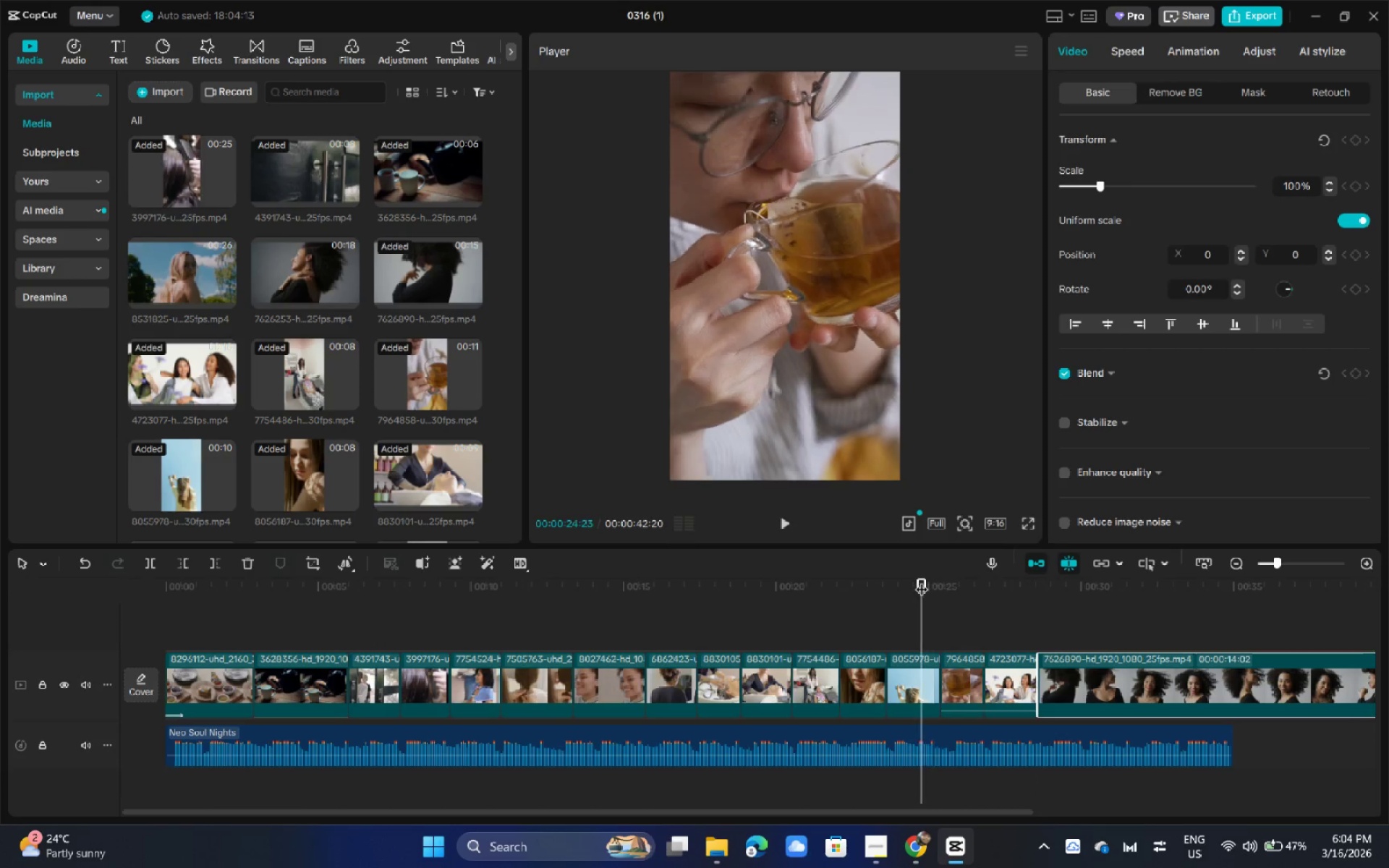 
key(Space)
 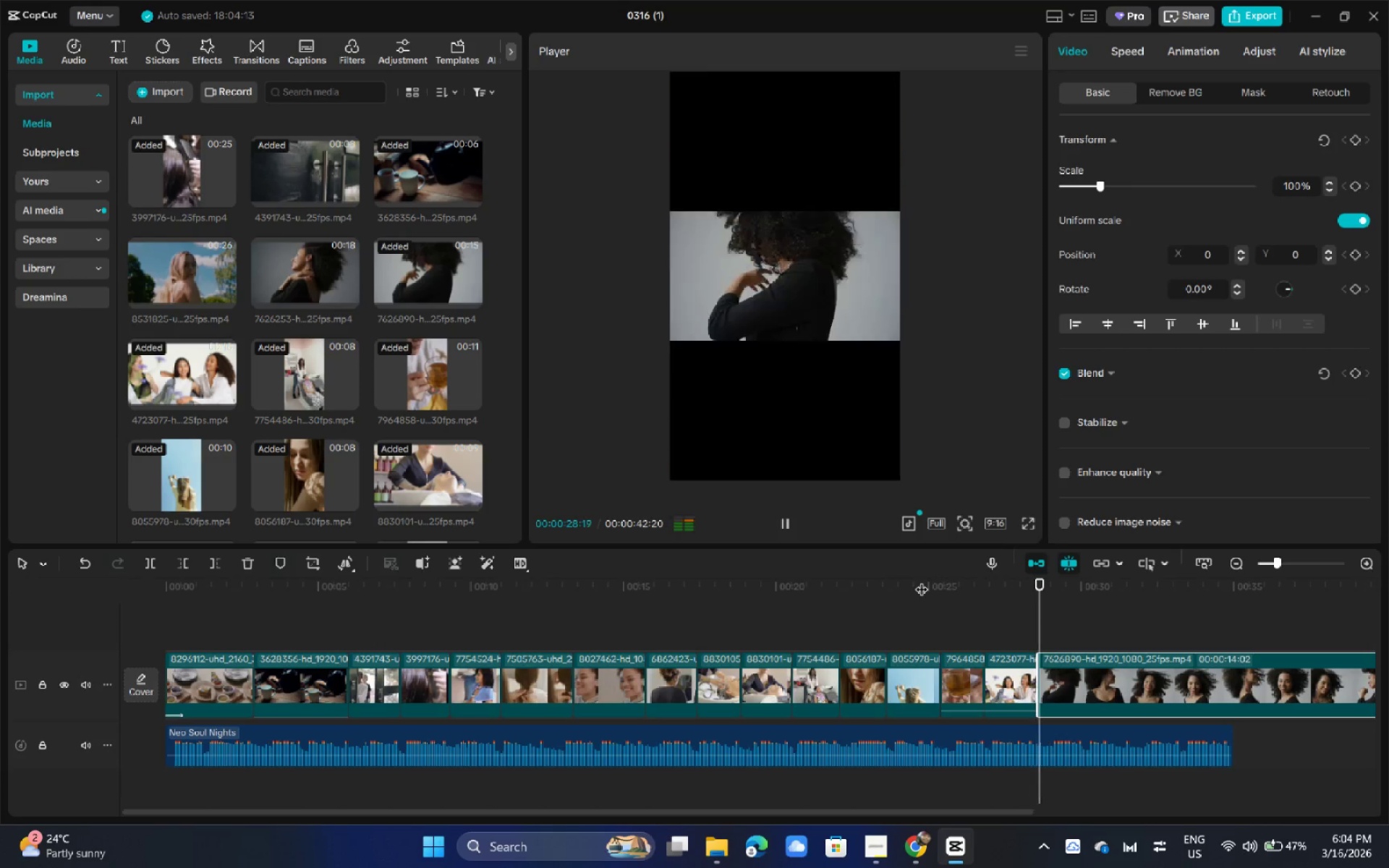 
wait(5.38)
 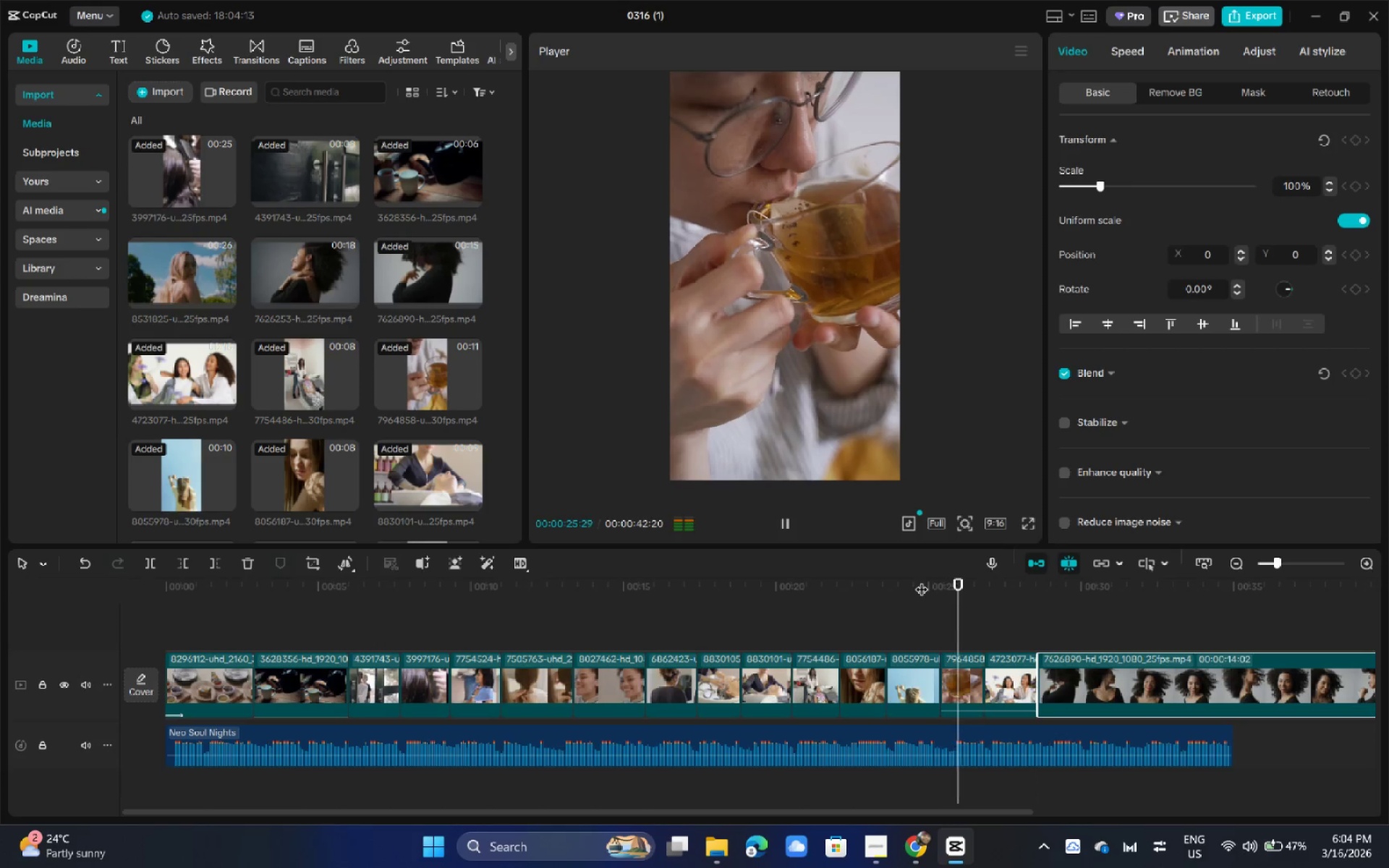 
key(Space)
 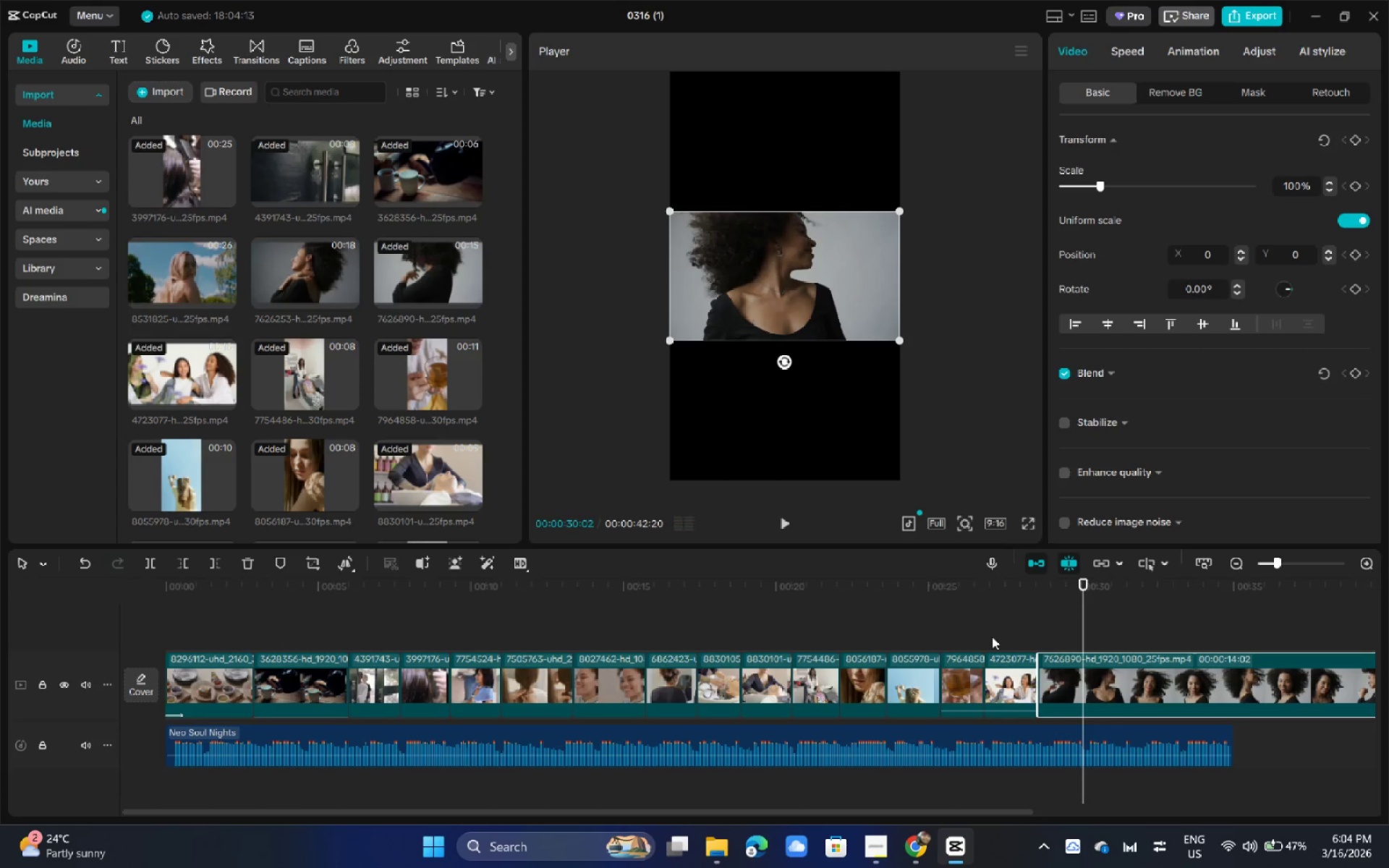 
key(Control+B)
 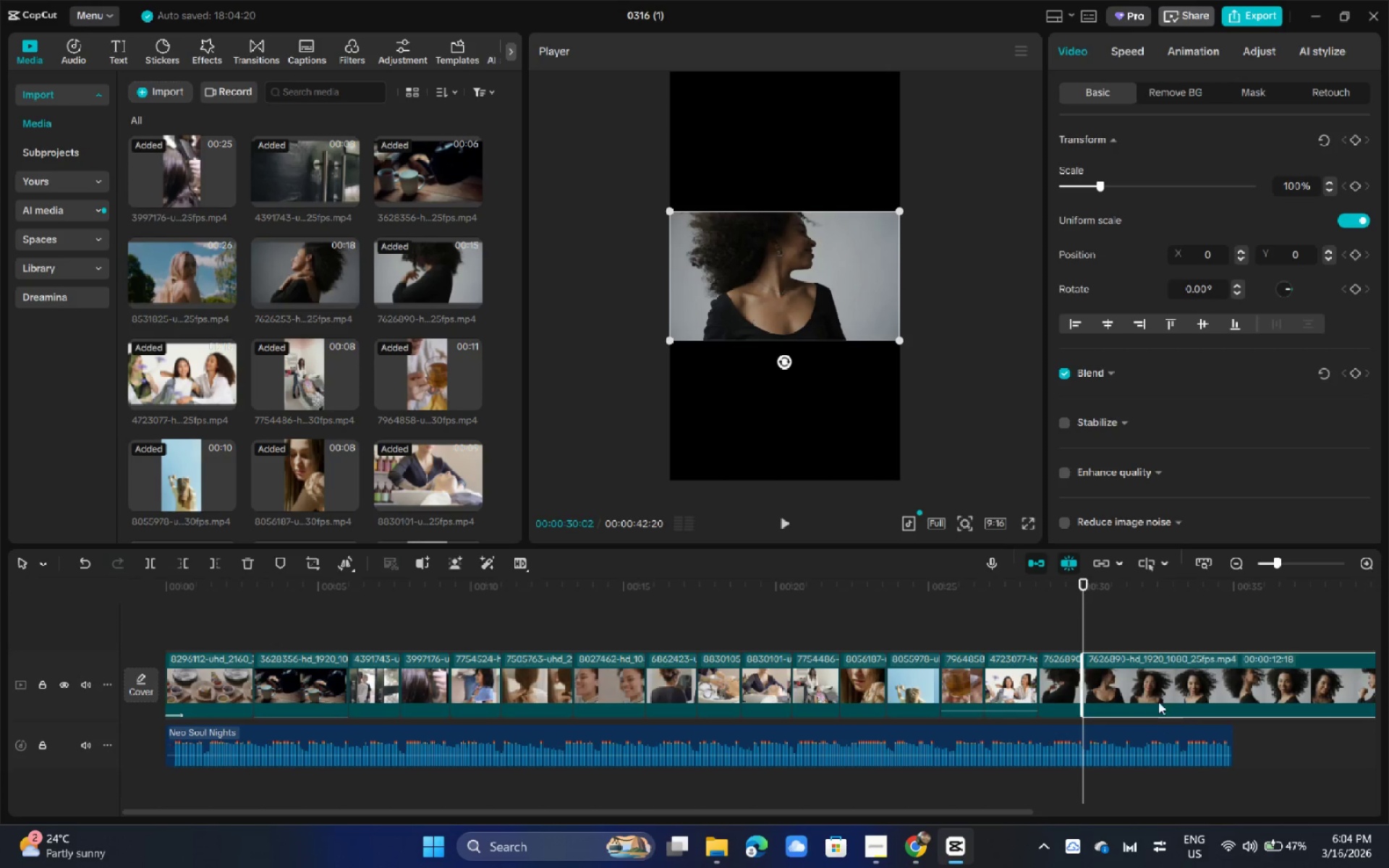 
left_click([1154, 690])
 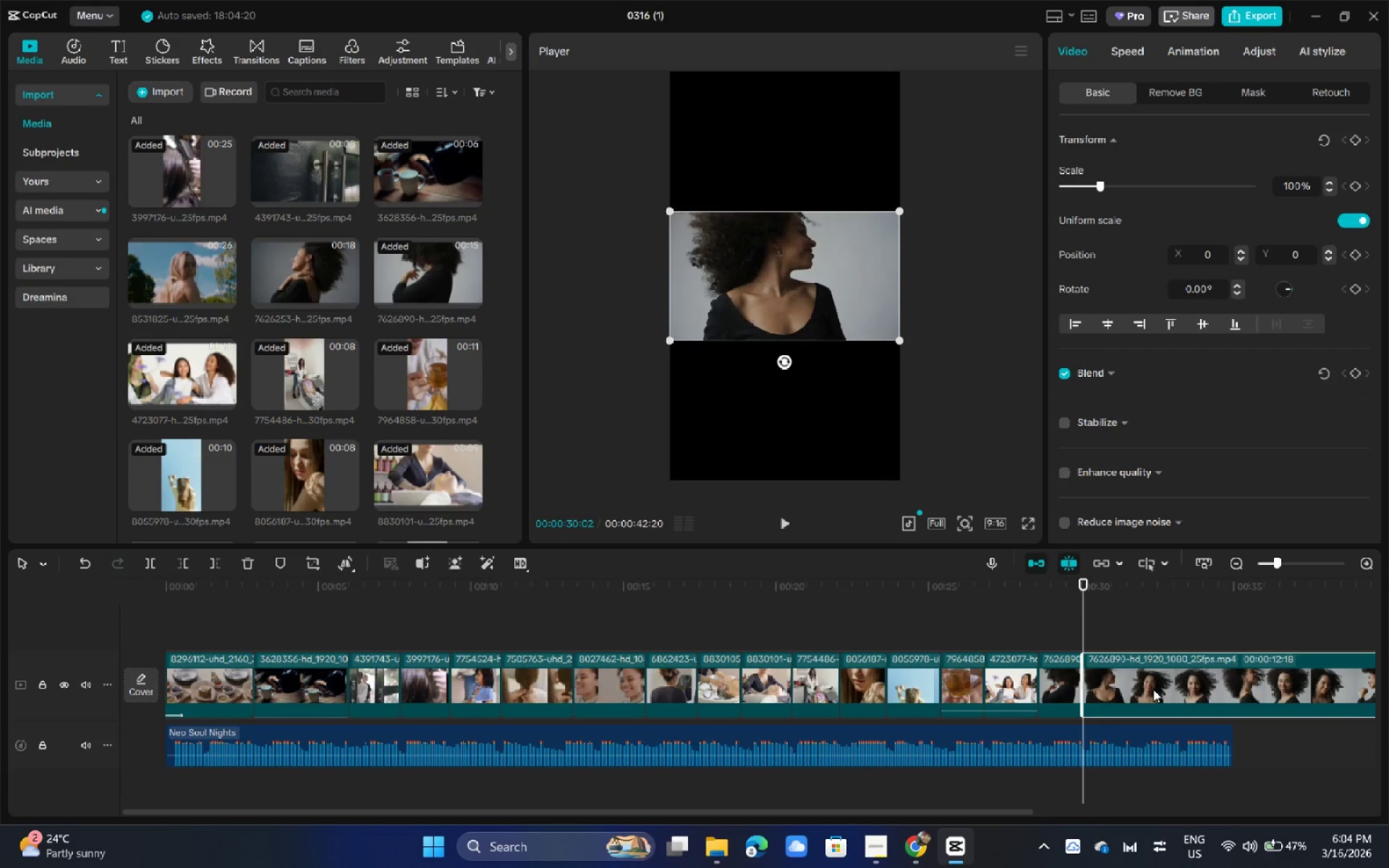 
key(Delete)
 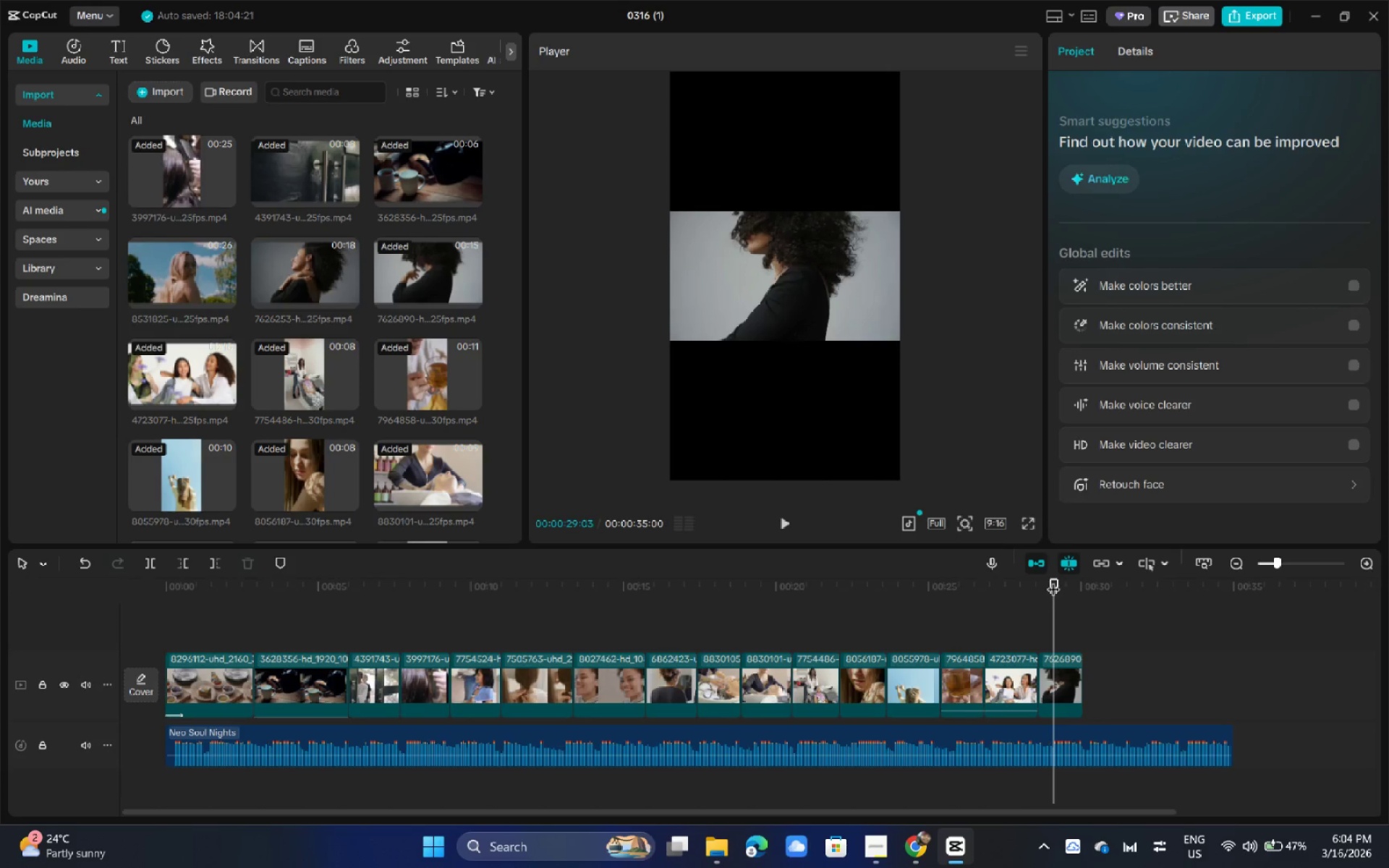 
left_click([861, 312])
 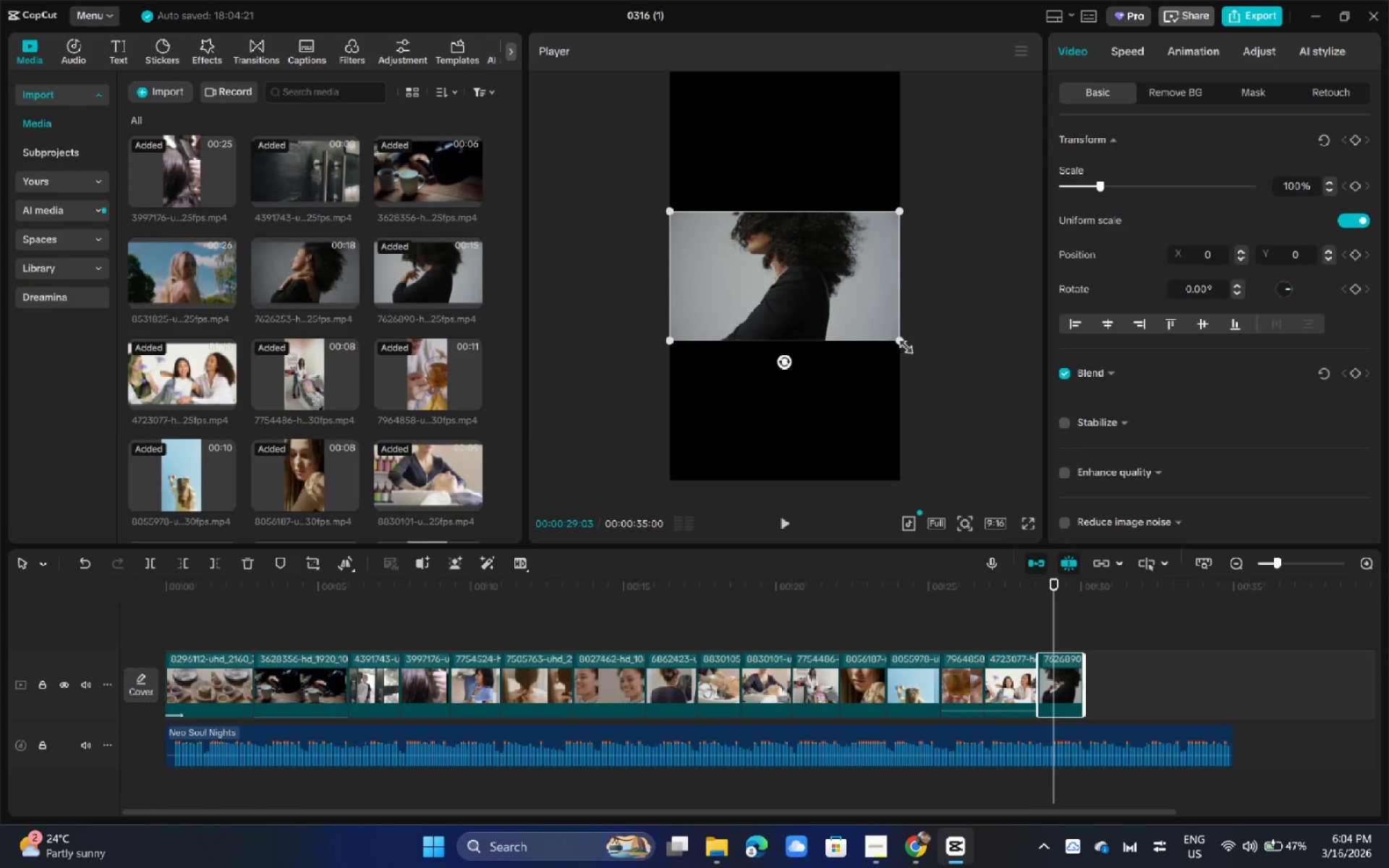 
left_click_drag(start_coordinate=[901, 344], to_coordinate=[1178, 712])
 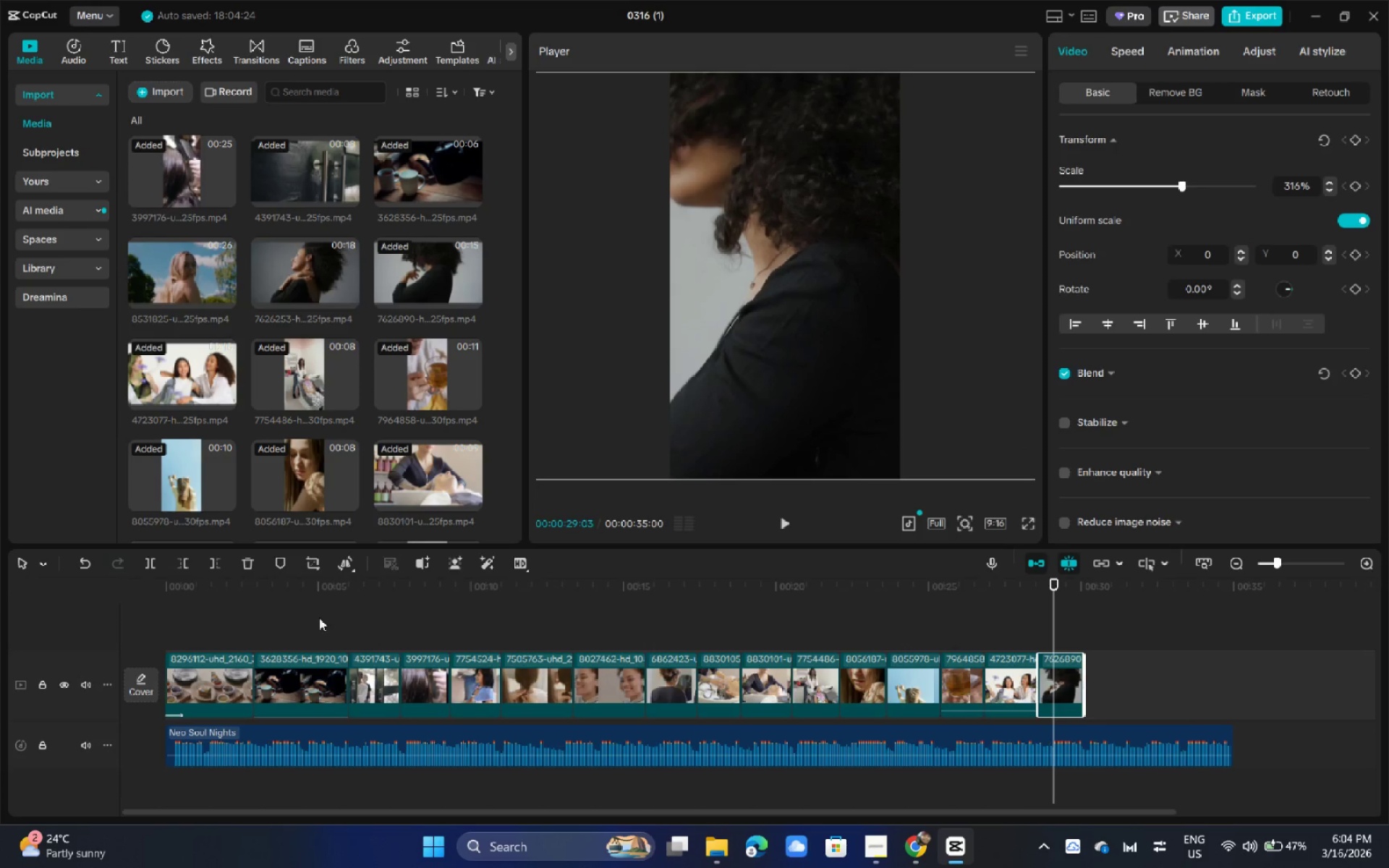 
left_click_drag(start_coordinate=[244, 595], to_coordinate=[114, 583])
 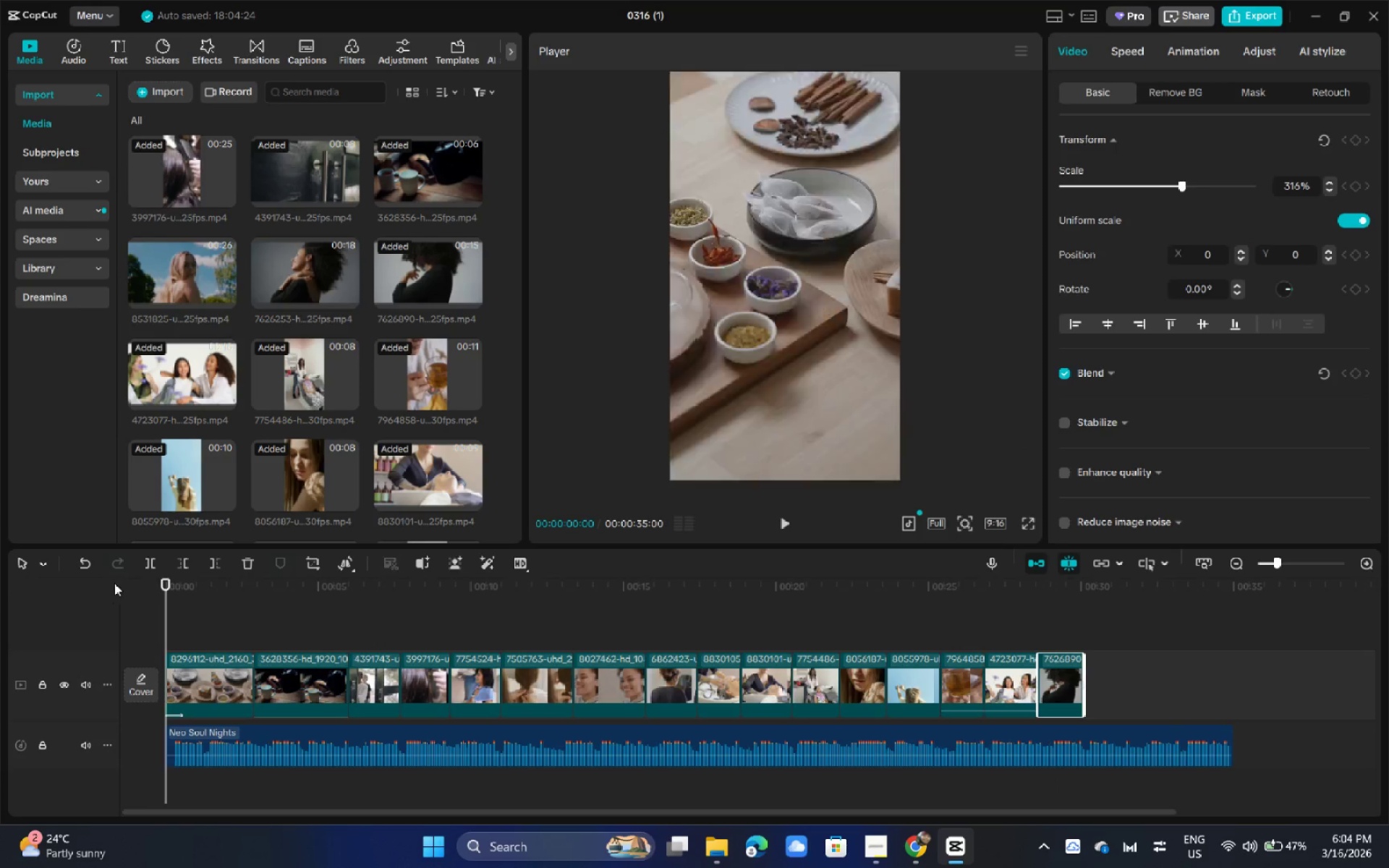 
key(Space)
 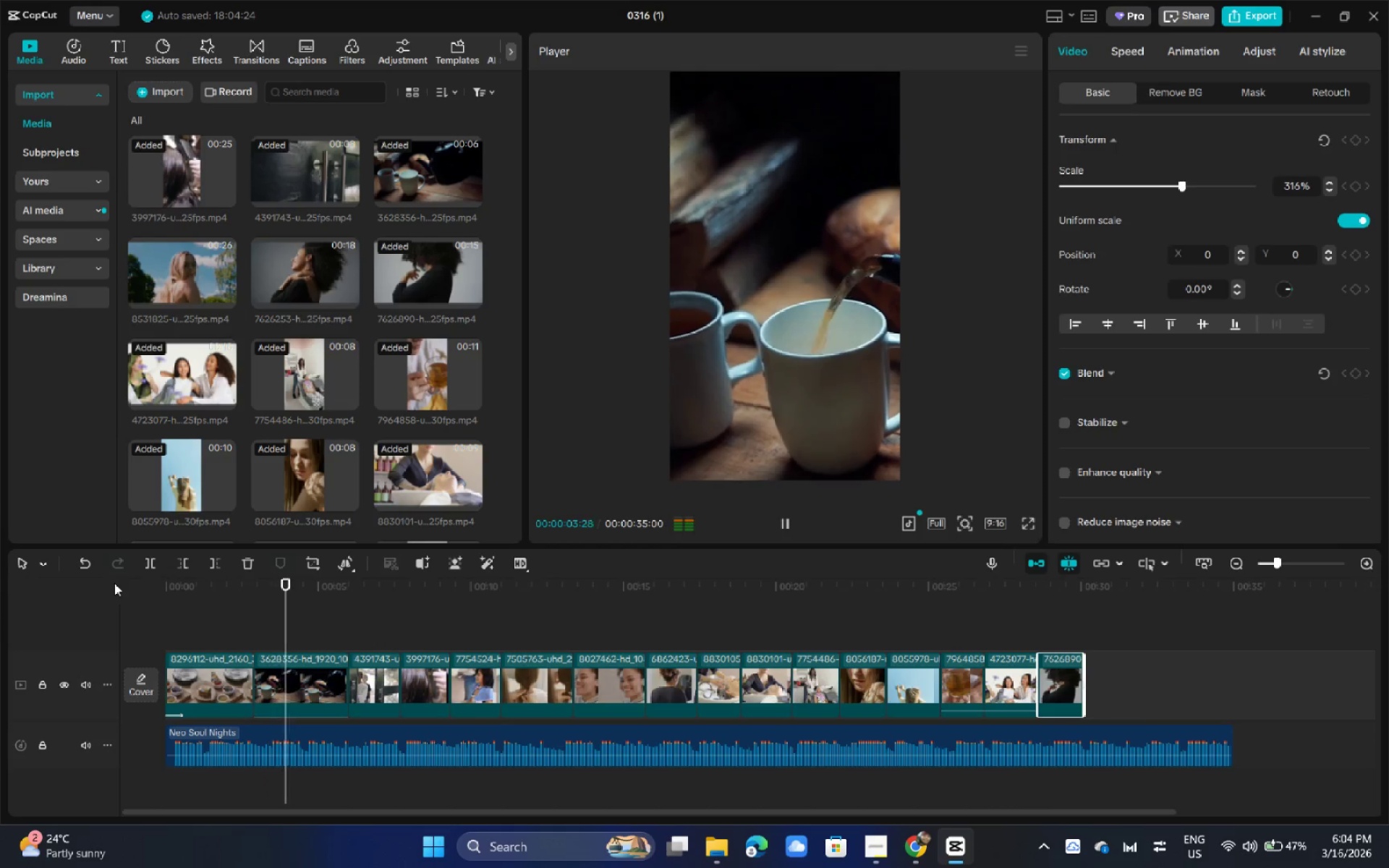 
wait(9.0)
 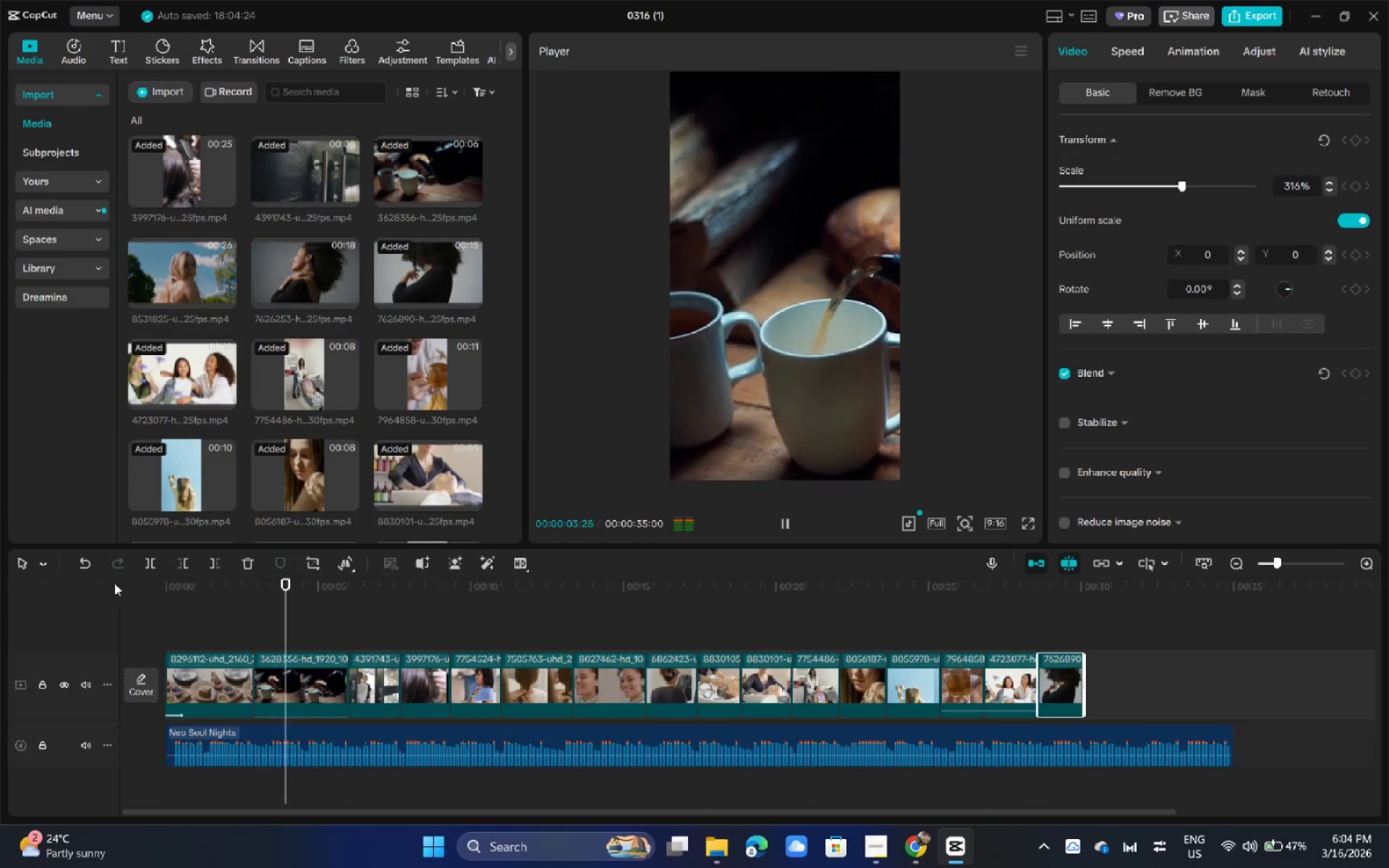 
scroll: coordinate [292, 472], scroll_direction: down, amount: 3.0
 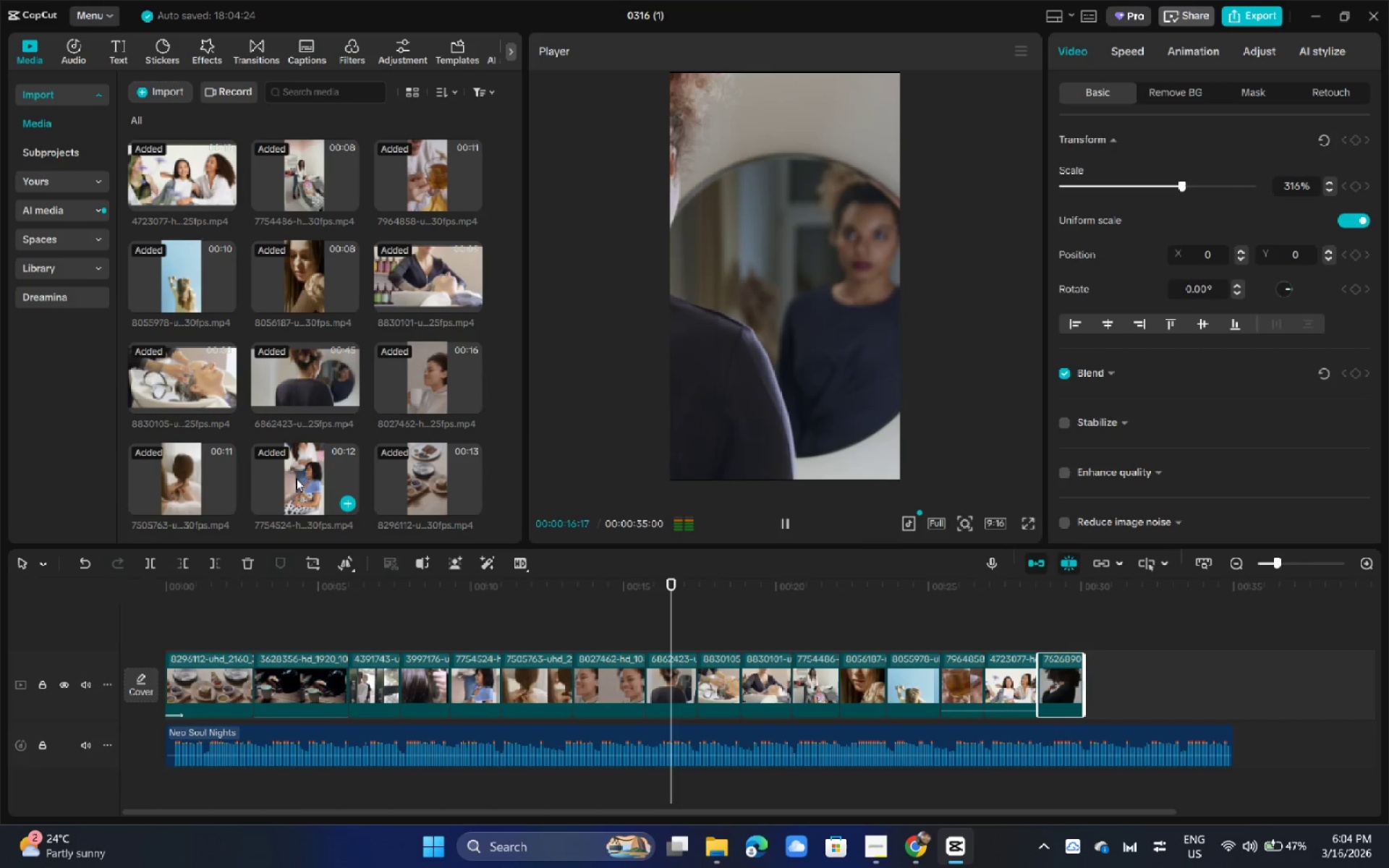 
wait(10.89)
 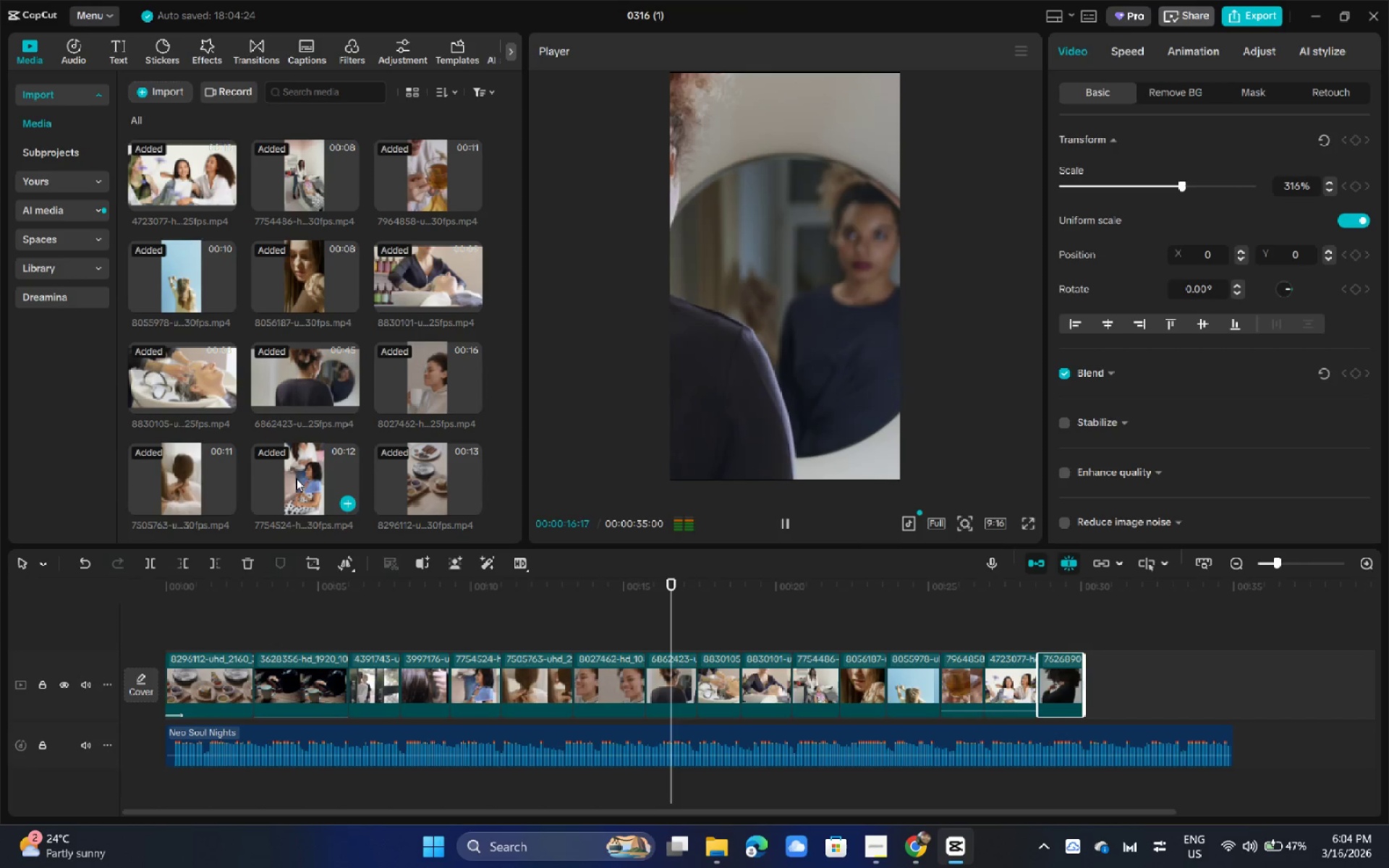 
left_click([724, 666])
 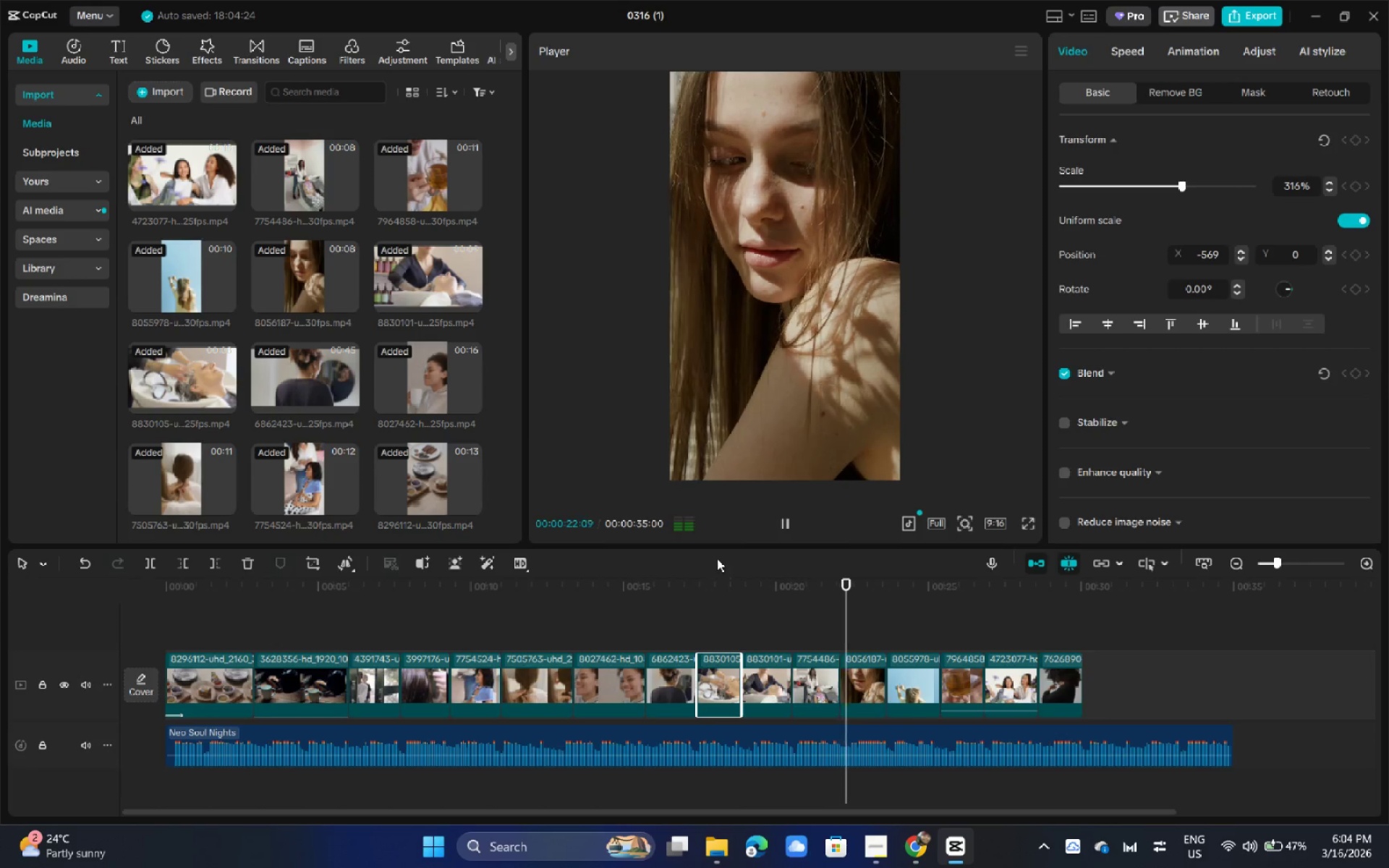 
left_click([714, 584])
 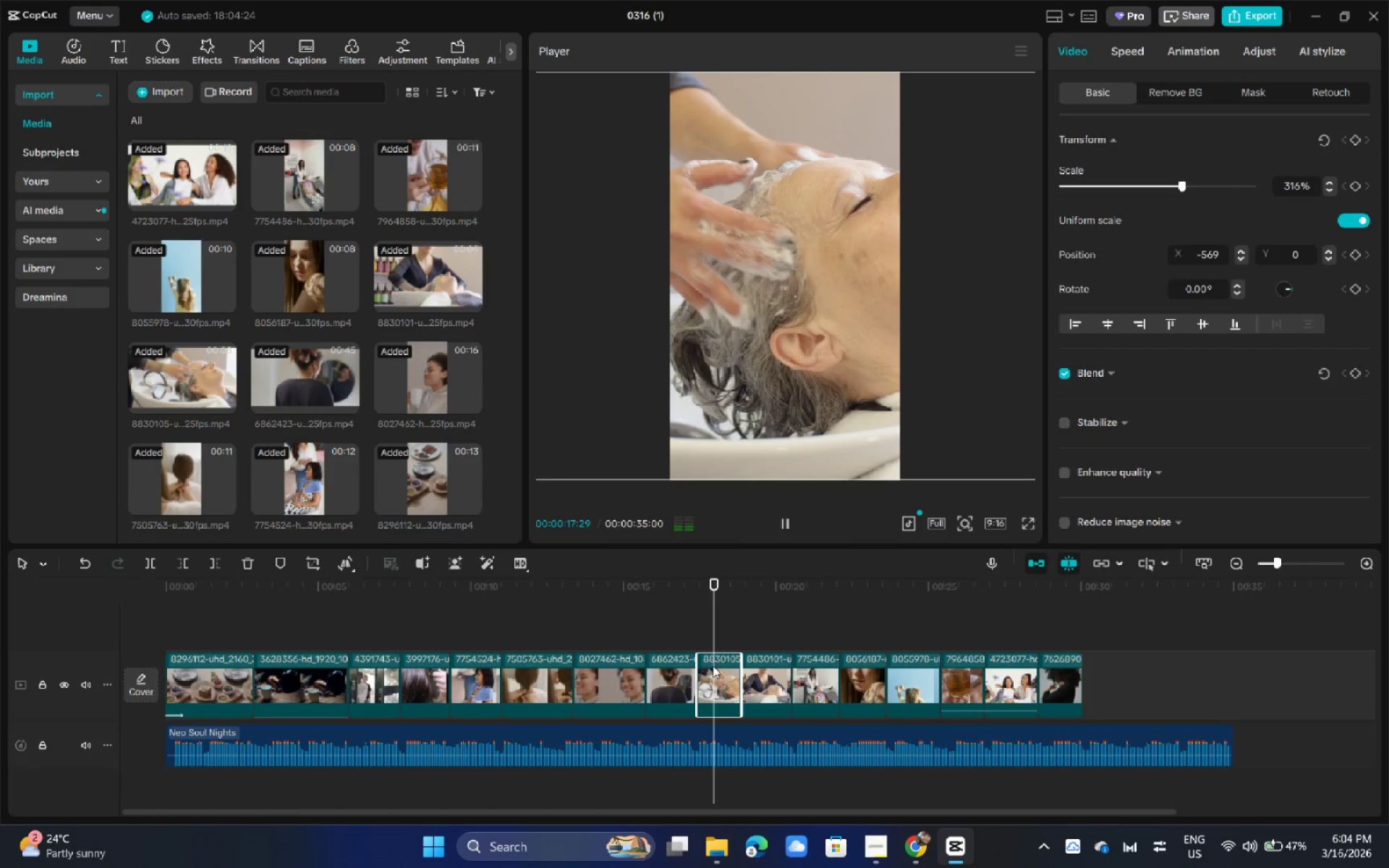 
right_click([713, 665])
 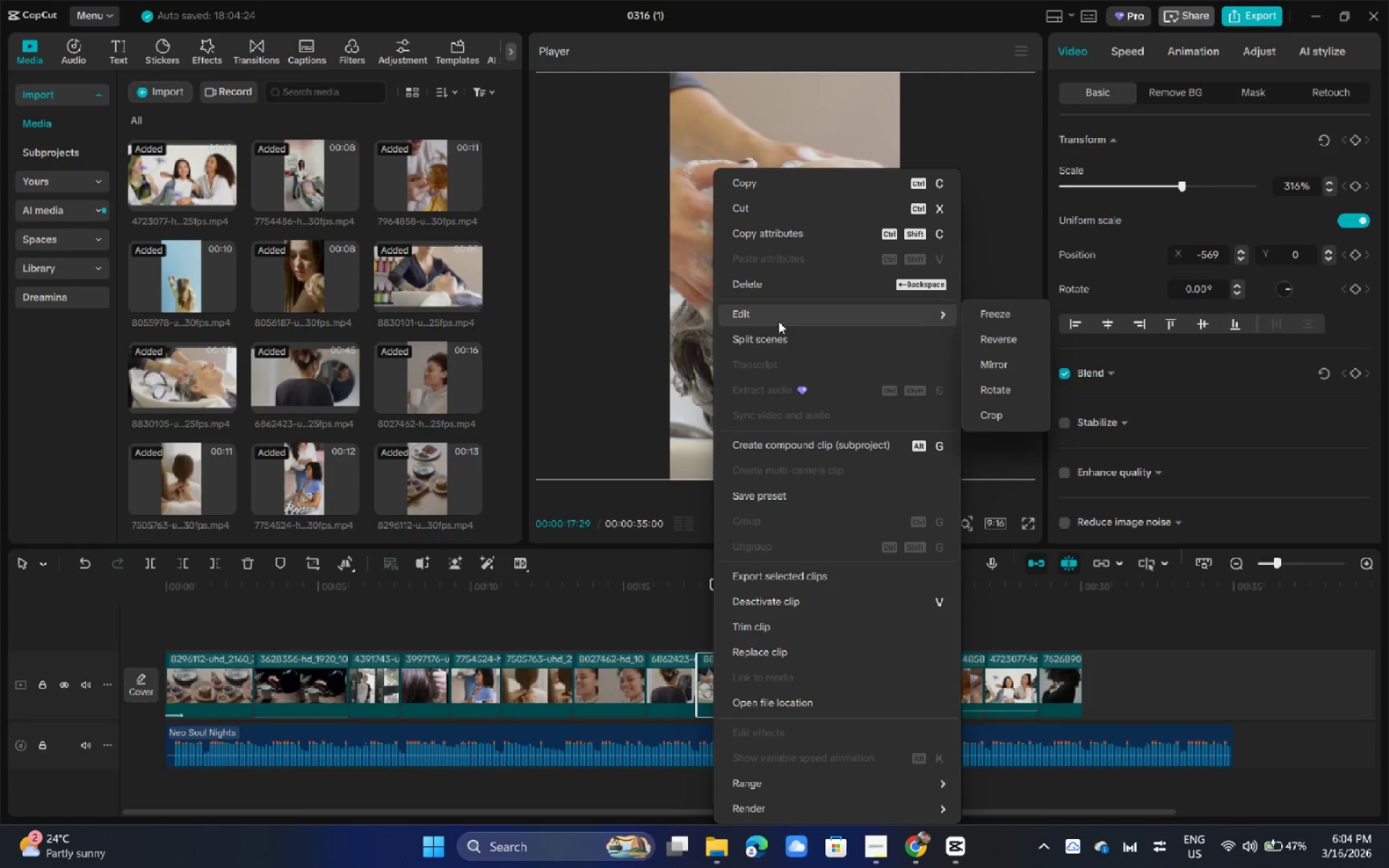 
wait(6.7)
 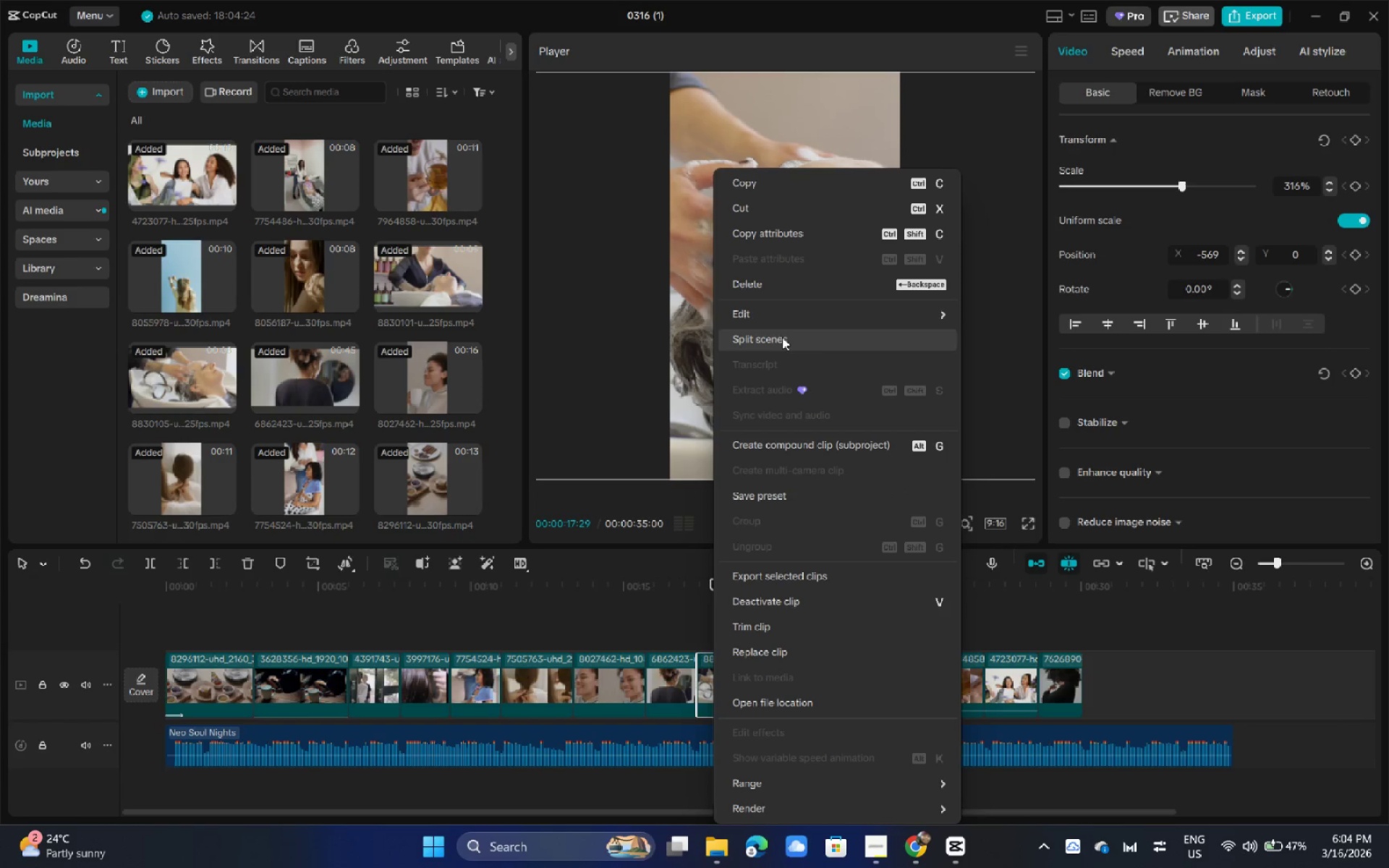 
left_click([629, 730])
 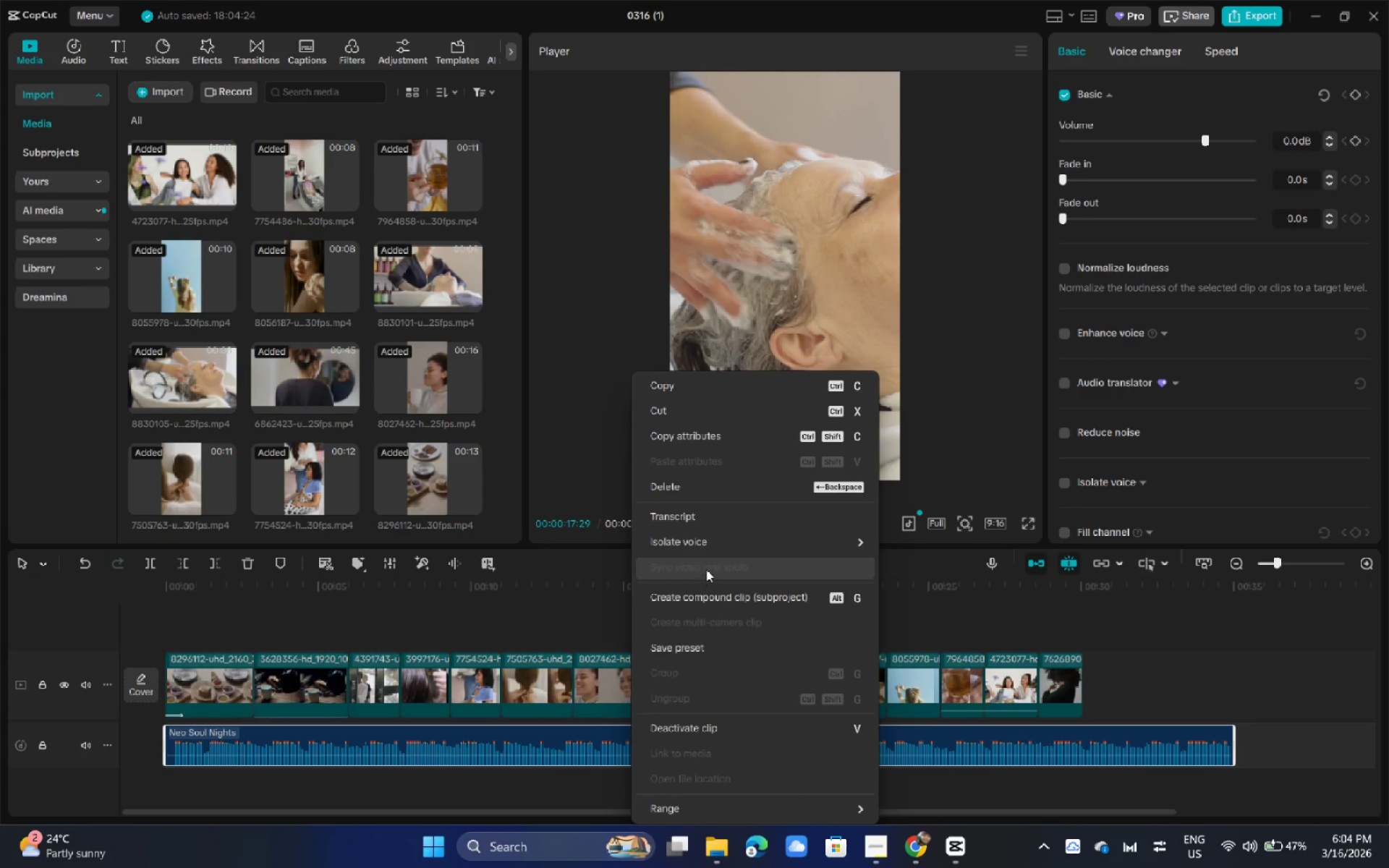 
left_click([706, 569])
 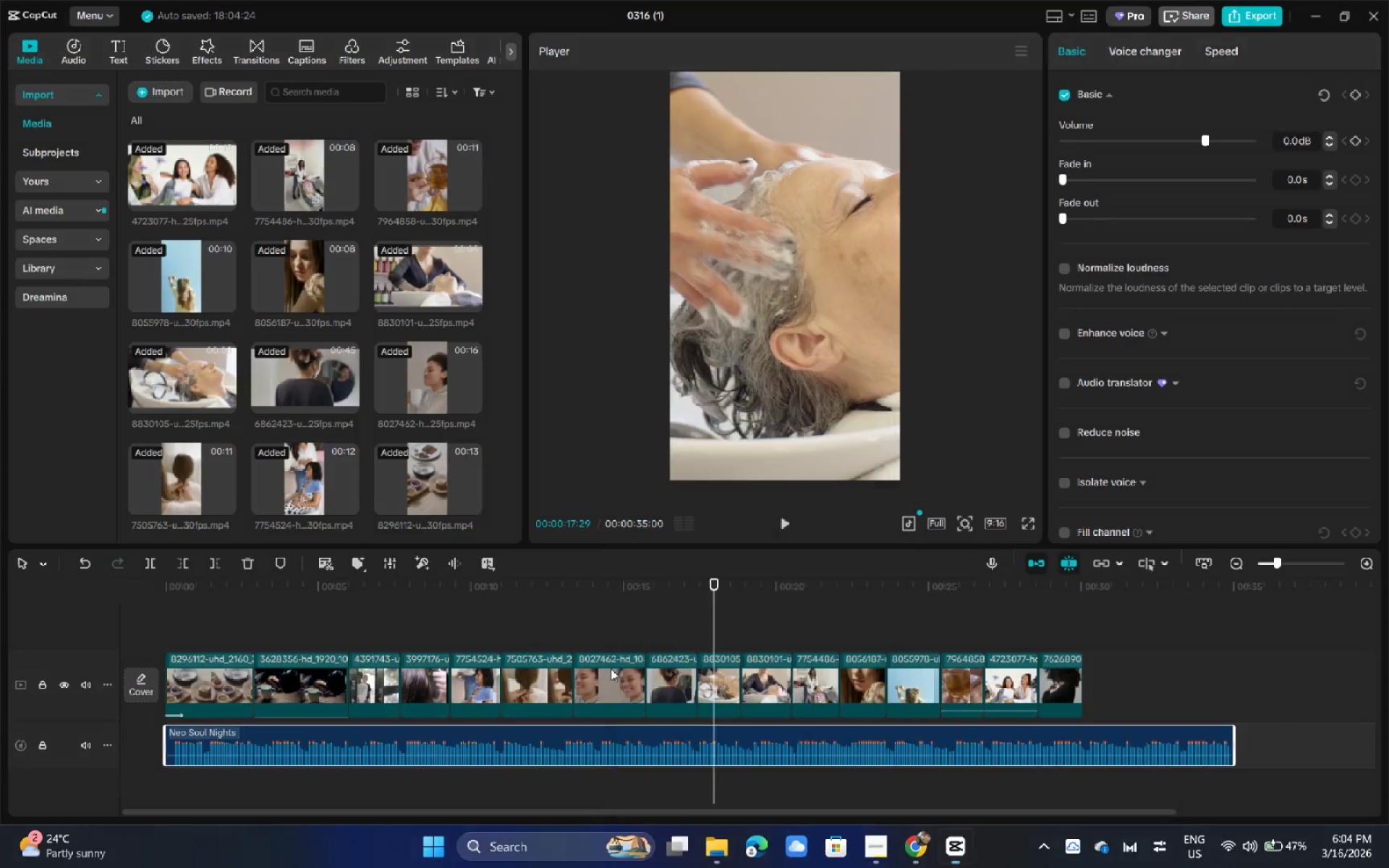 
double_click([738, 672])
 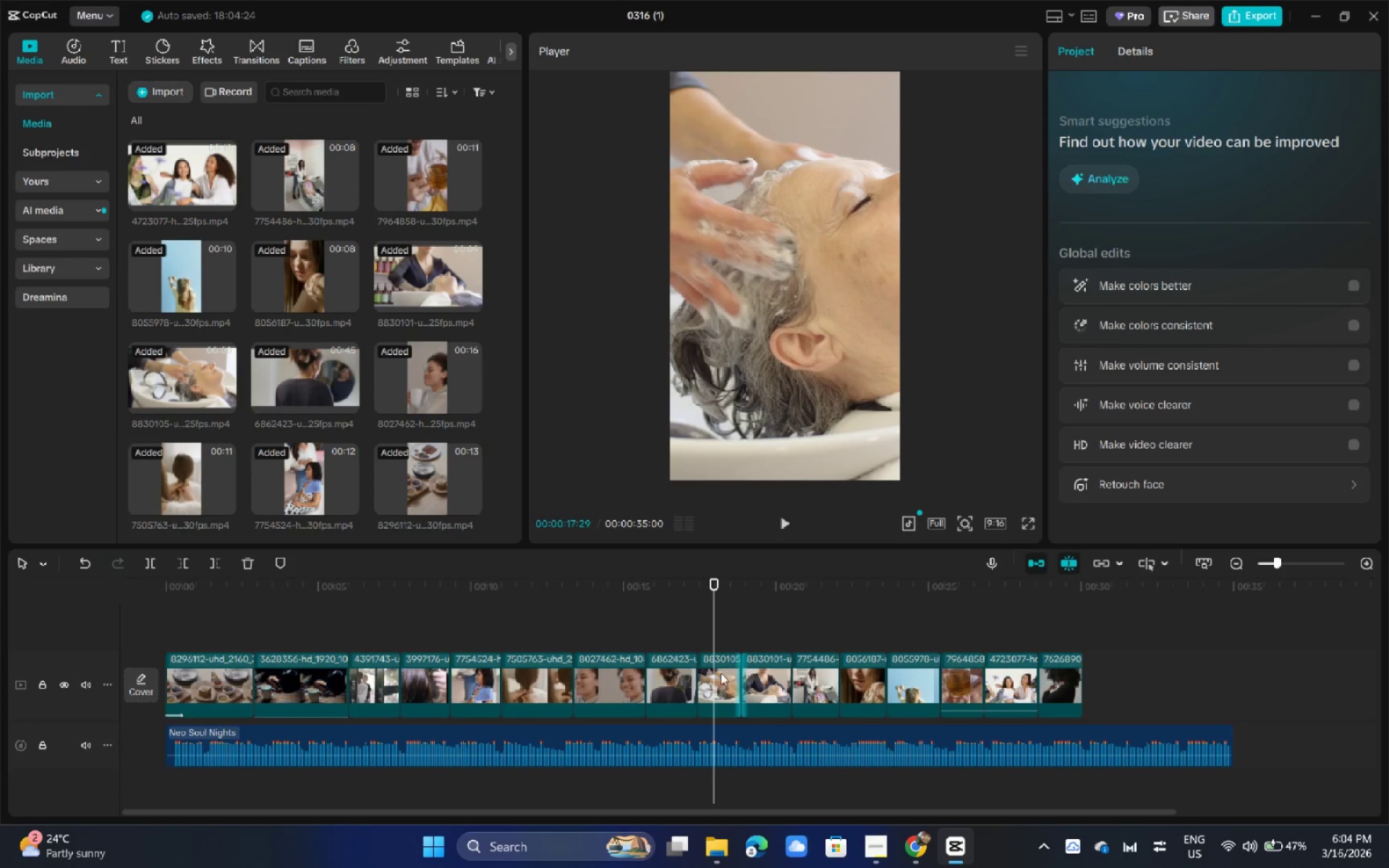 
triple_click([718, 673])
 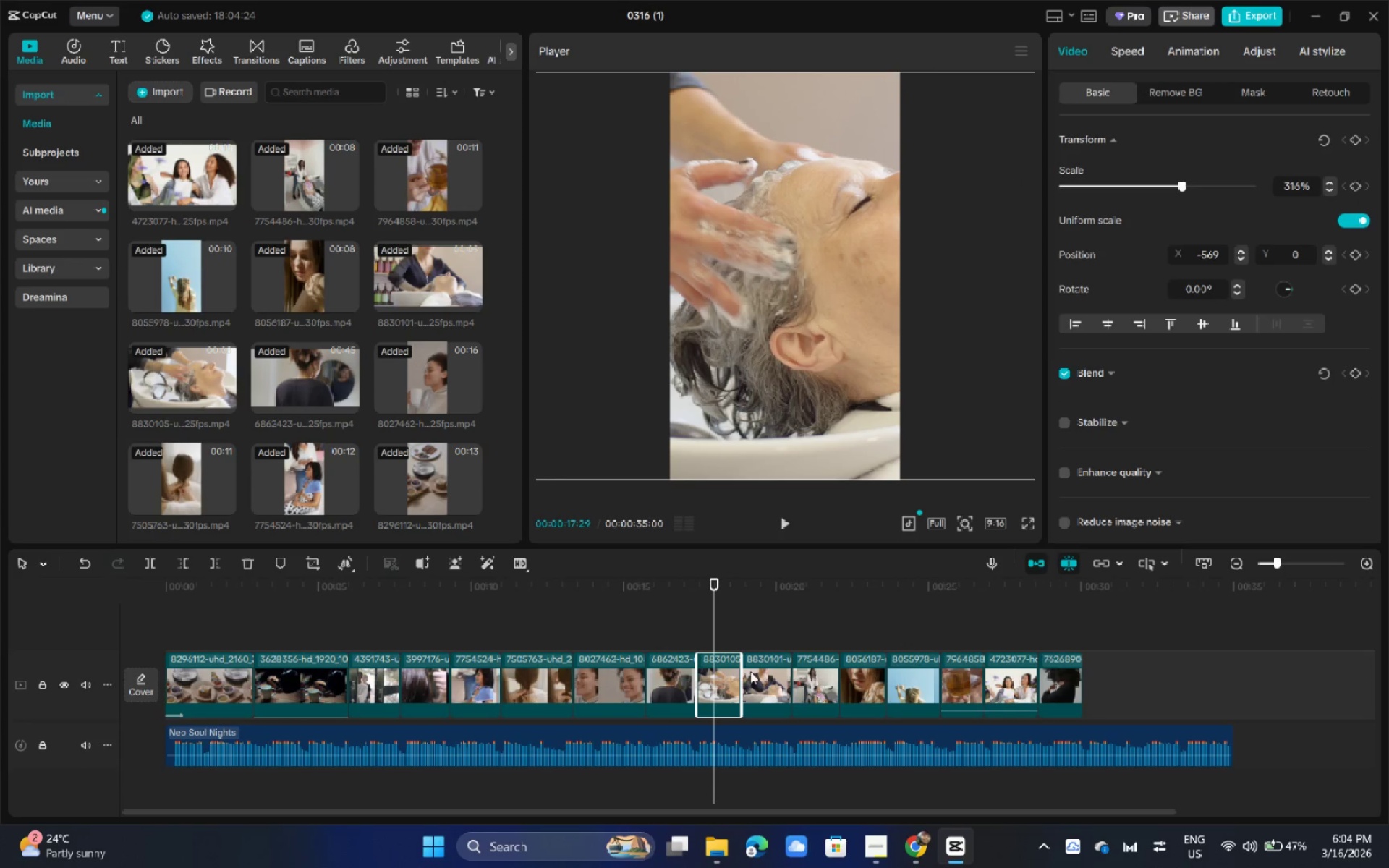 
right_click([696, 673])
 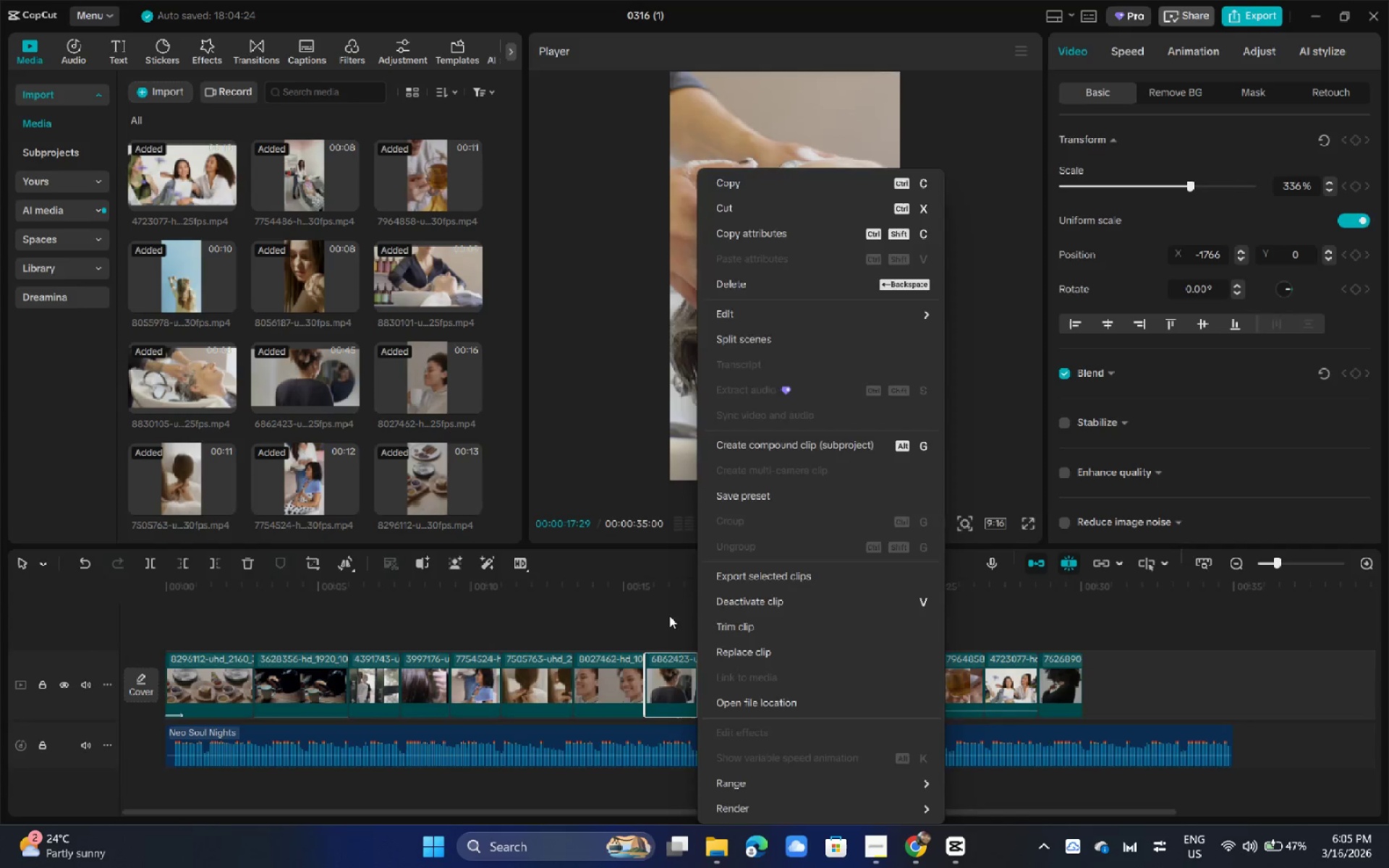 
double_click([719, 662])
 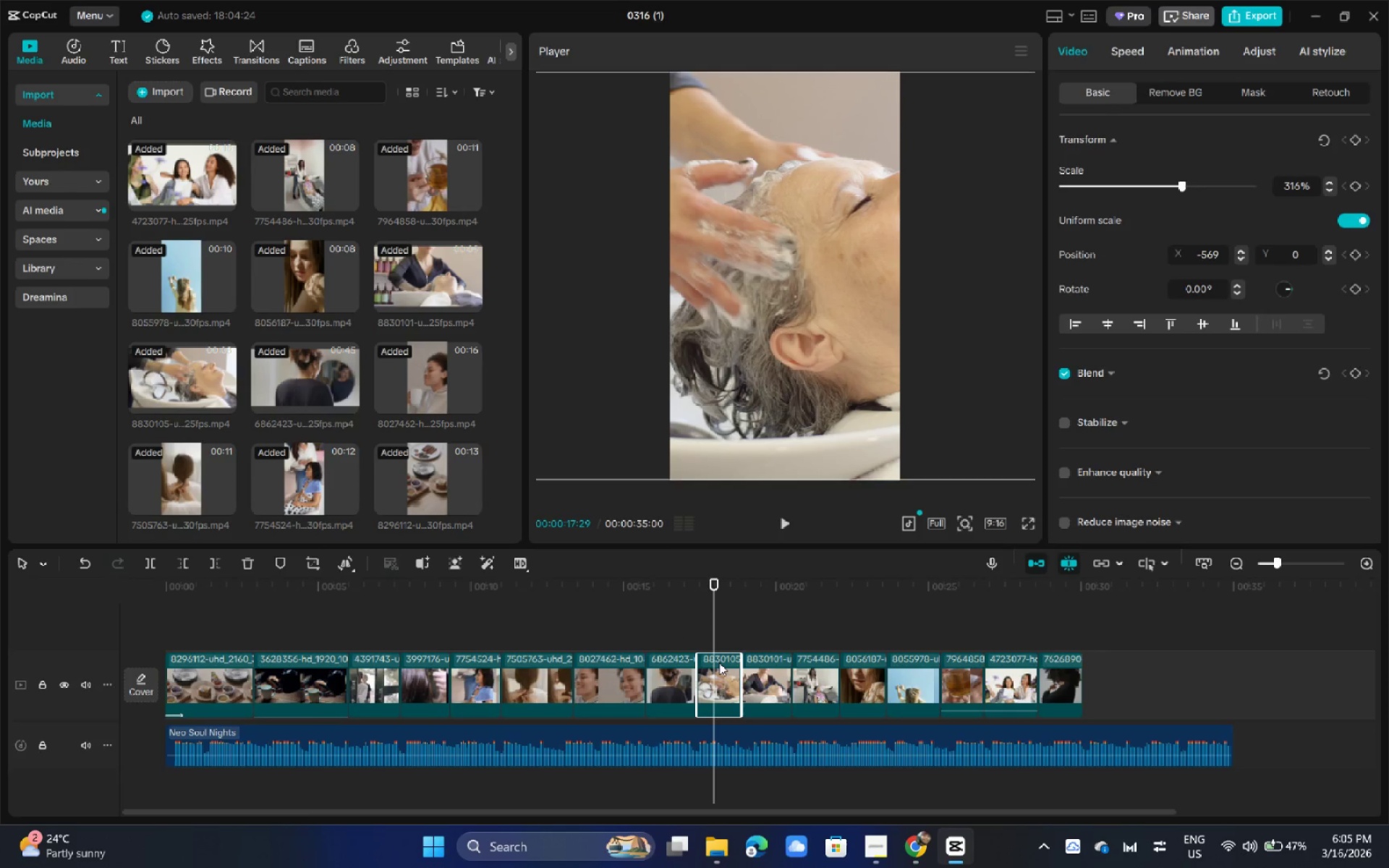 
right_click([719, 663])
 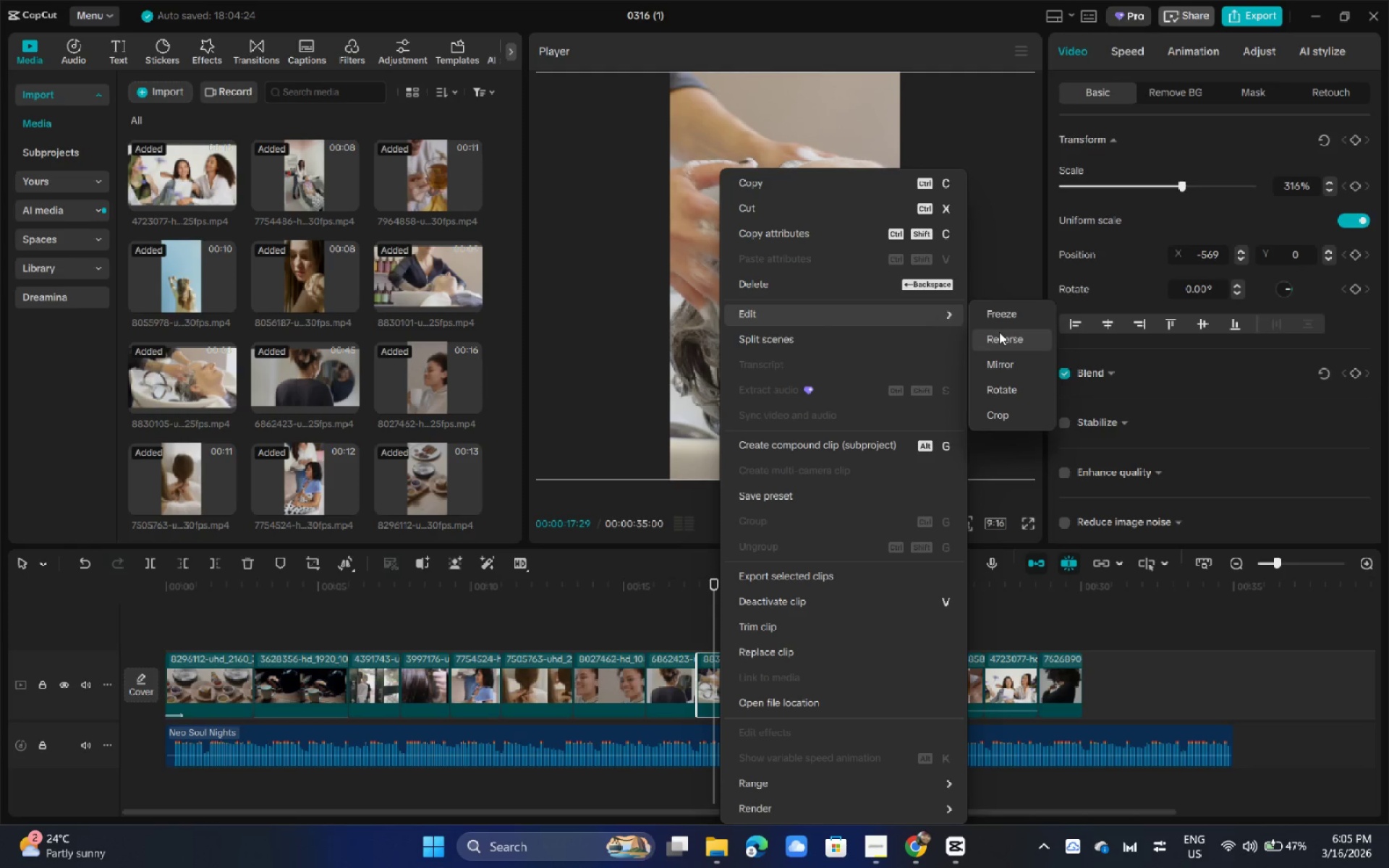 
wait(23.75)
 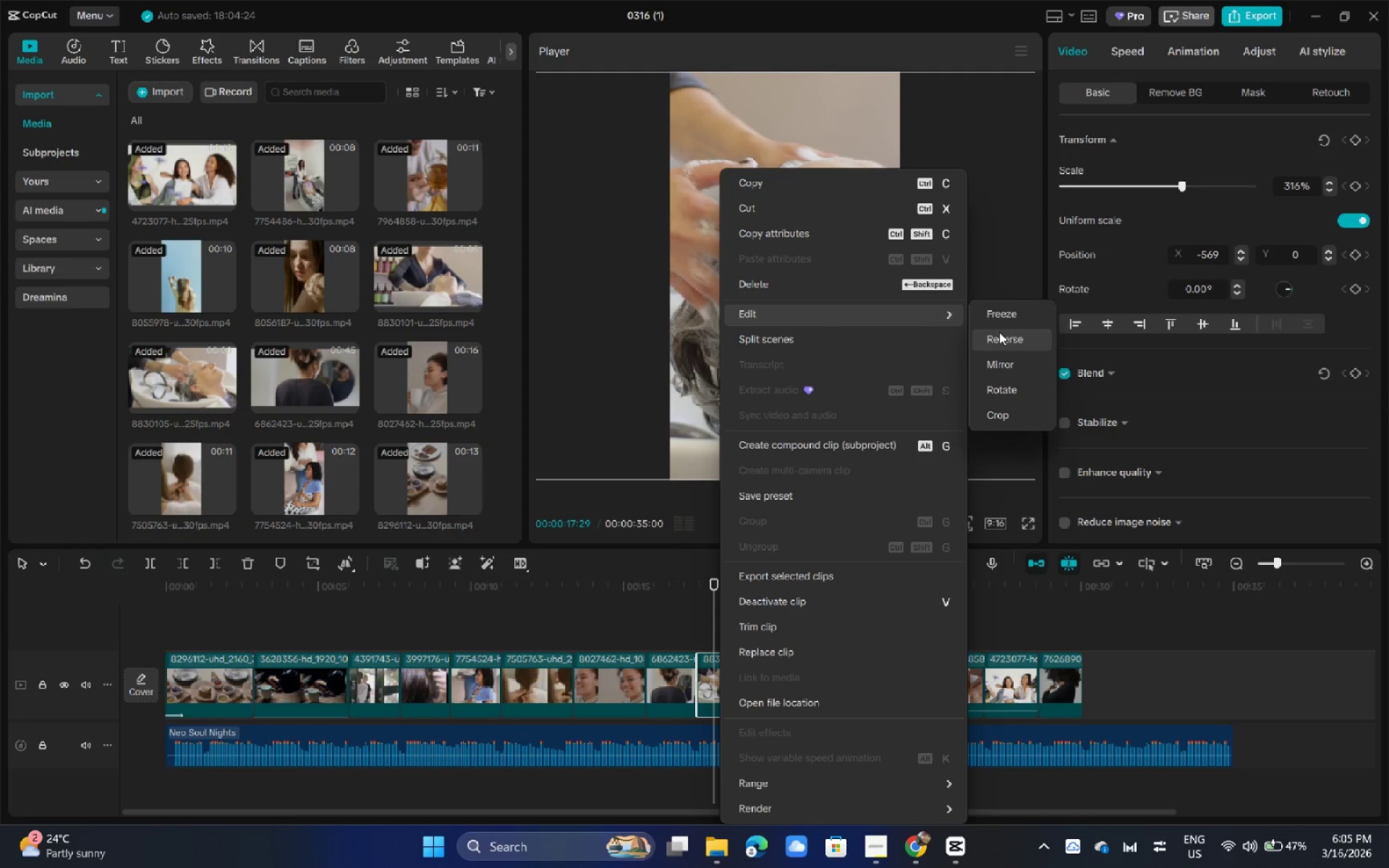 
left_click([668, 590])
 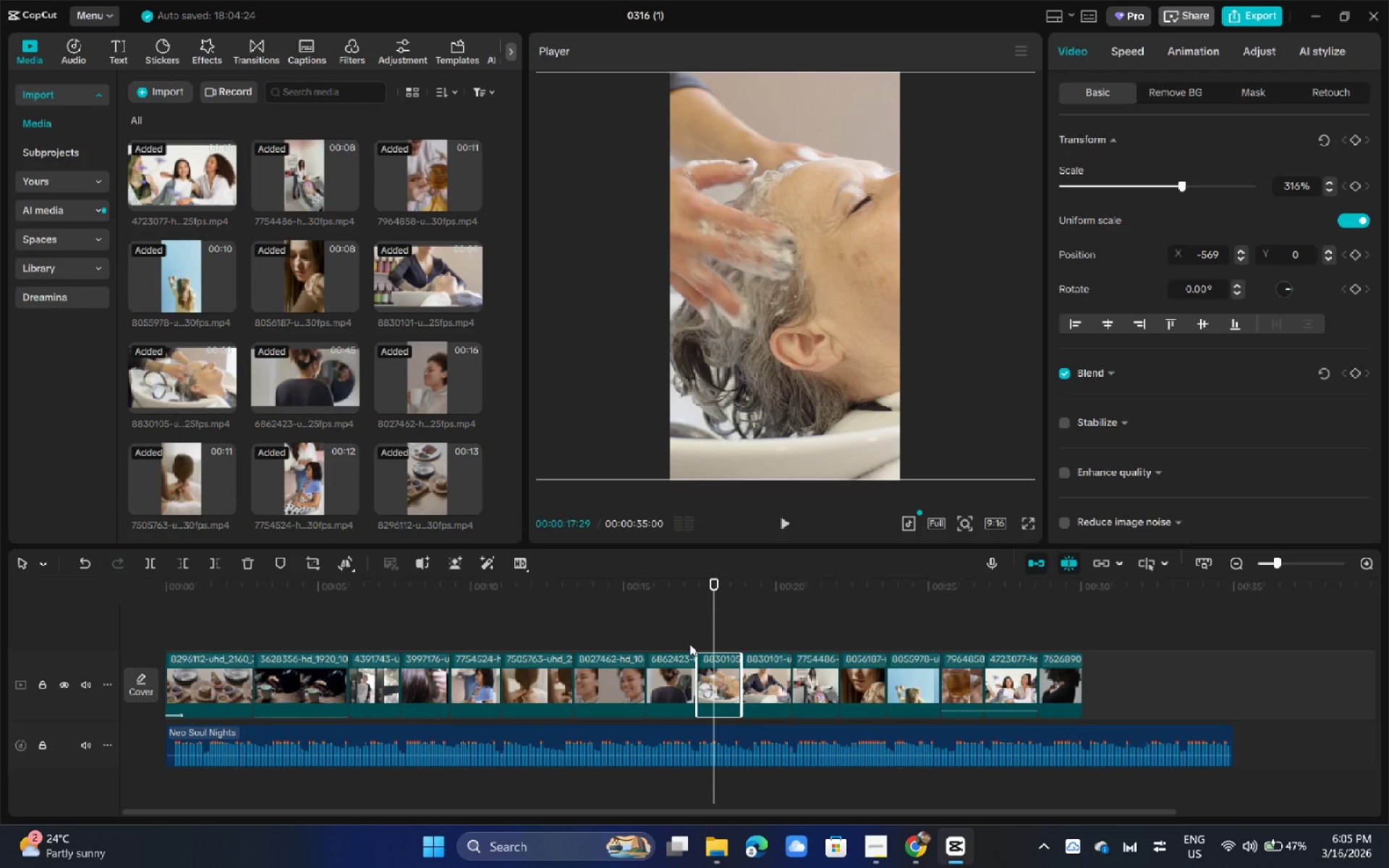 
left_click([726, 683])
 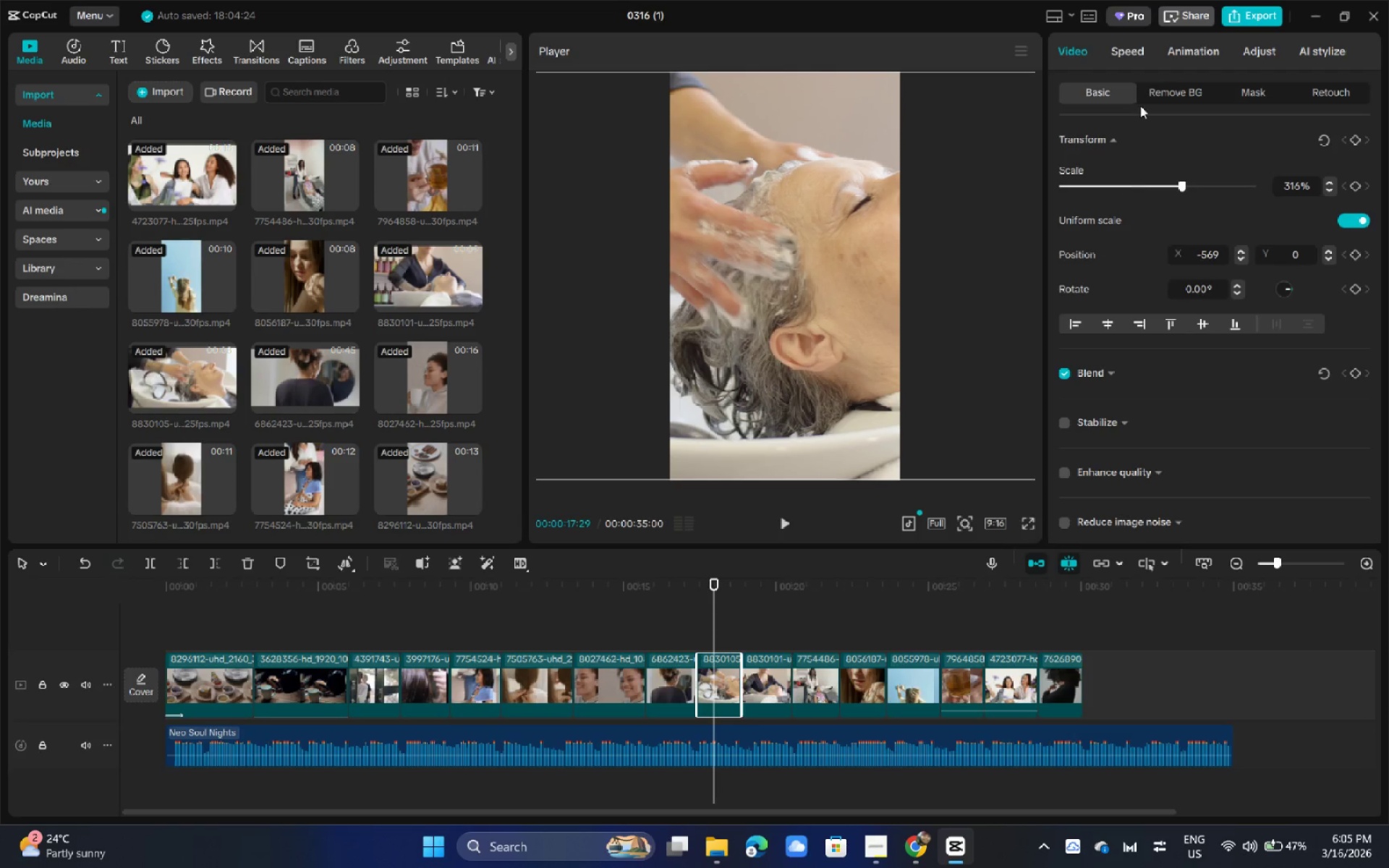 
left_click([1128, 61])
 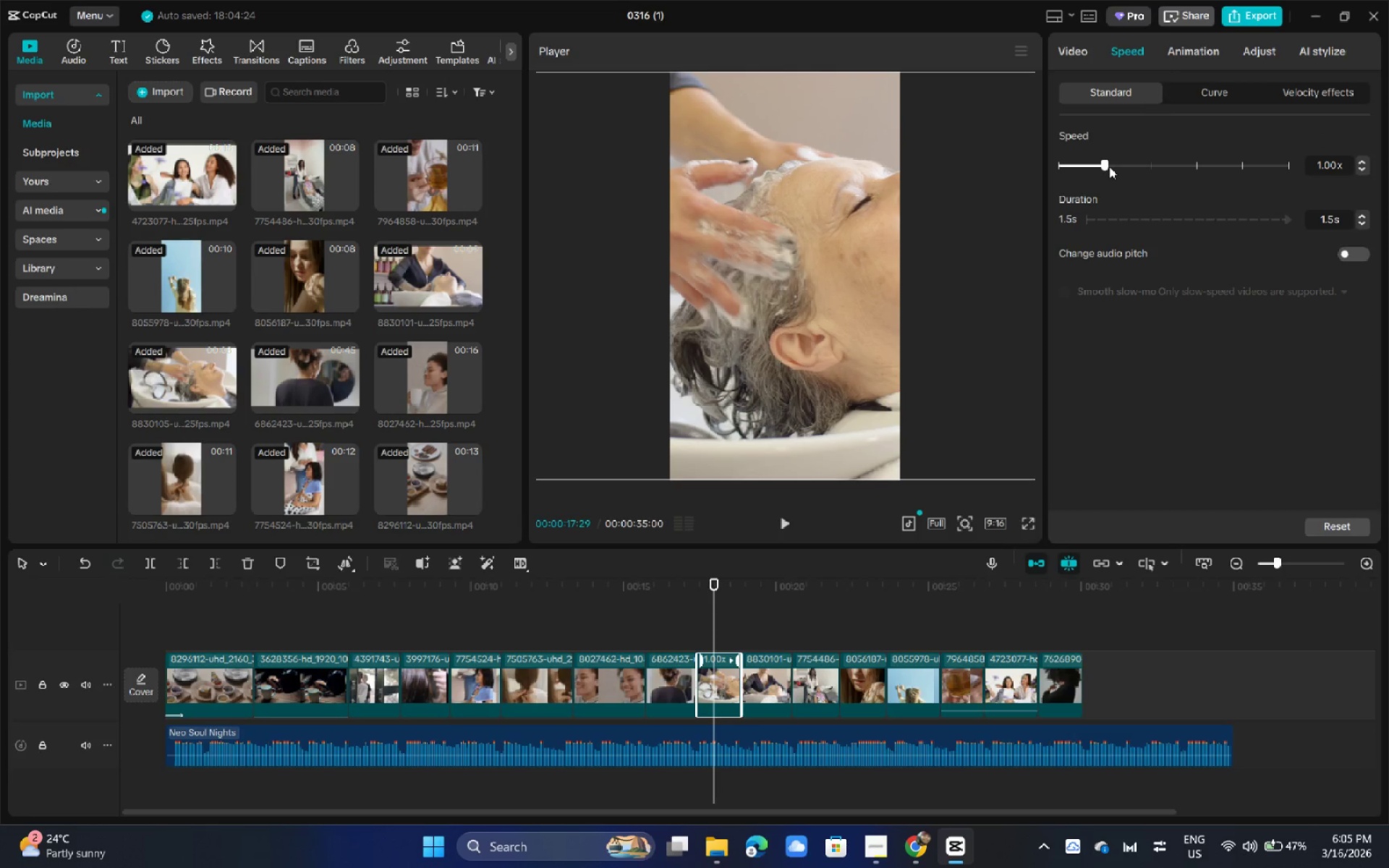 
left_click_drag(start_coordinate=[1102, 166], to_coordinate=[1084, 166])
 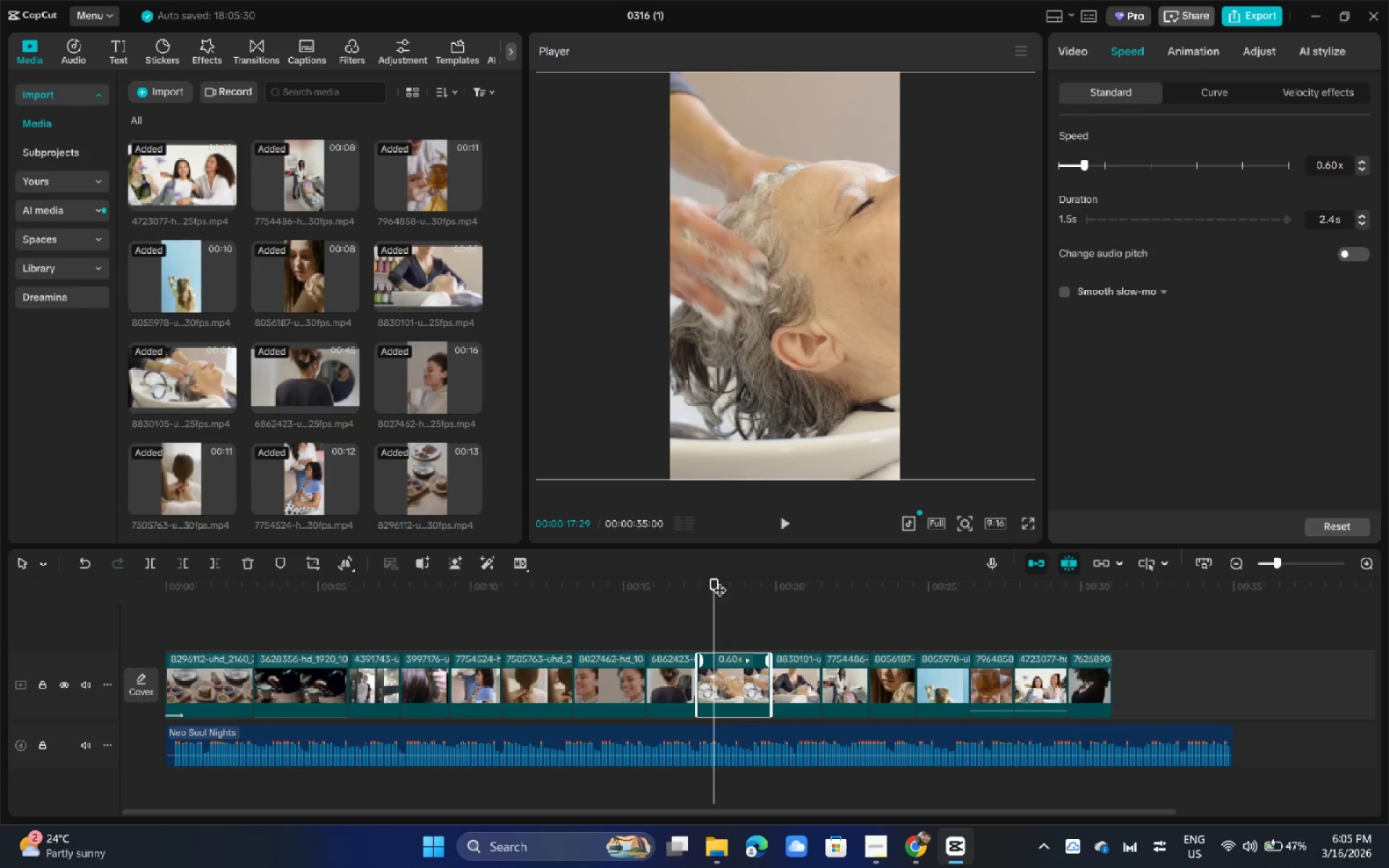 
left_click([681, 593])
 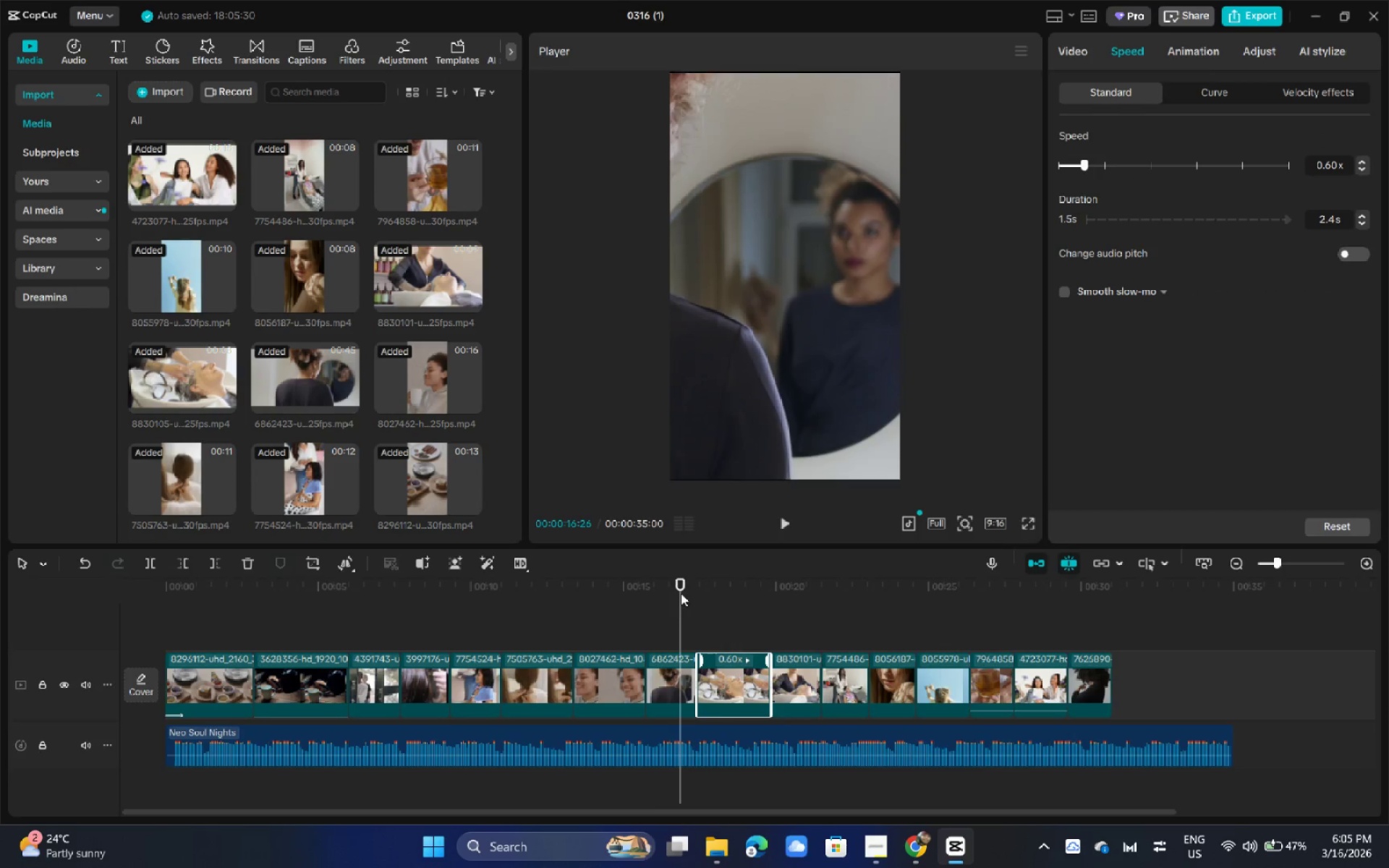 
key(Space)
 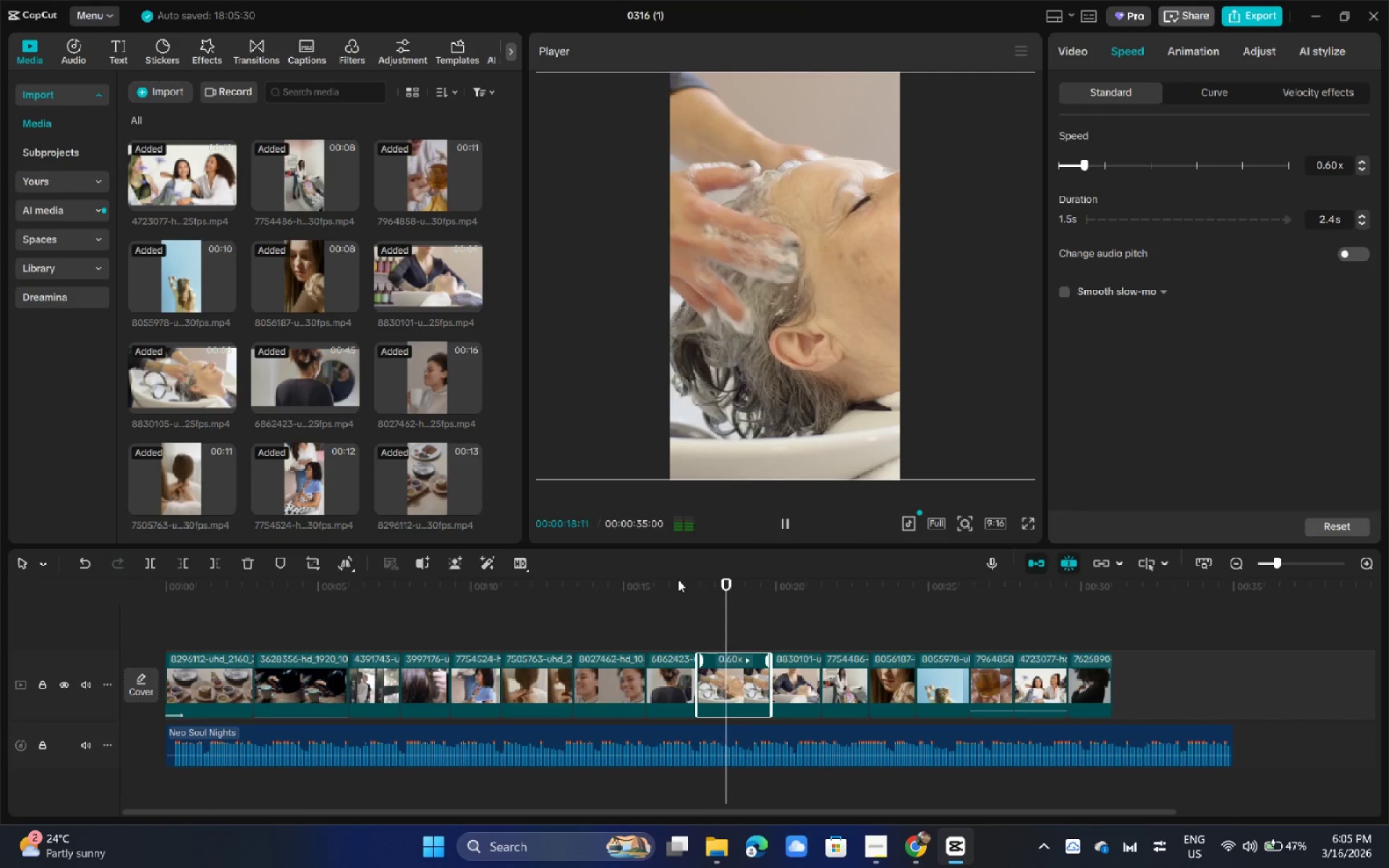 
key(Space)
 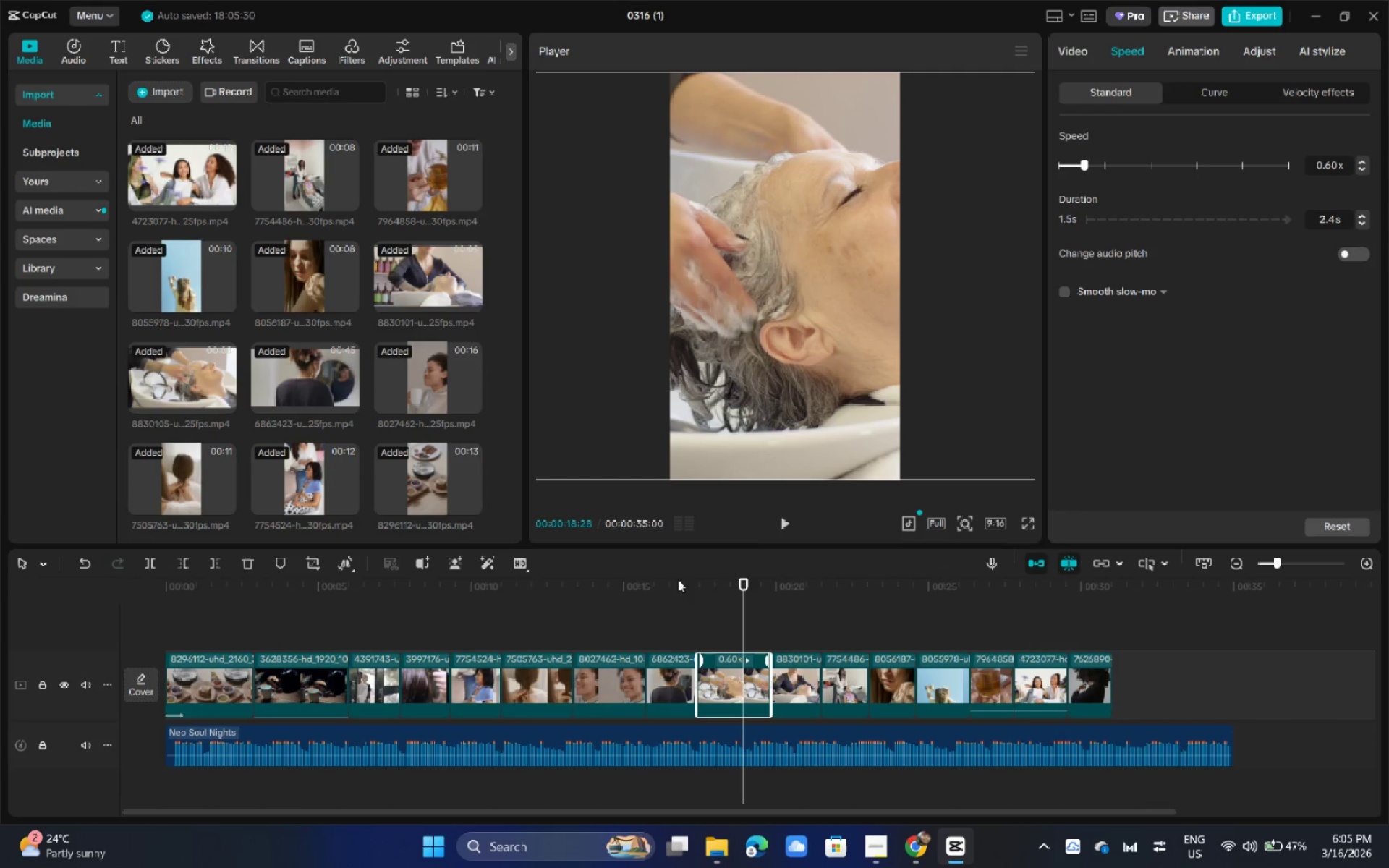 
key(Z)
 